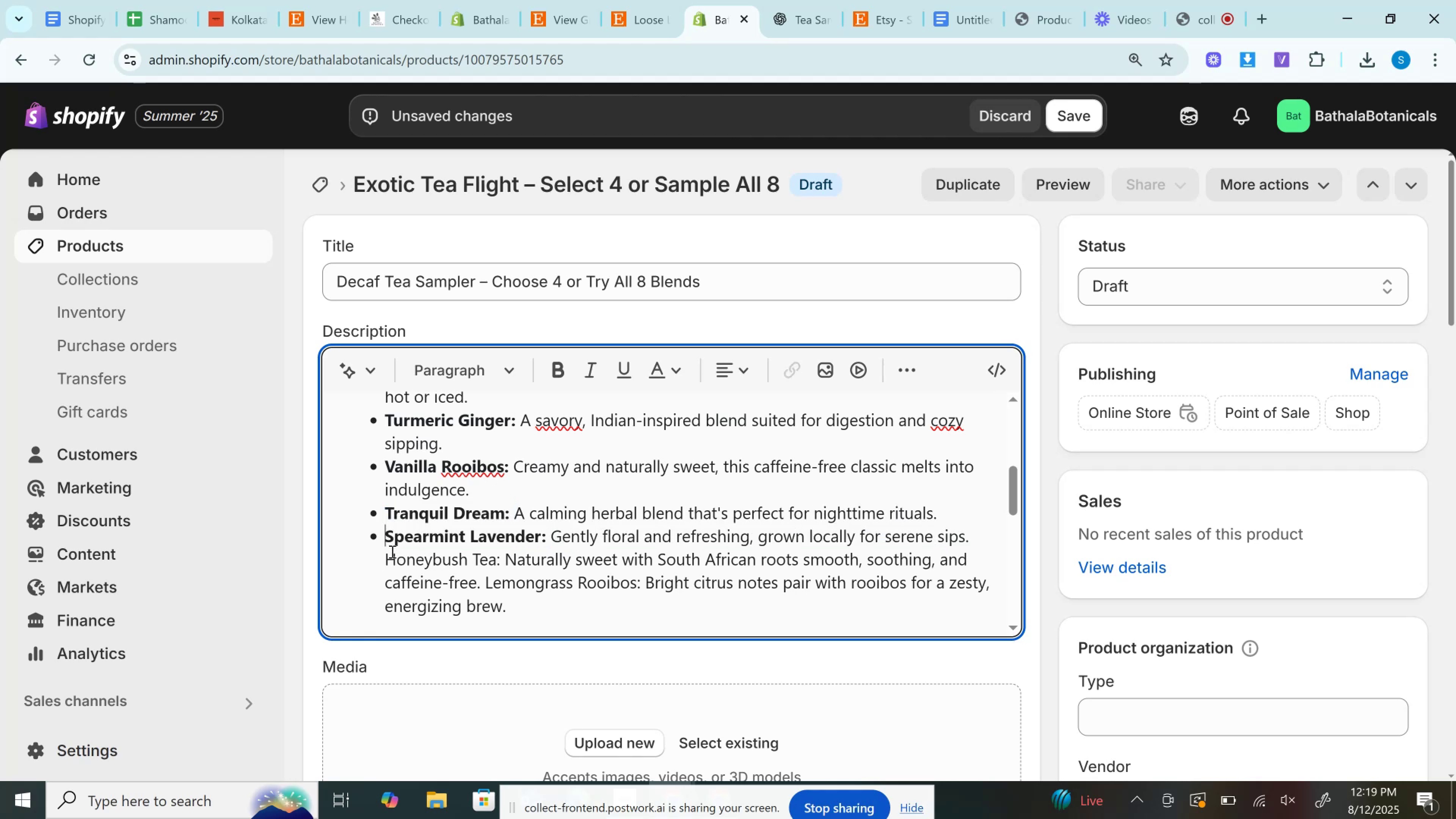 
left_click([388, 557])
 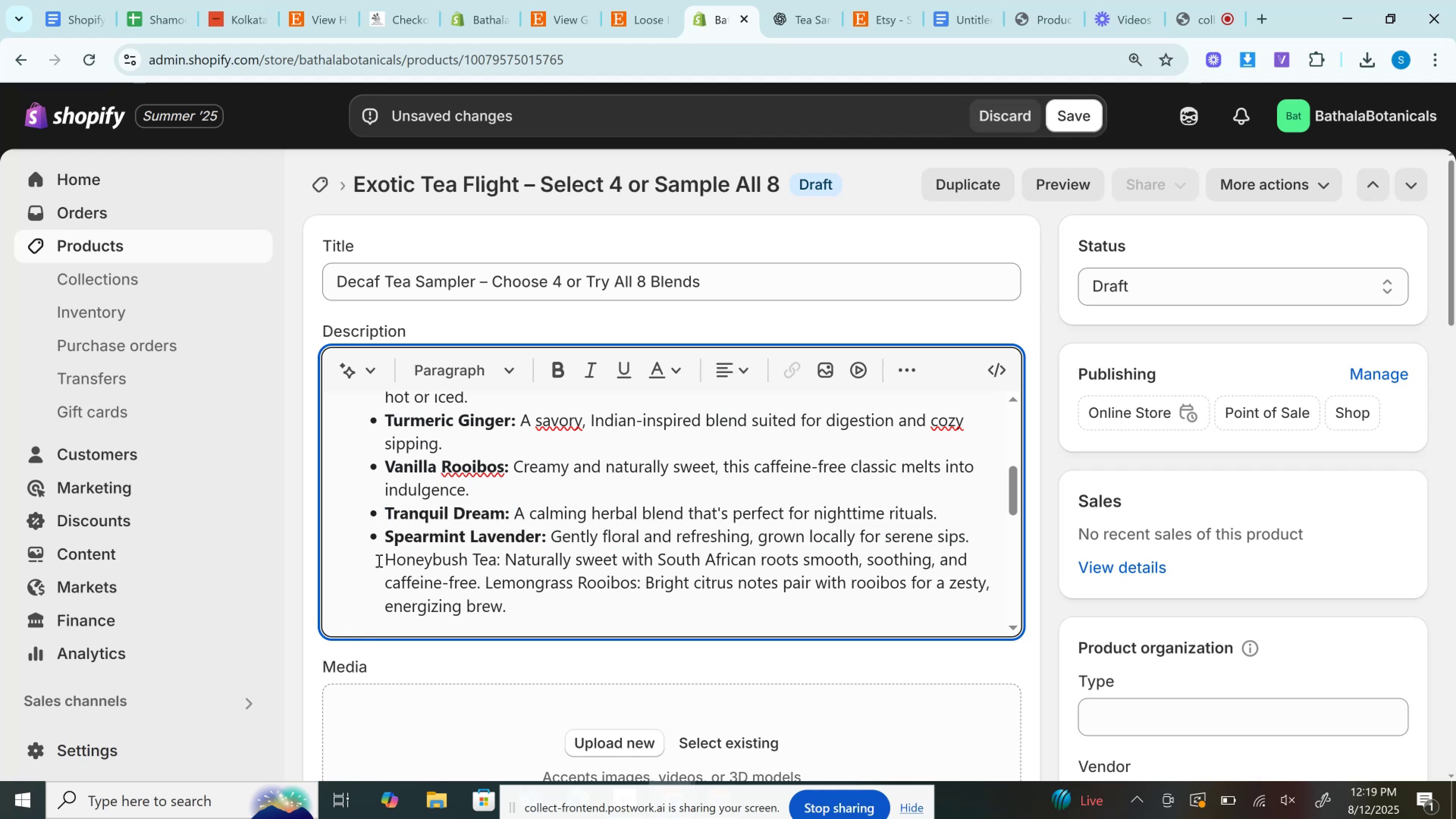 
key(Enter)
 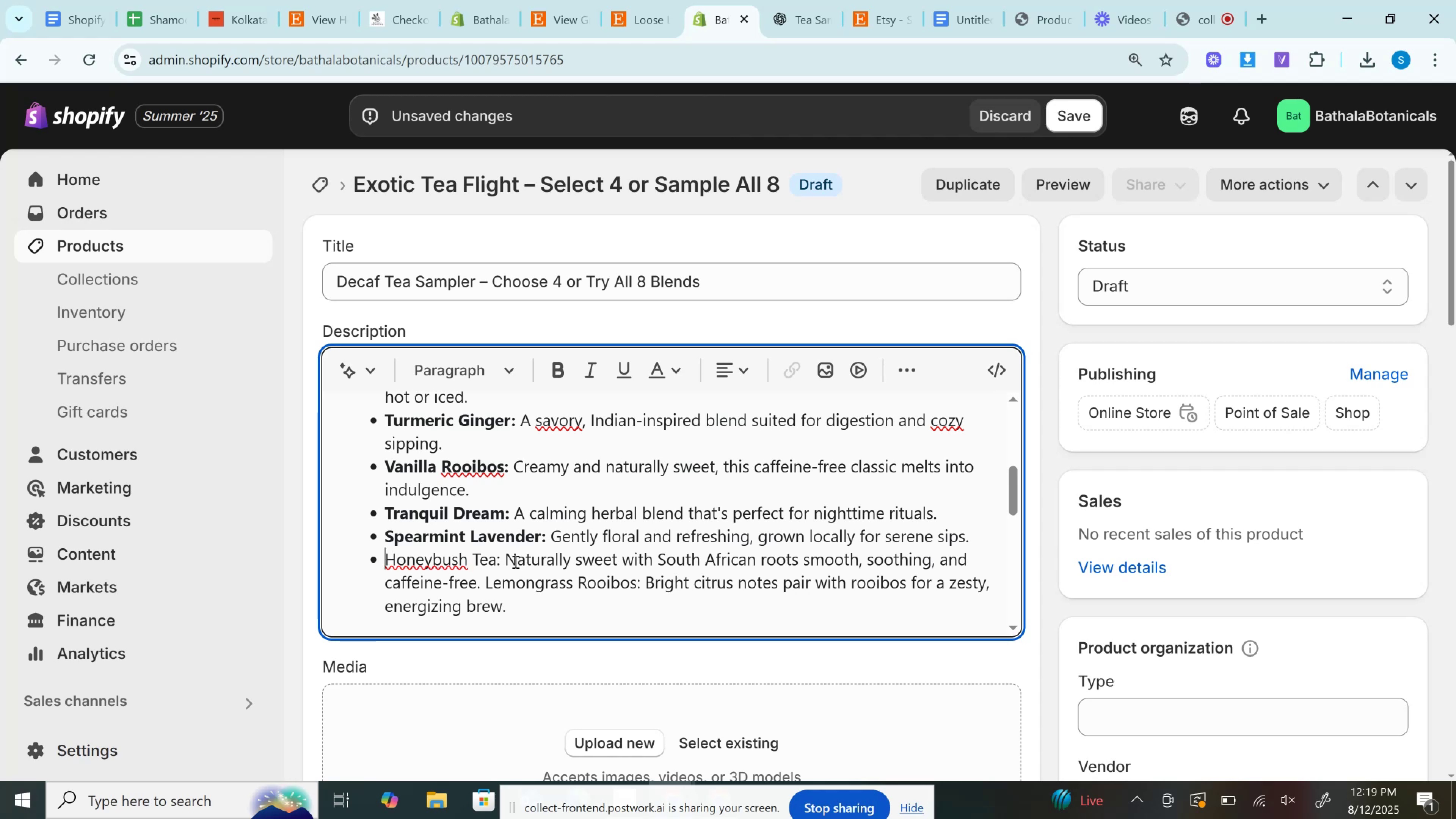 
left_click_drag(start_coordinate=[510, 560], to_coordinate=[386, 552])
 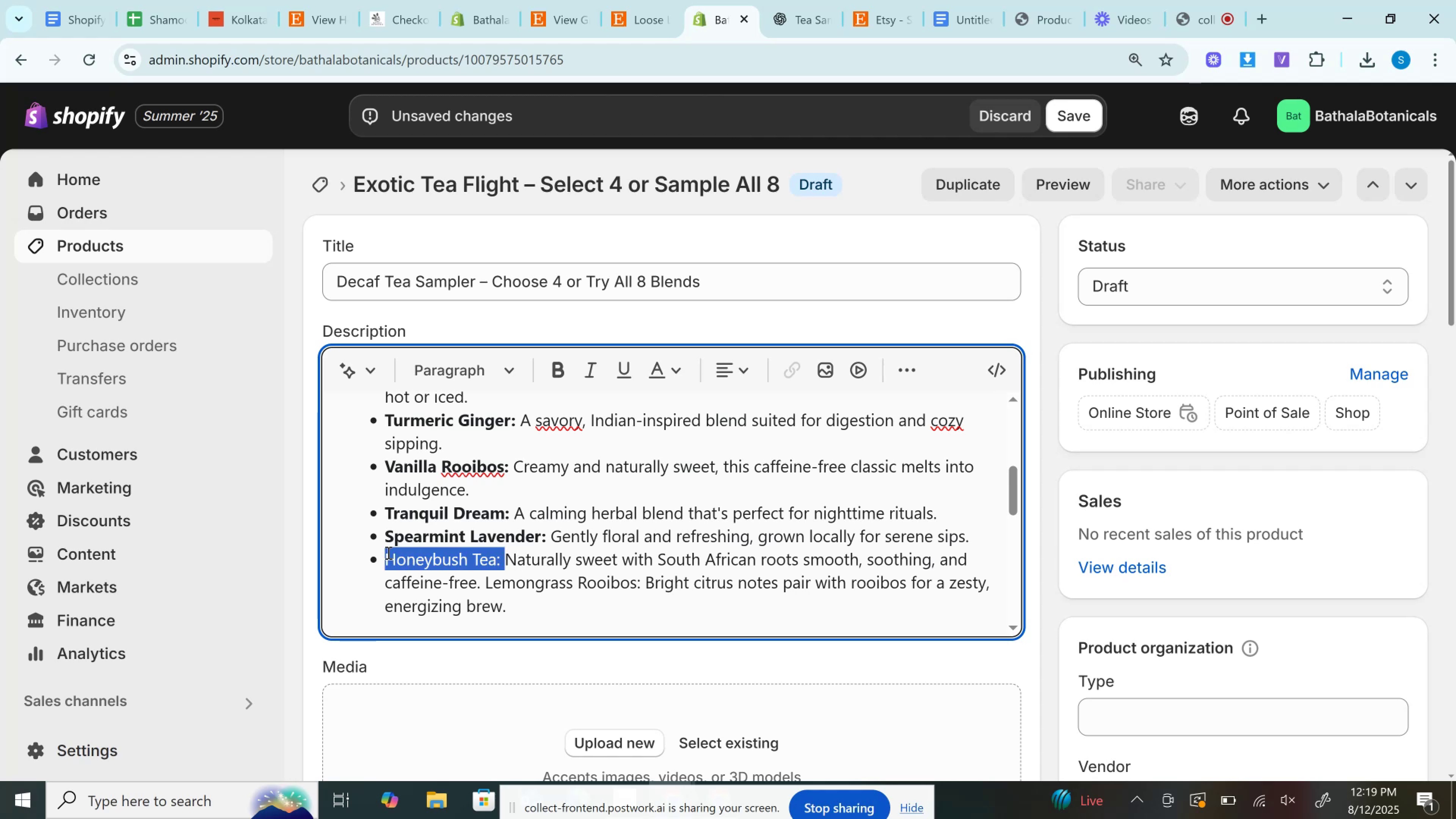 
key(Control+B)
 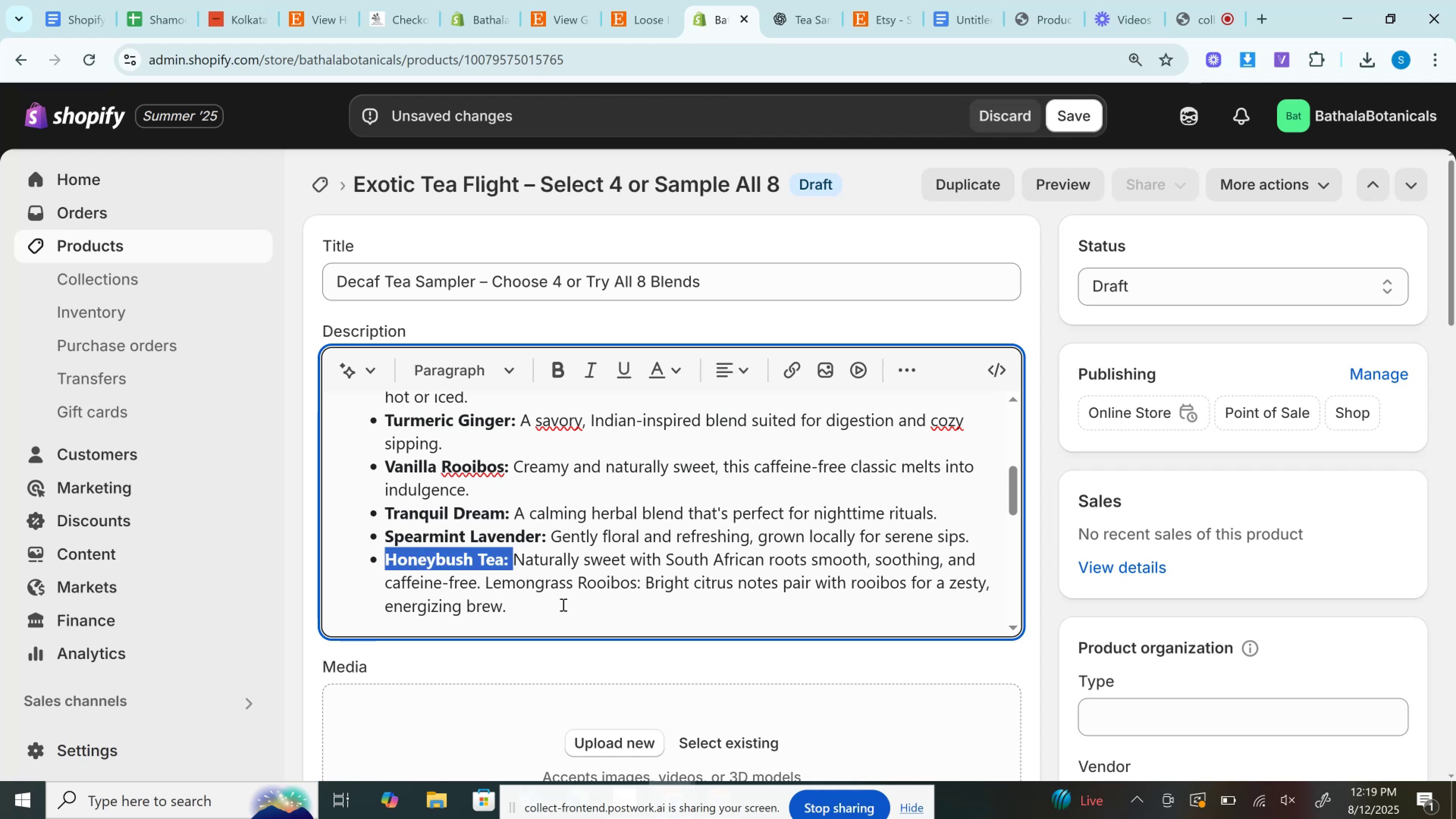 
left_click([485, 587])
 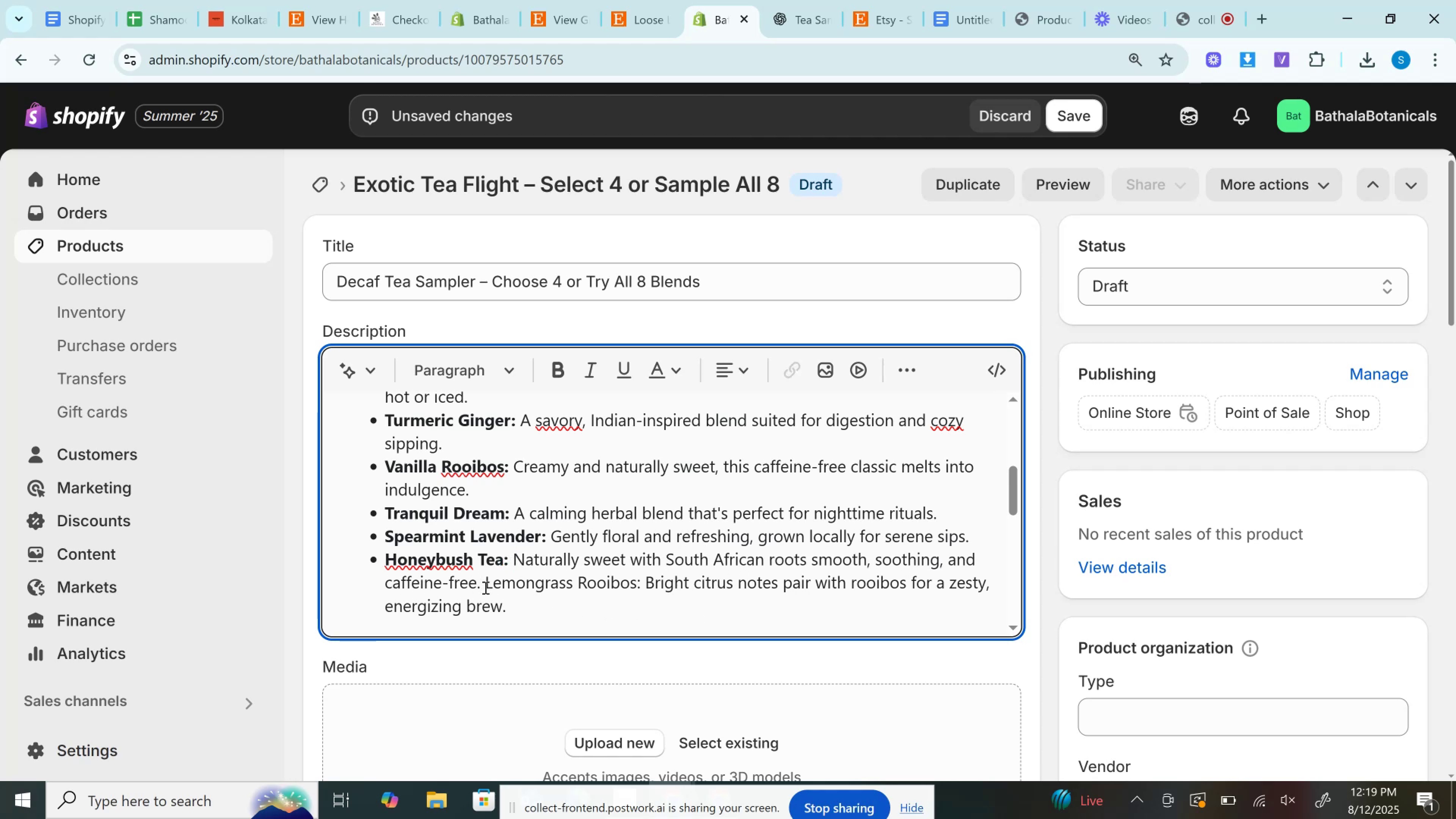 
key(Enter)
 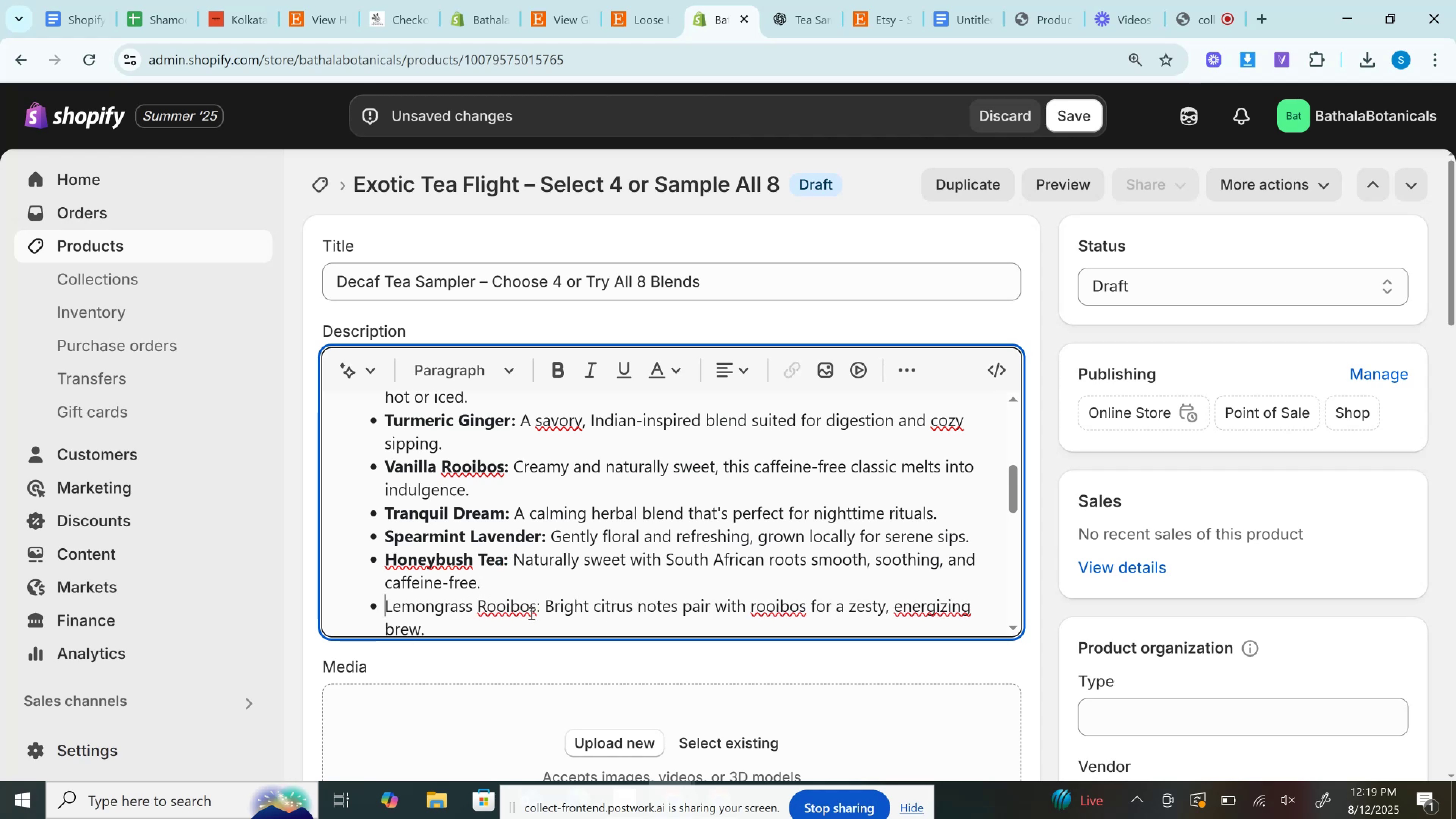 
left_click_drag(start_coordinate=[548, 601], to_coordinate=[380, 609])
 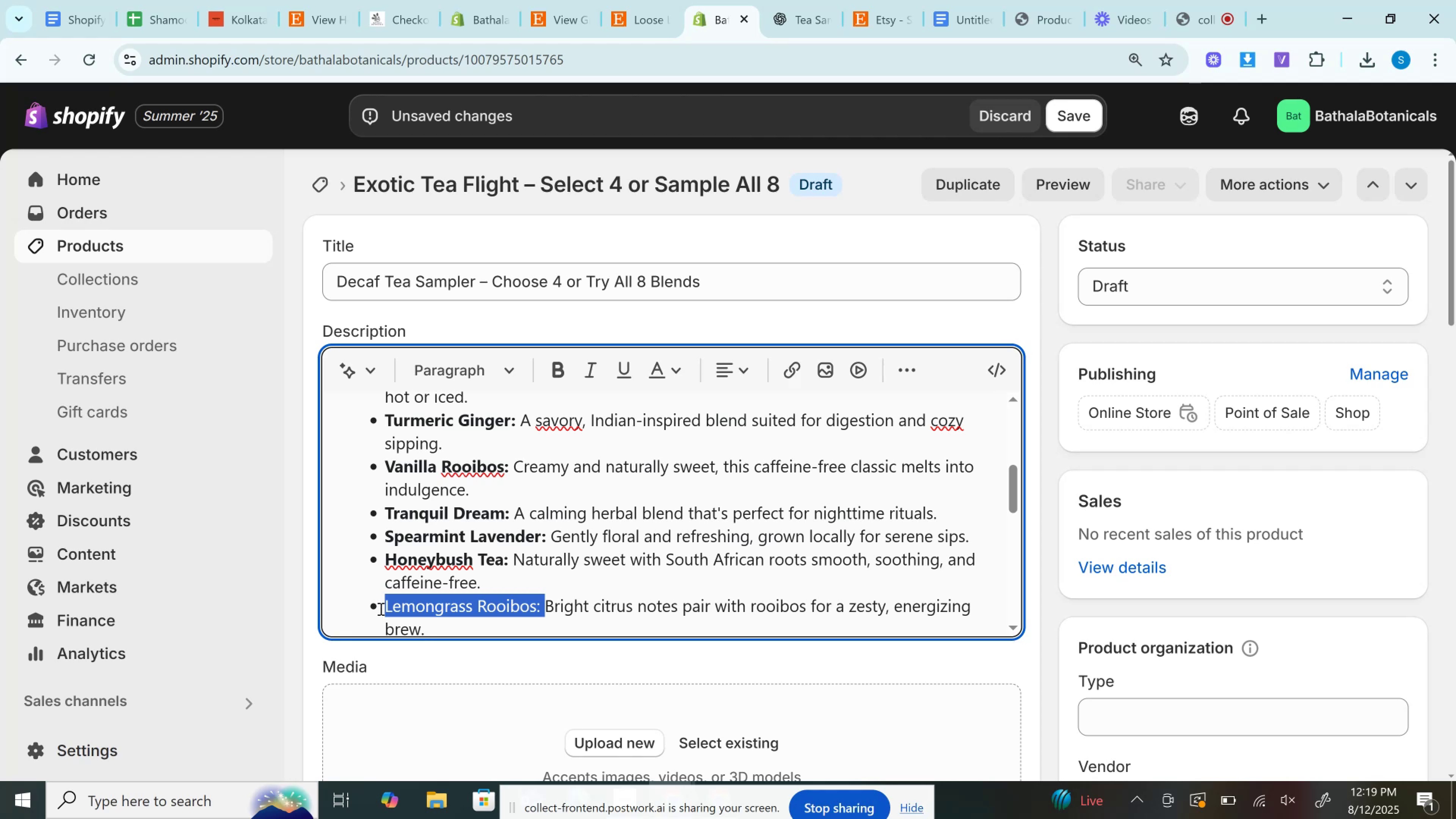 
key(Control+B)
 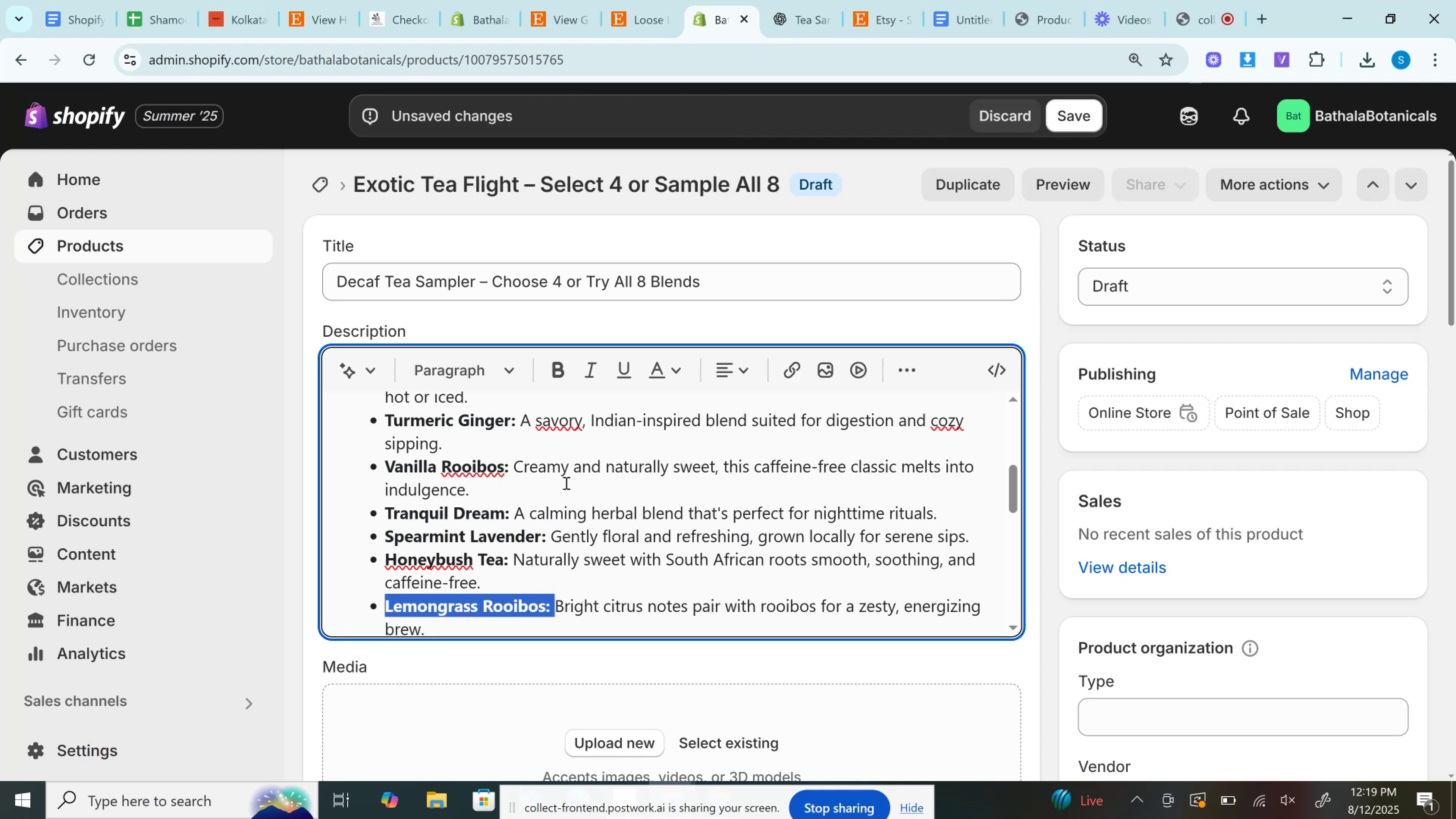 
scroll: coordinate [565, 483], scroll_direction: down, amount: 2.0
 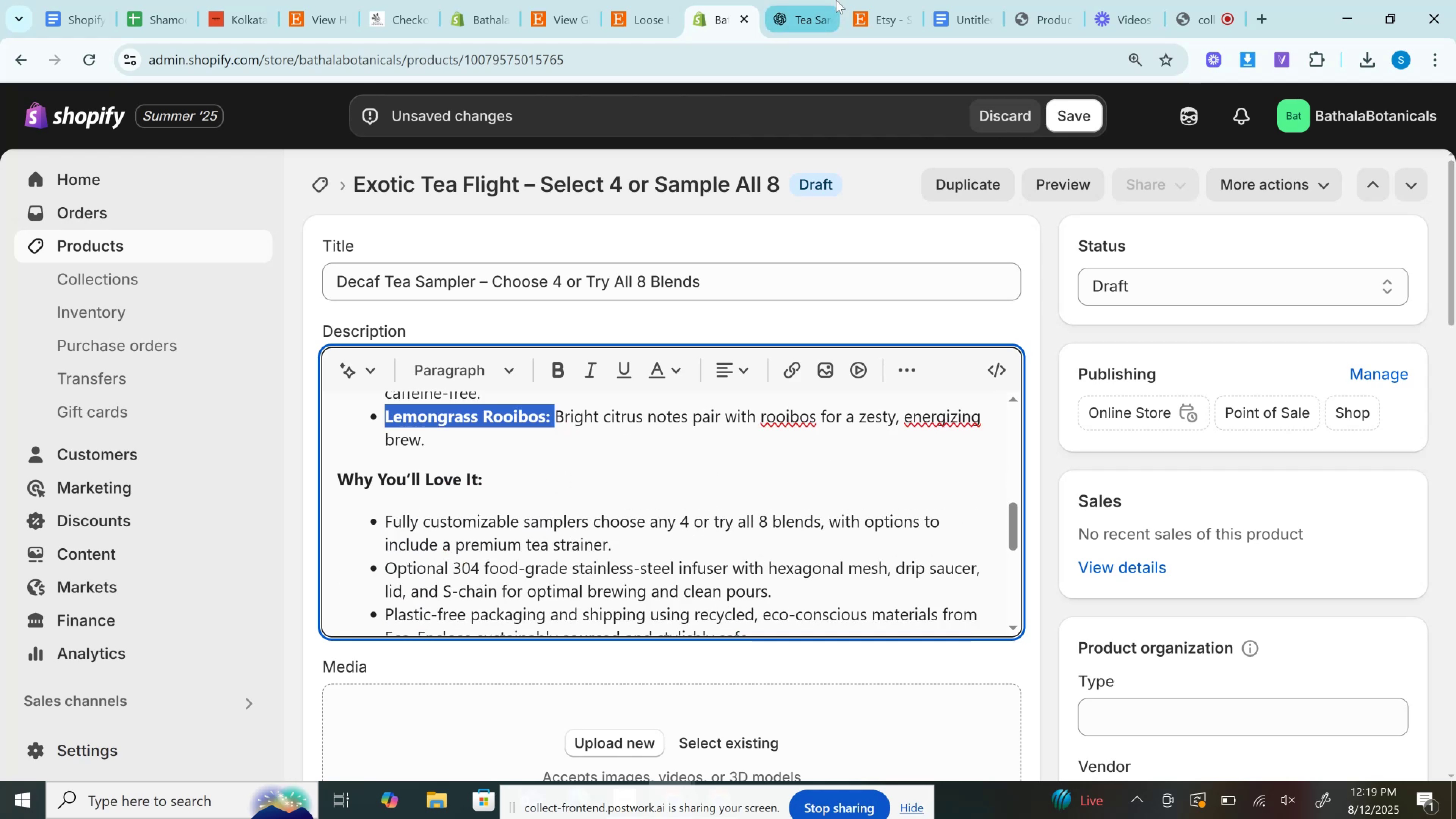 
left_click([794, 0])
 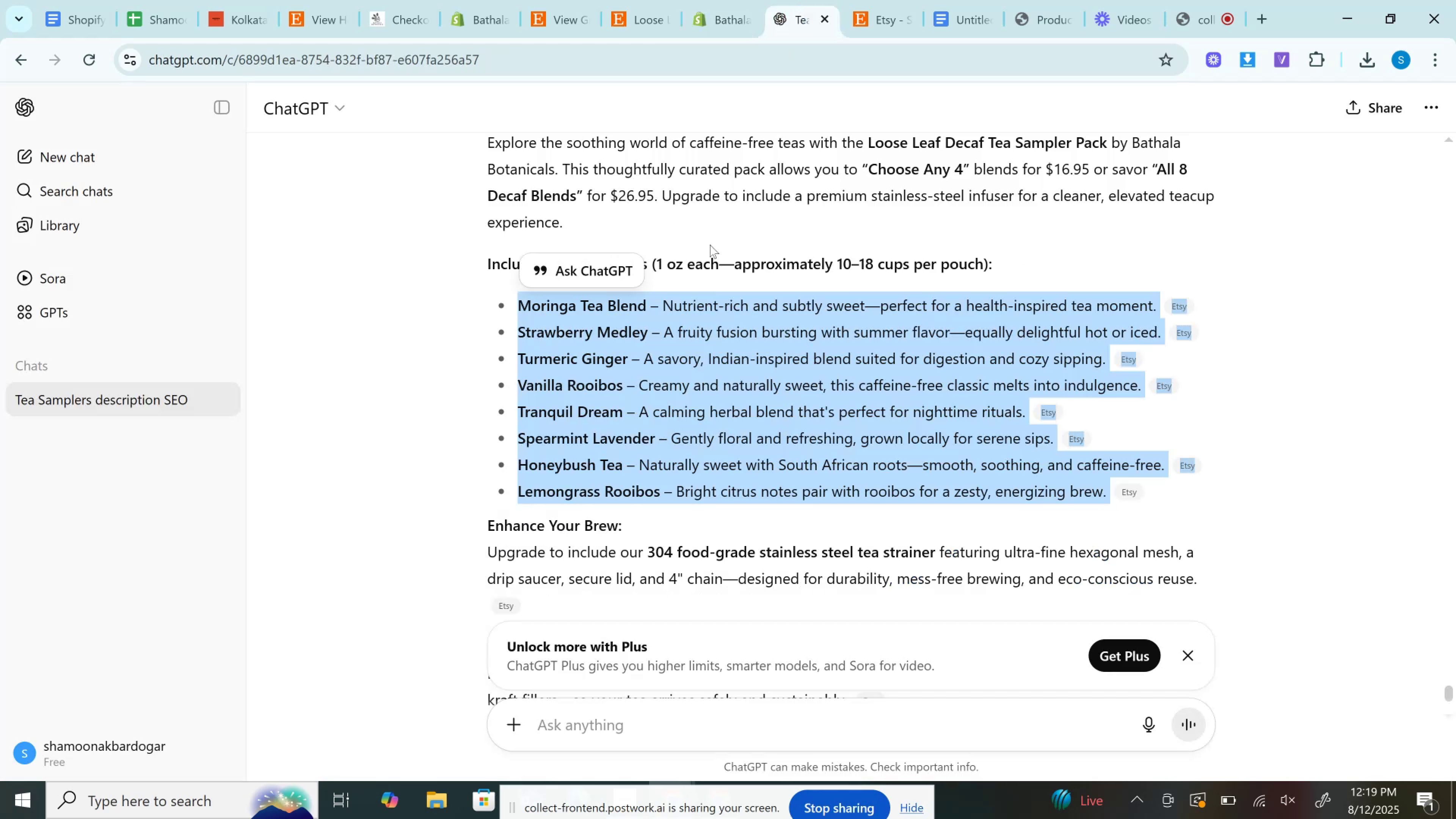 
scroll: coordinate [665, 278], scroll_direction: down, amount: 2.0
 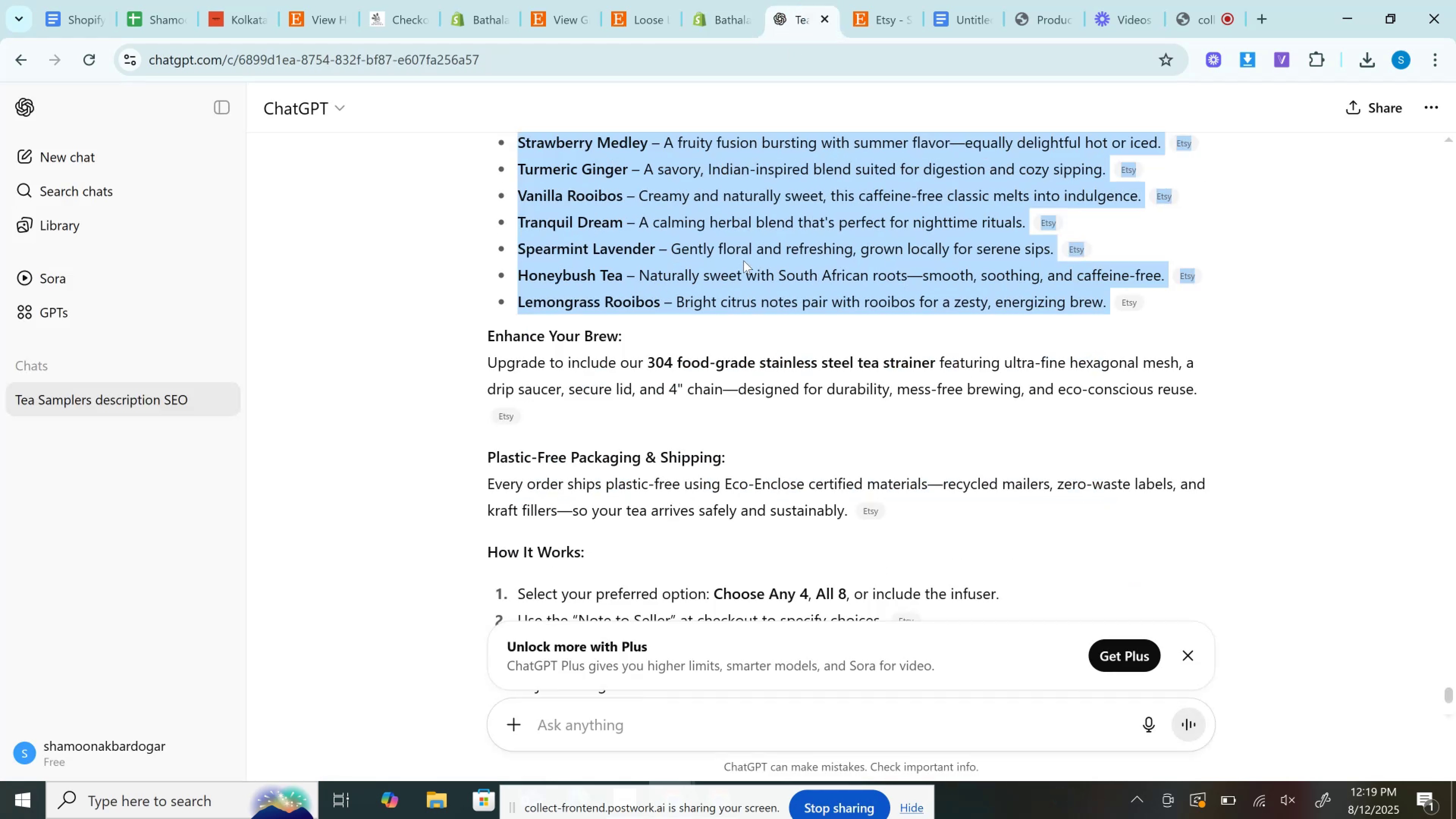 
left_click_drag(start_coordinate=[904, 517], to_coordinate=[473, 333])
 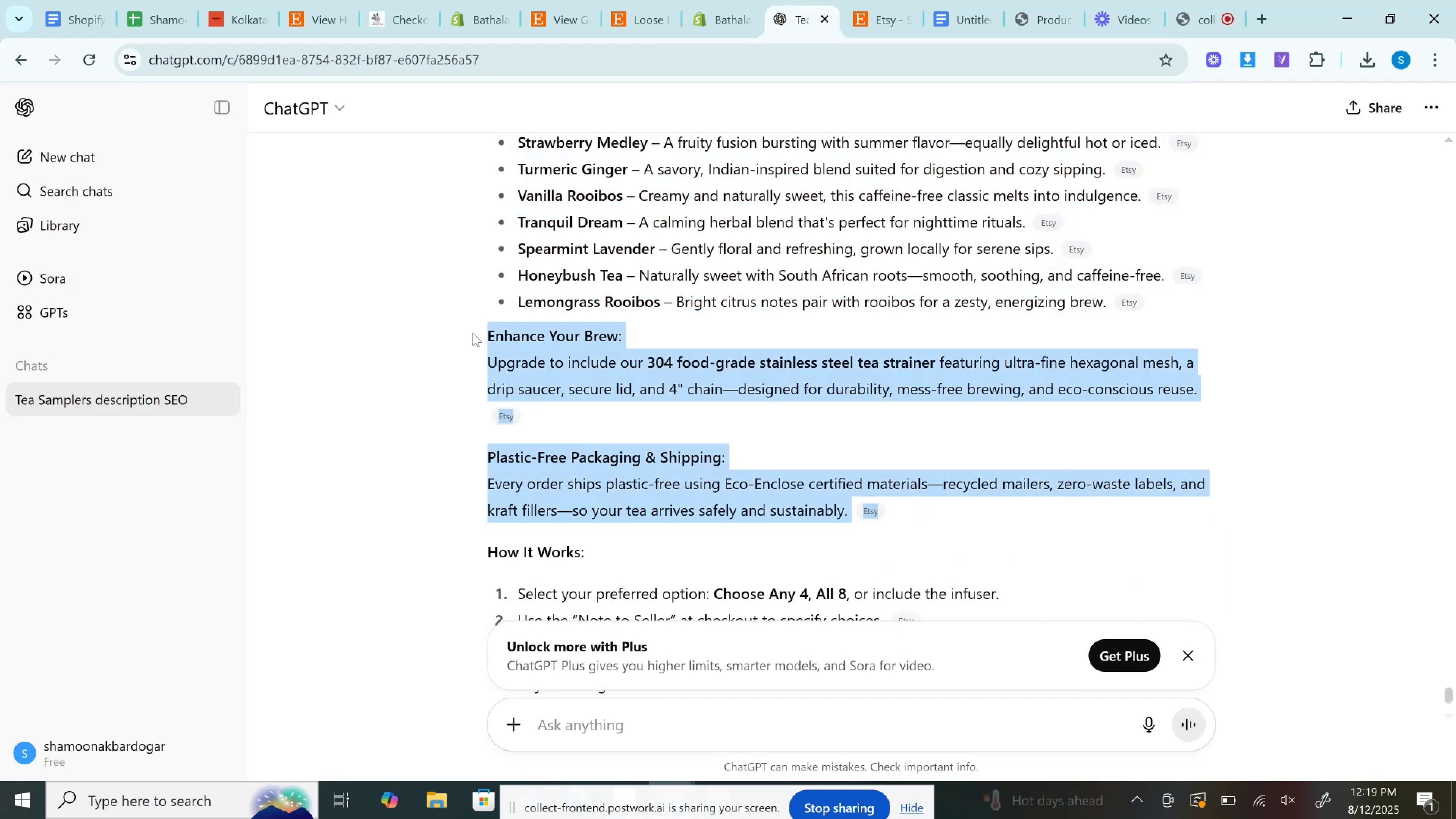 
key(Control+C)
 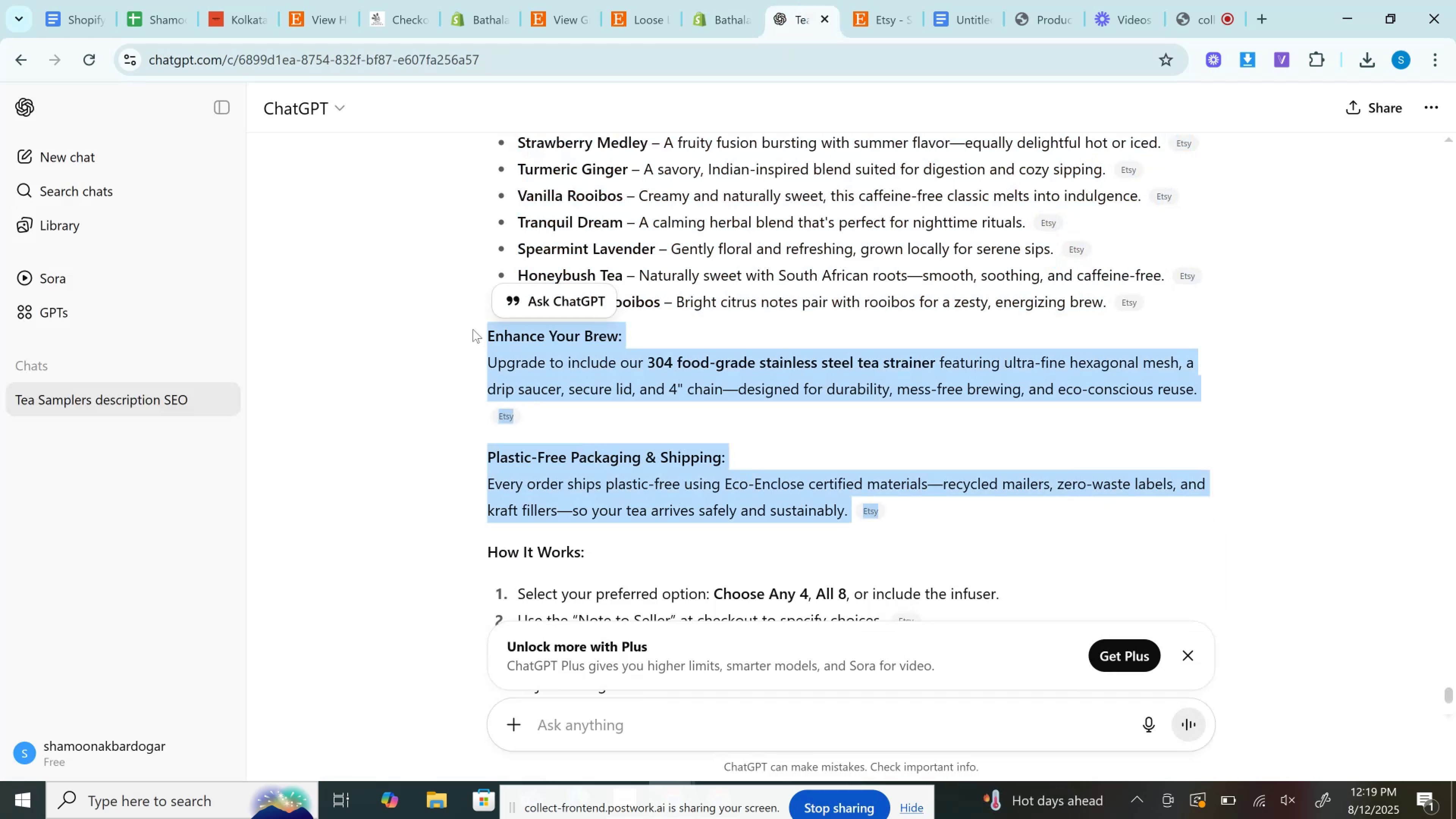 
key(Control+C)
 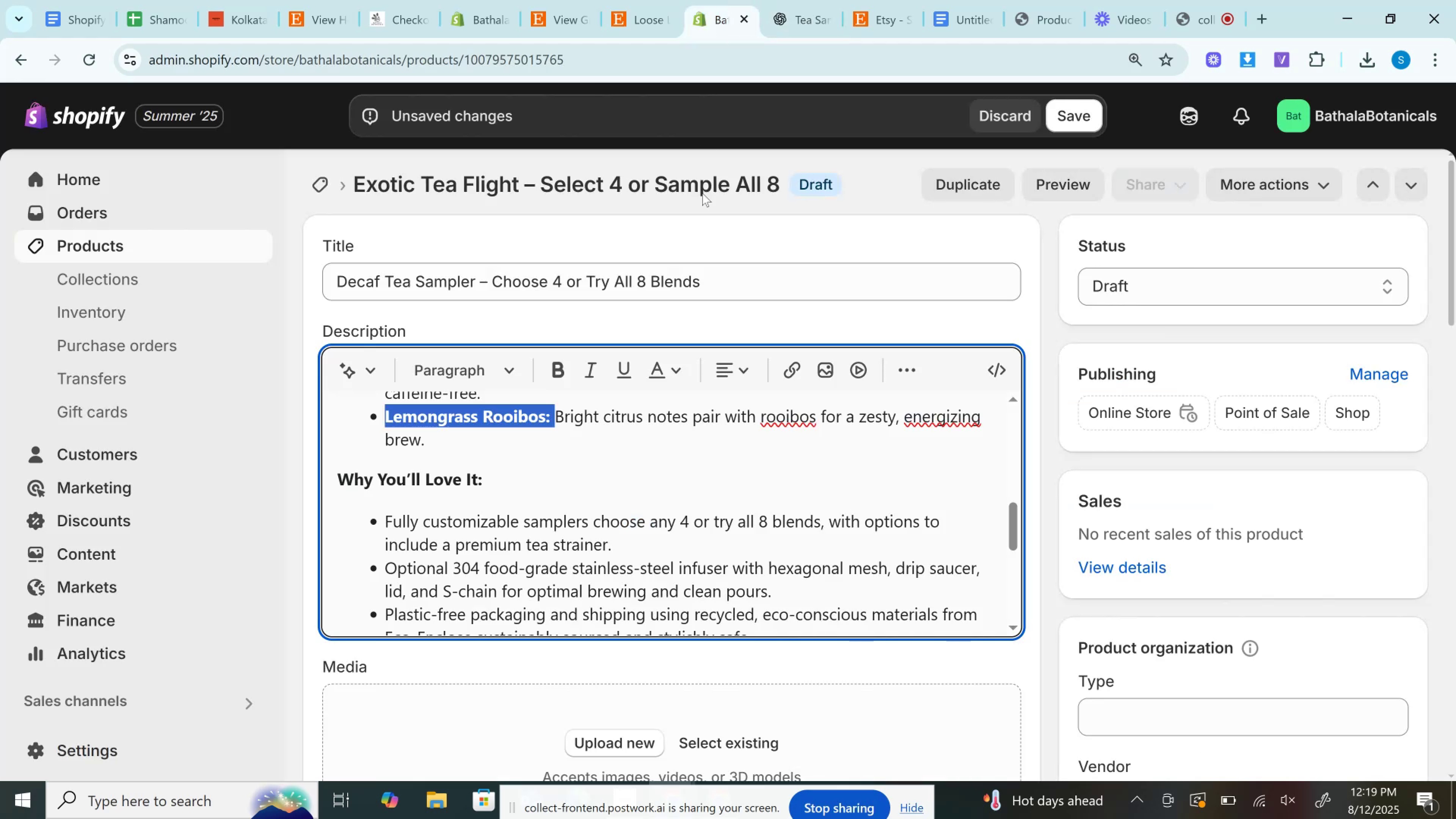 
scroll: coordinate [702, 451], scroll_direction: down, amount: 2.0
 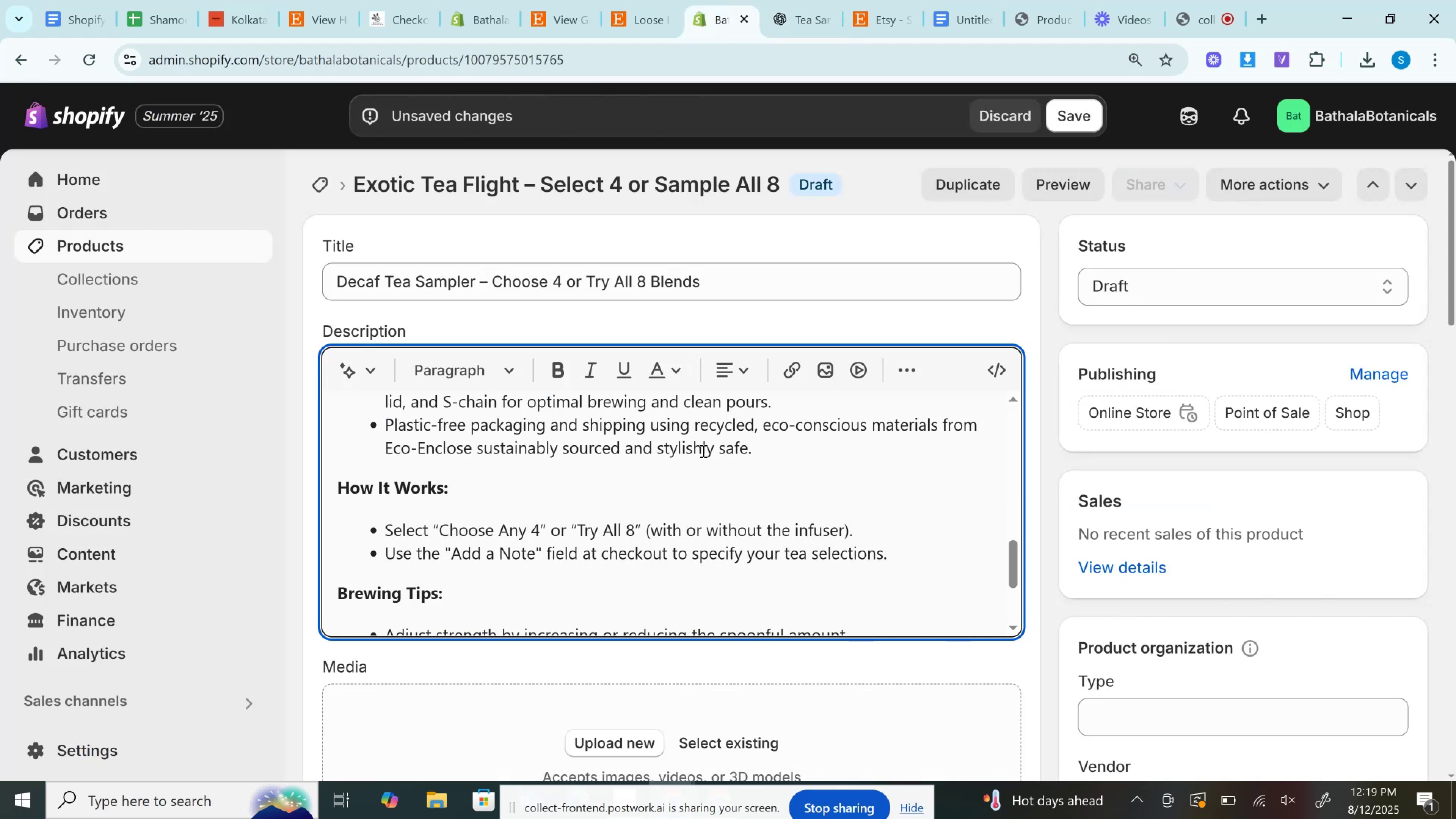 
scroll: coordinate [702, 451], scroll_direction: up, amount: 2.0
 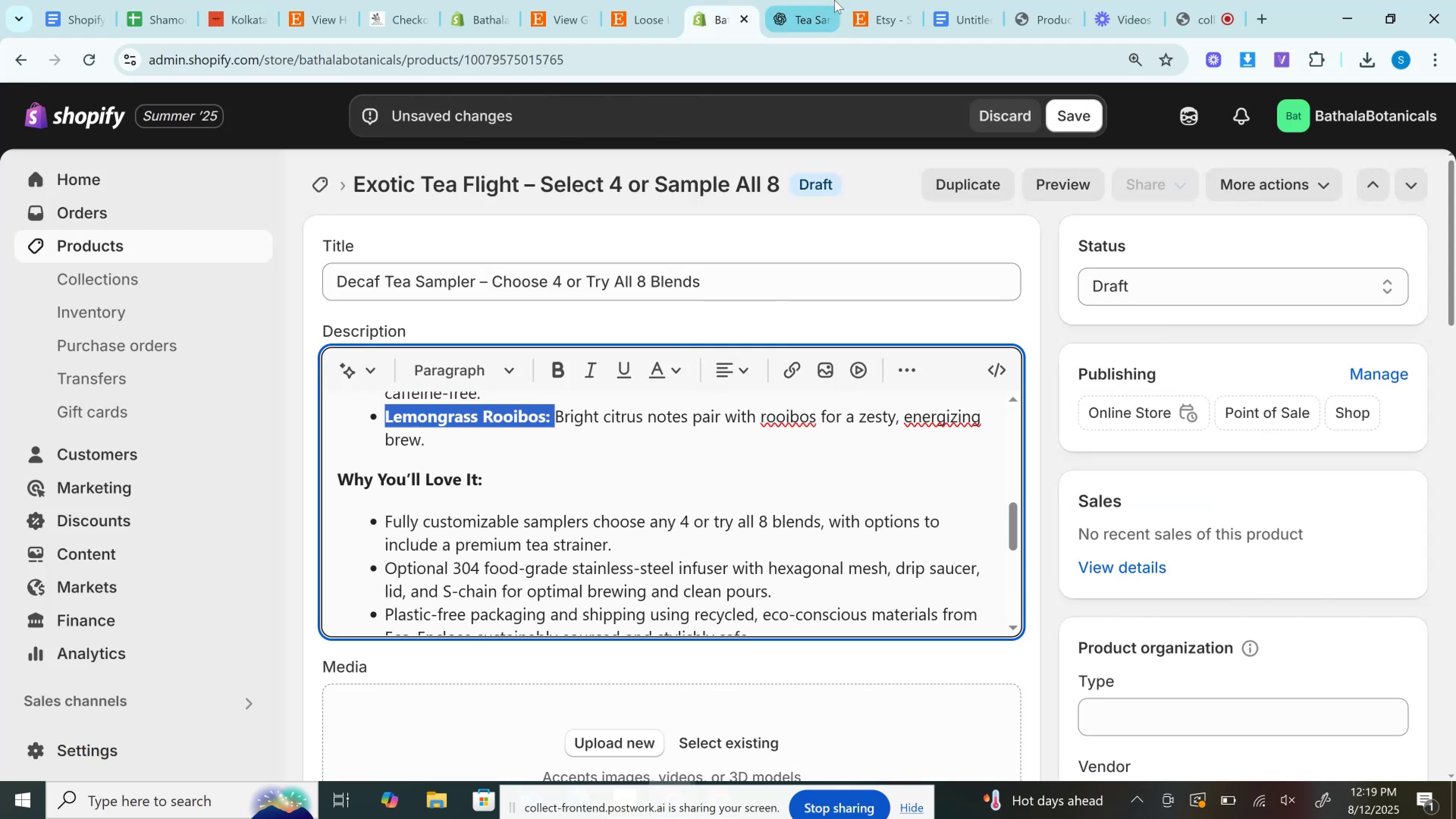 
left_click([835, 0])
 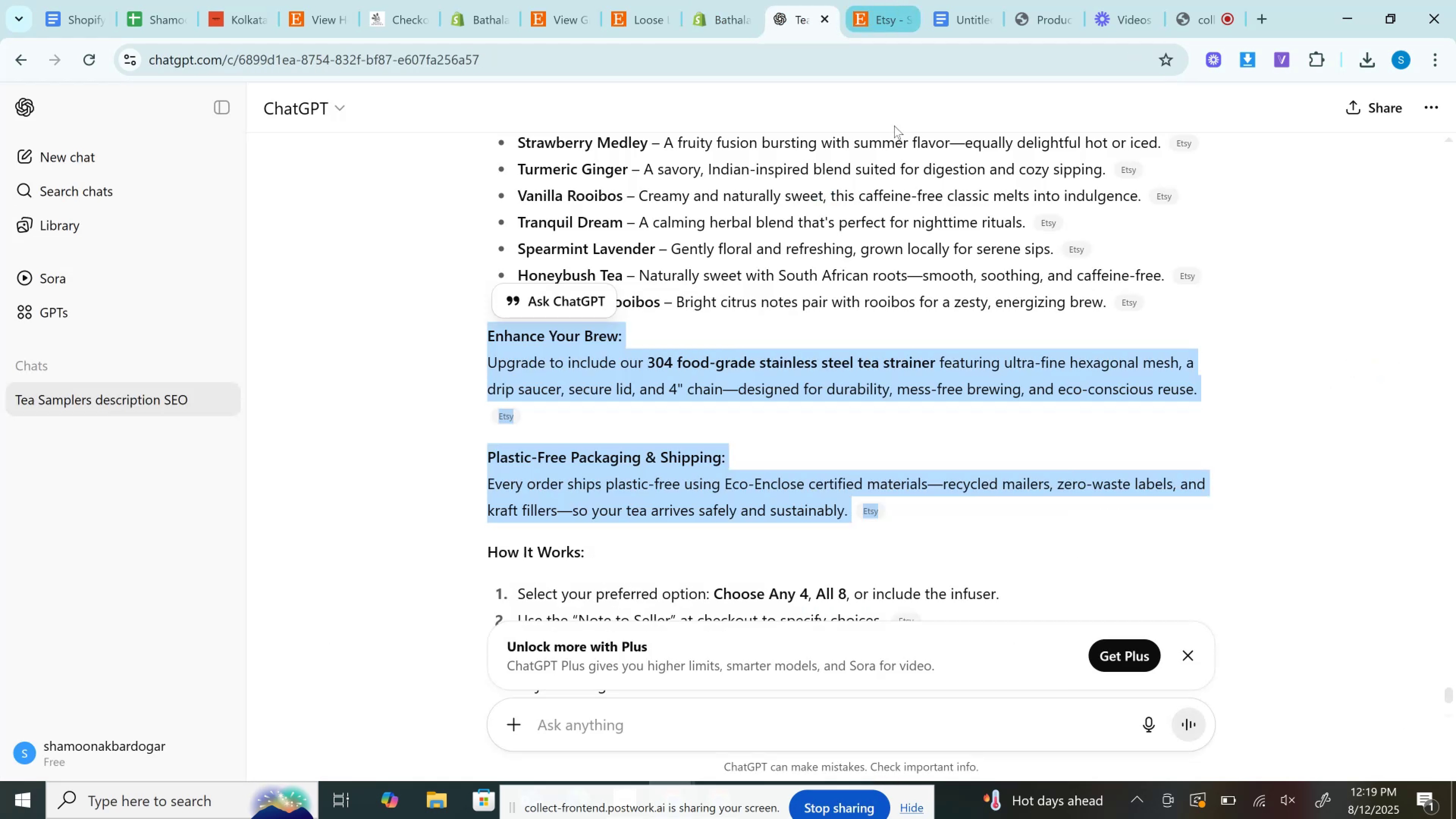 
scroll: coordinate [892, 242], scroll_direction: down, amount: 2.0
 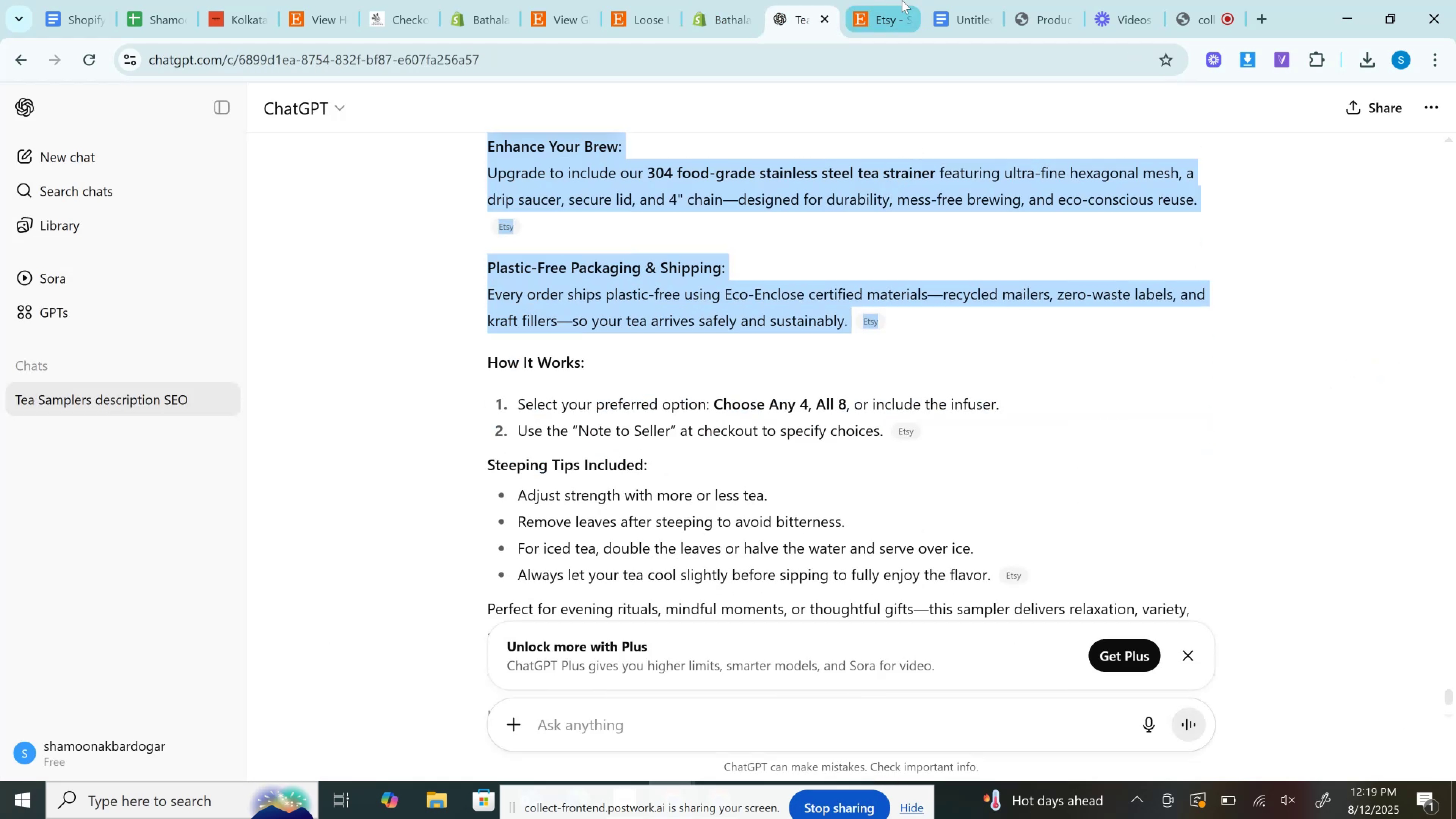 
left_click([902, 0])
 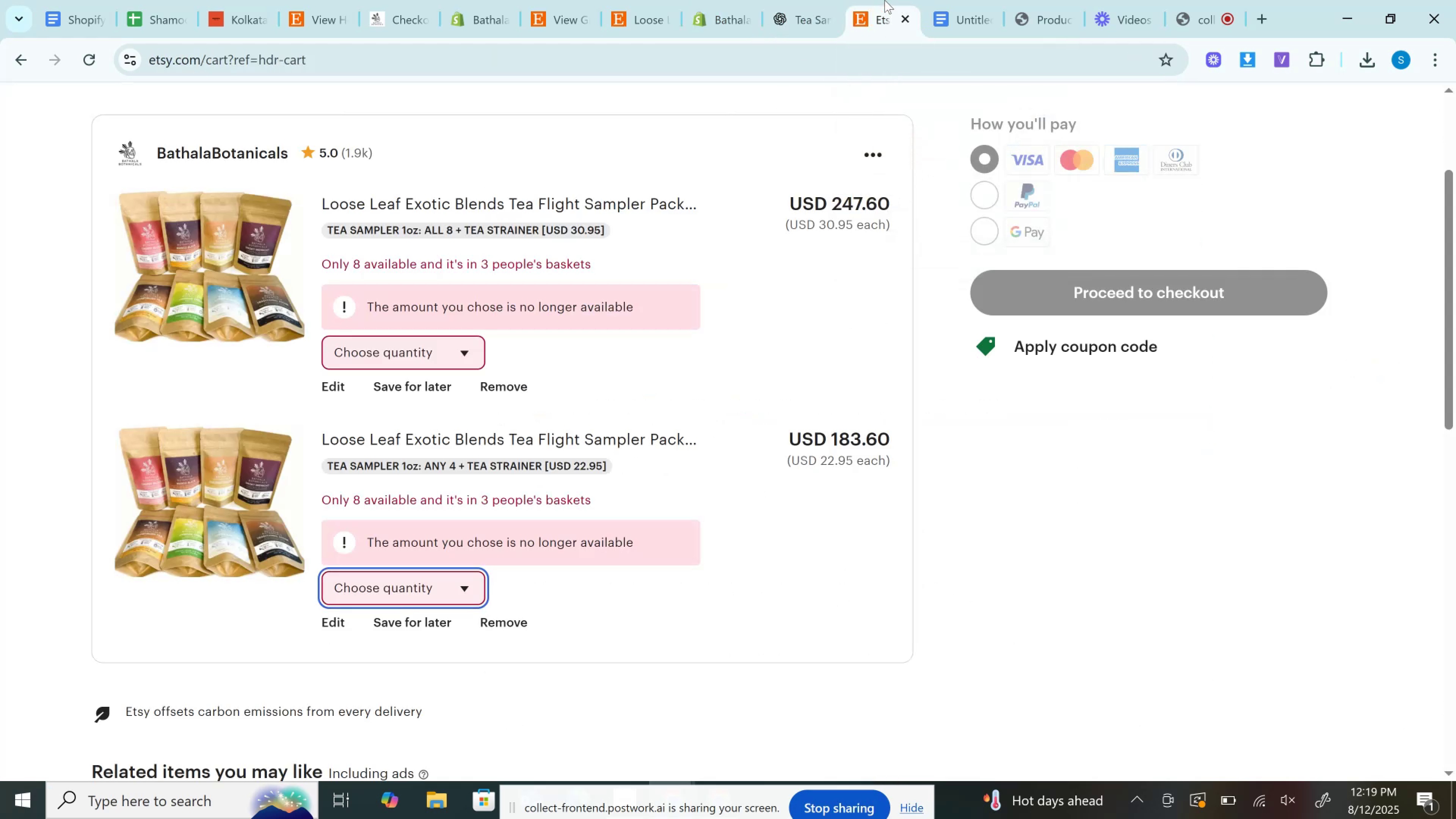 
left_click([937, 0])
 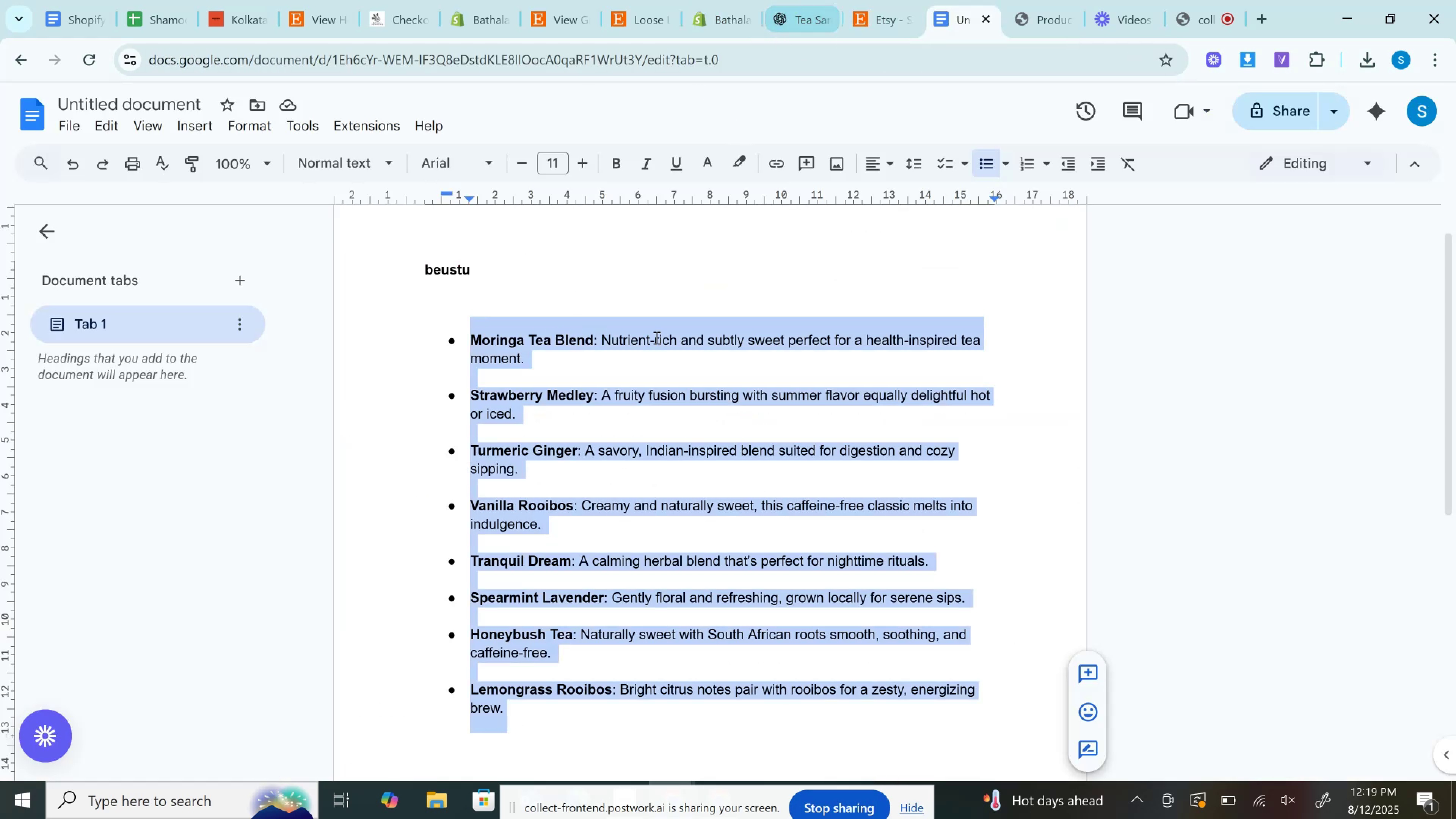 
left_click([638, 455])
 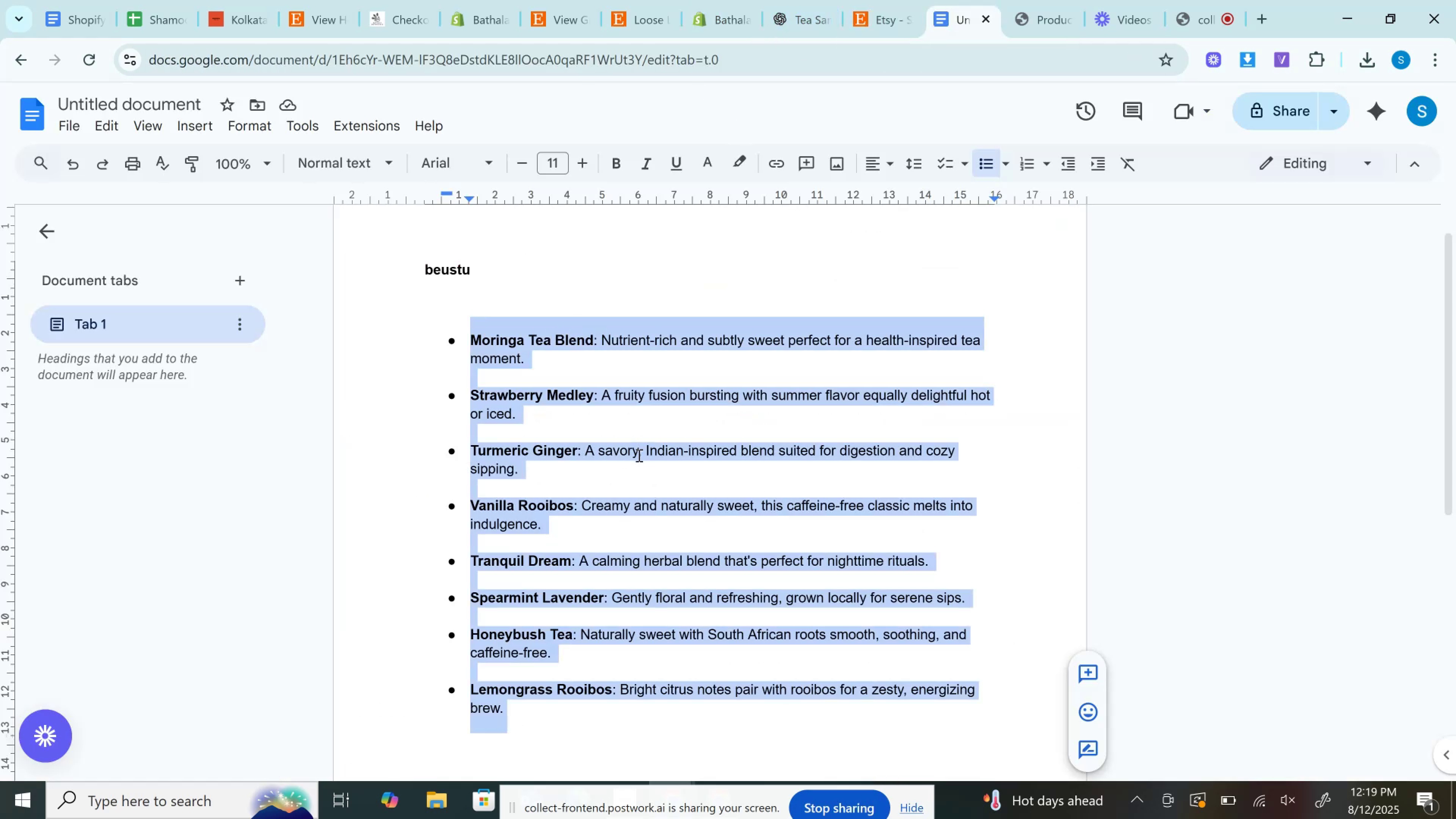 
key(Control+A)
 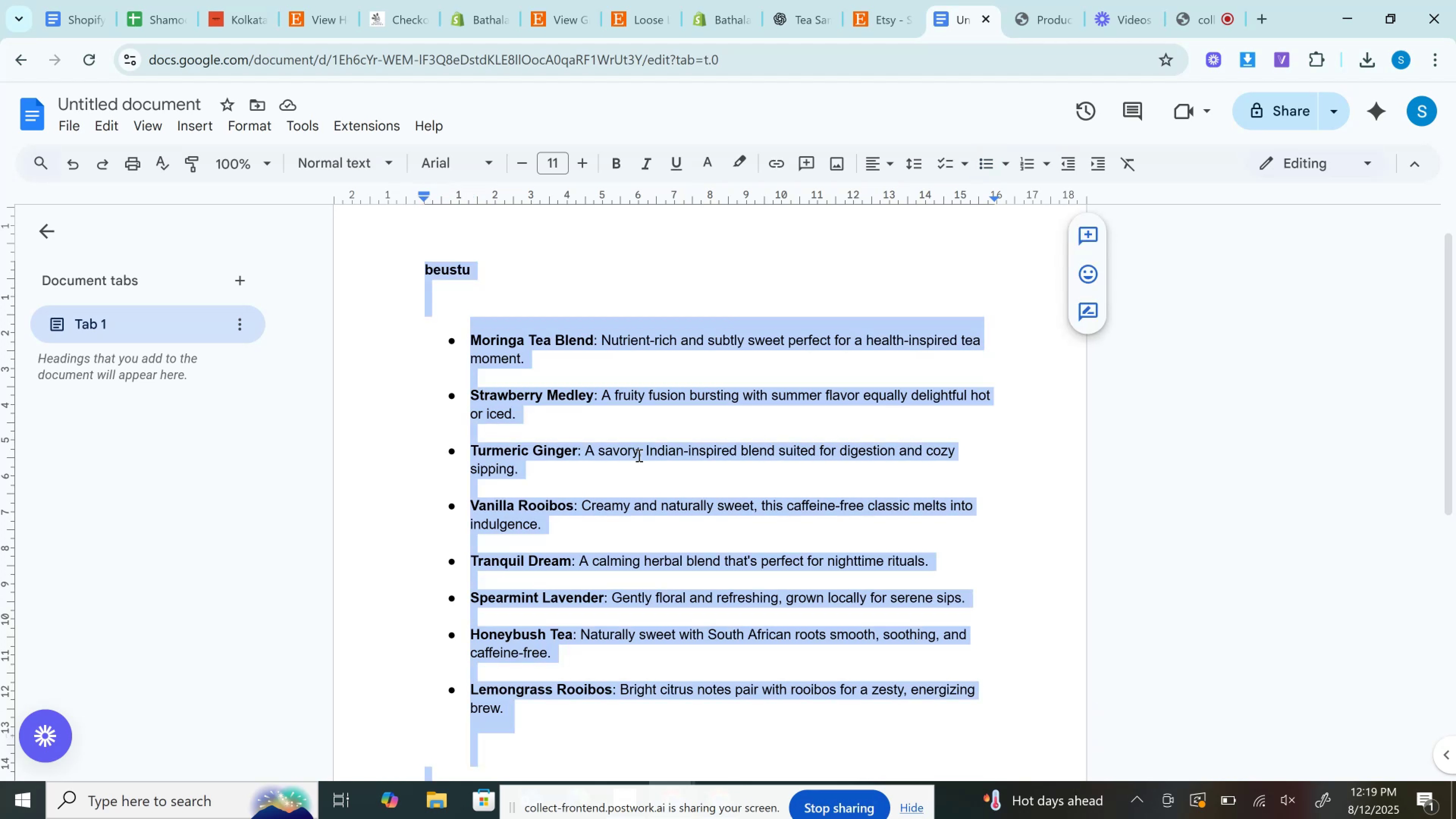 
key(Control+V)
 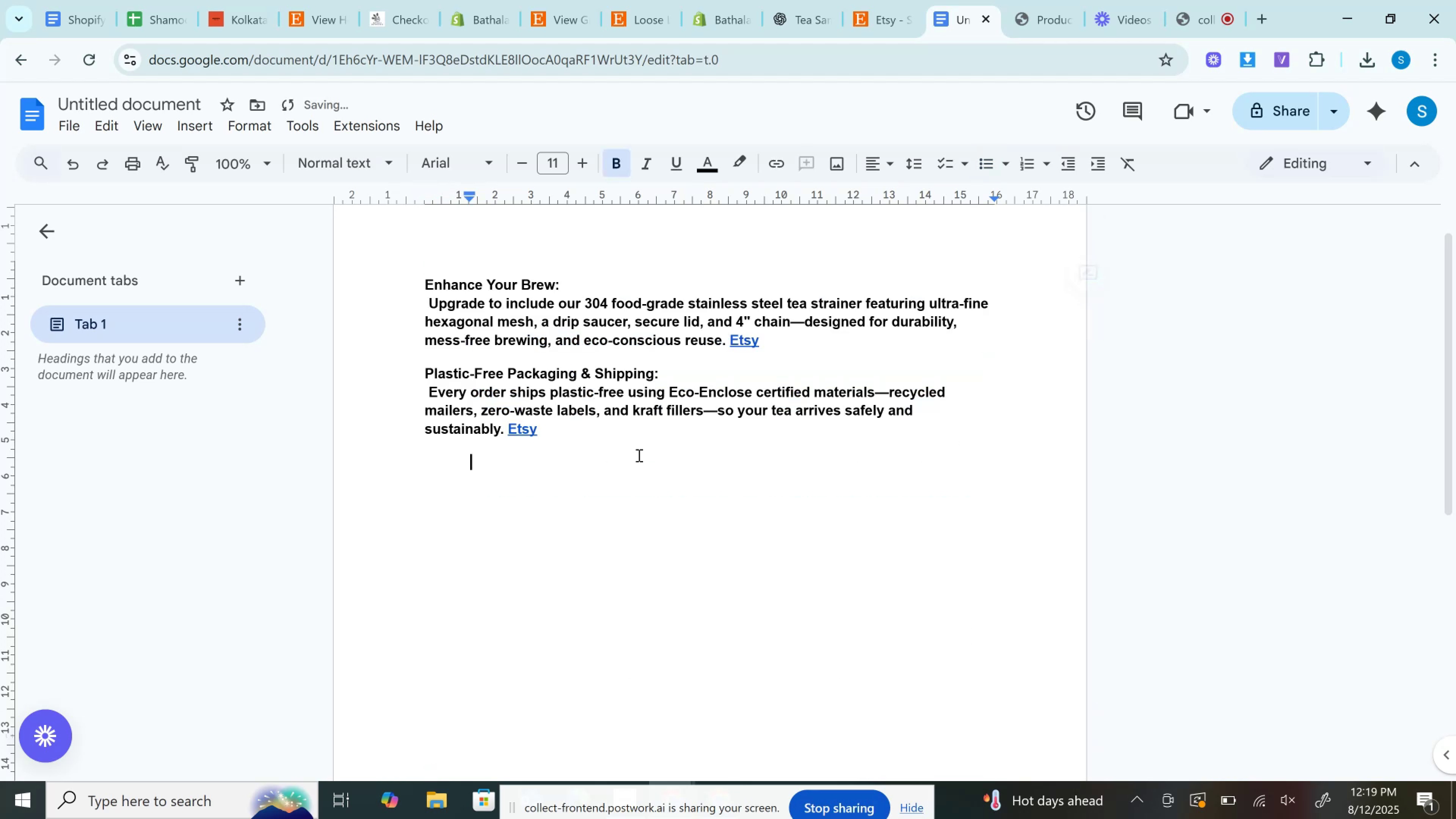 
key(Control+Z)
 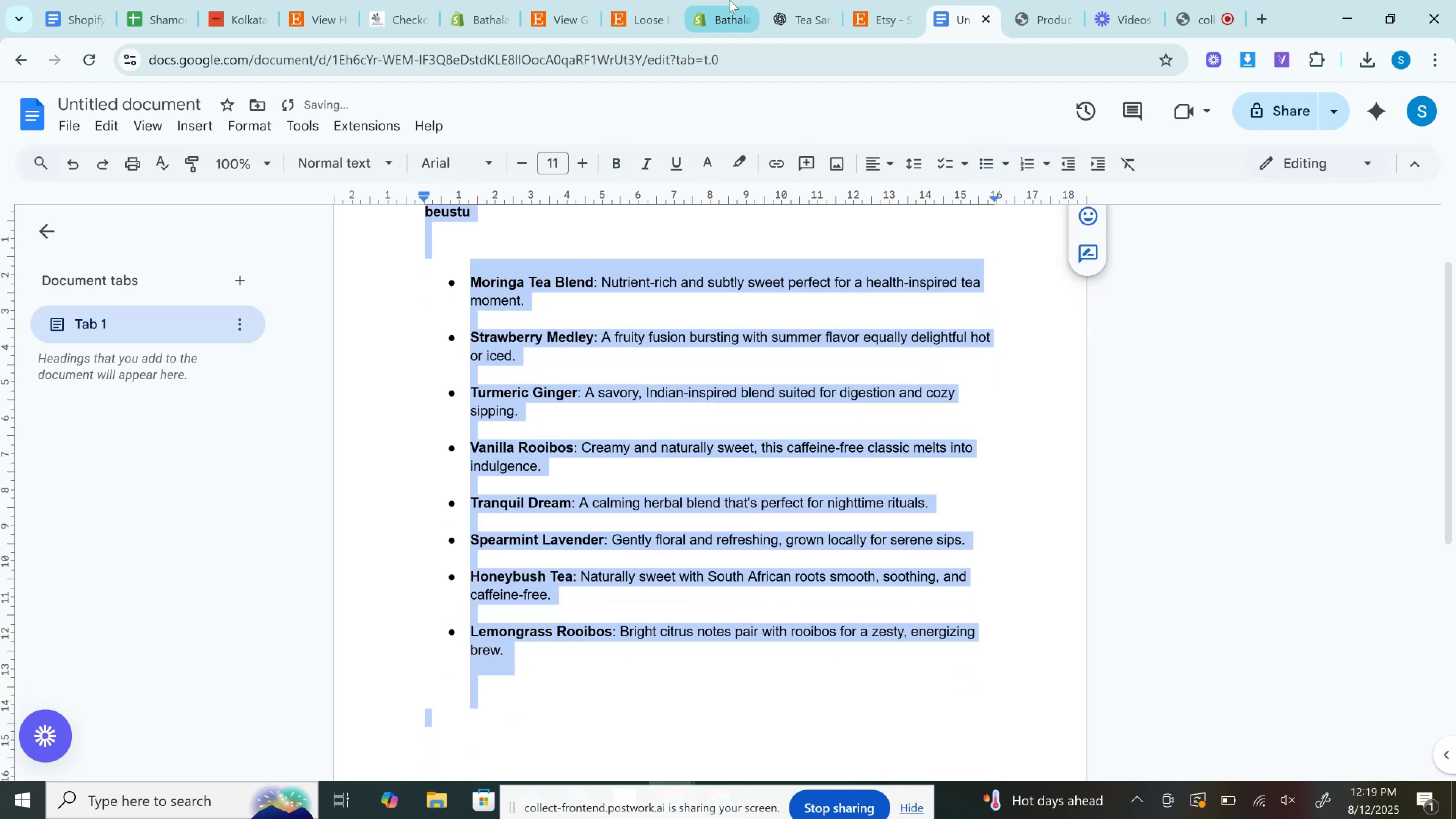 
left_click([749, 0])
 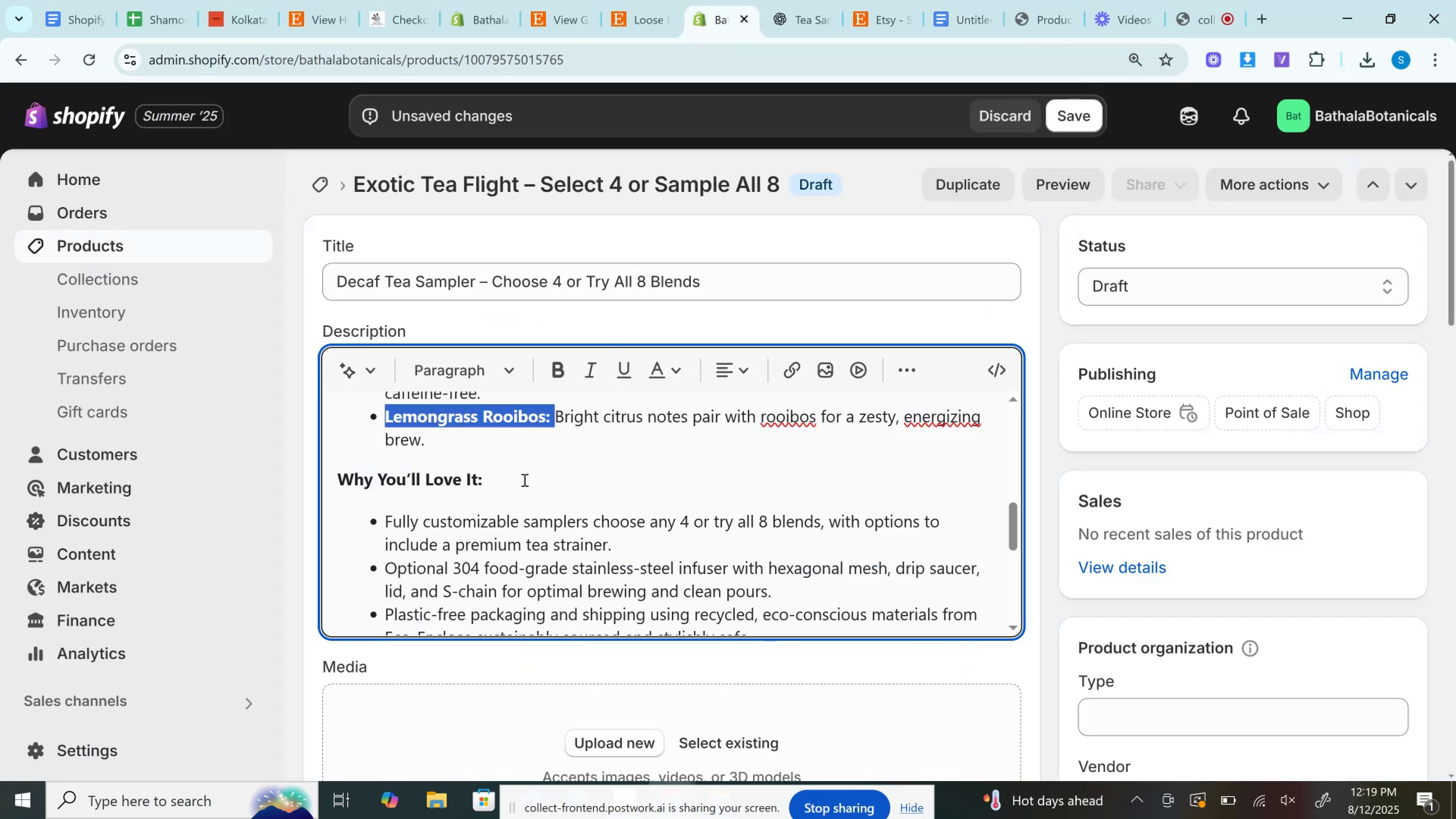 
scroll: coordinate [515, 490], scroll_direction: down, amount: 2.0
 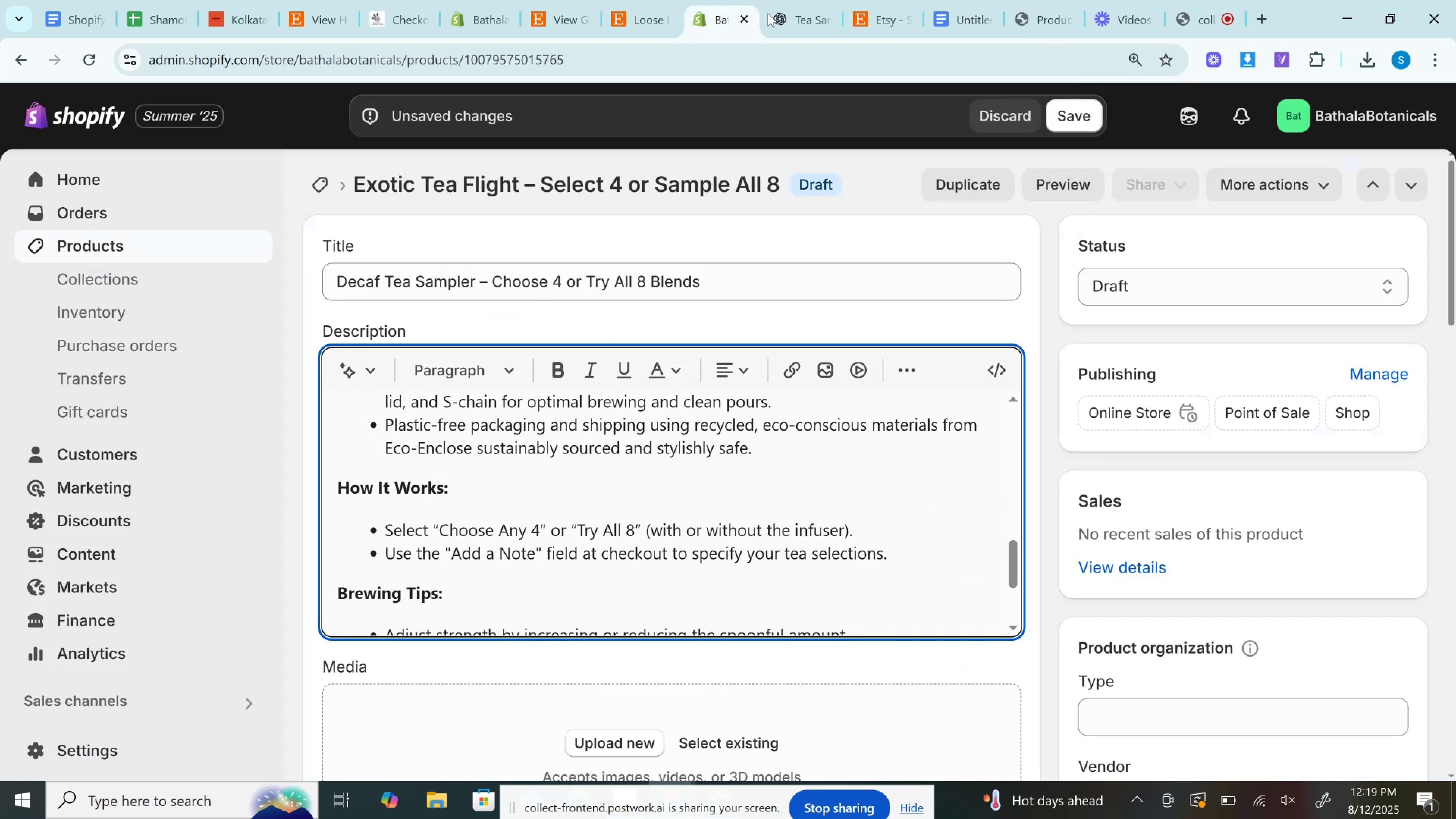 
left_click([795, 0])
 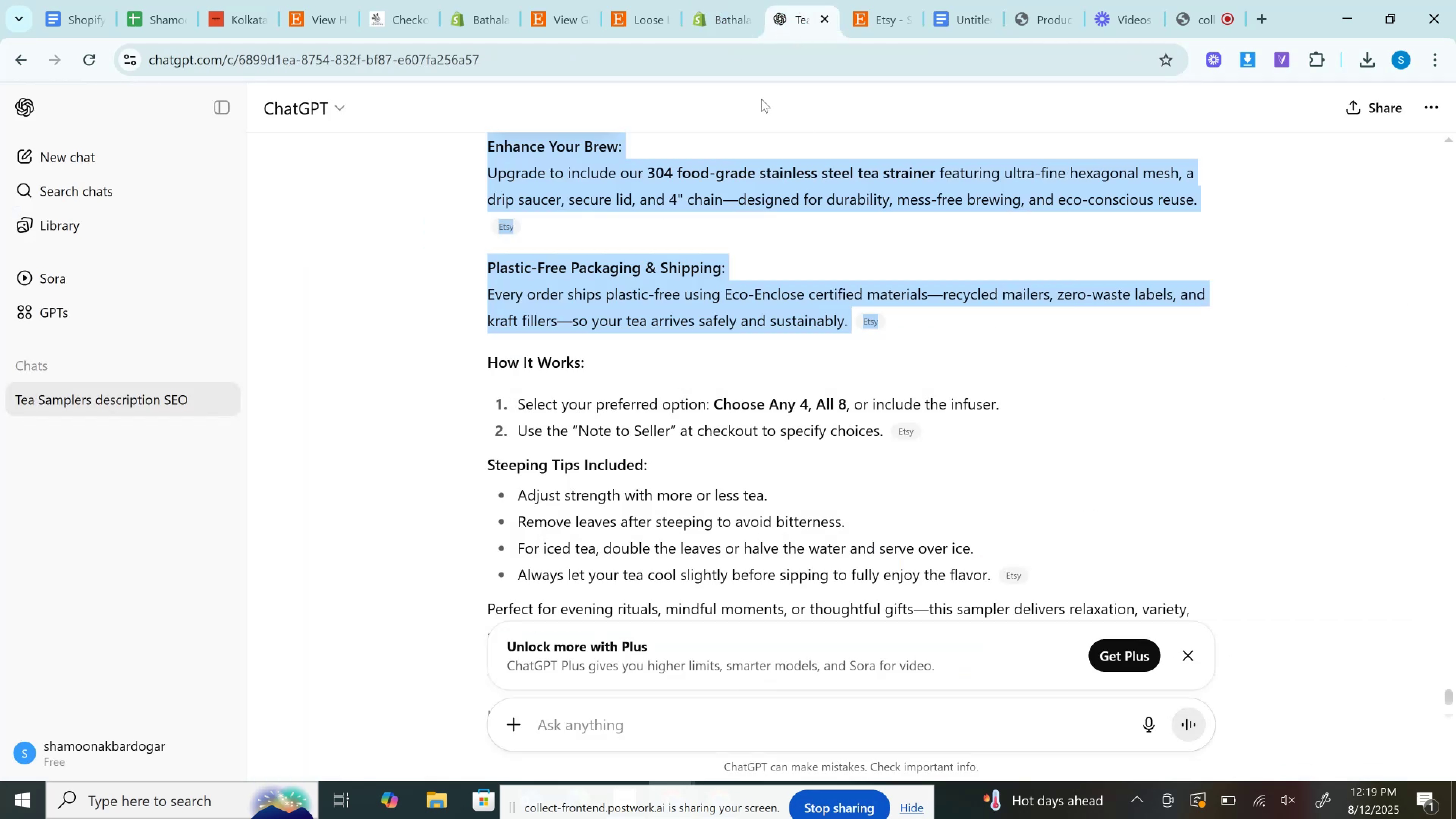 
left_click([724, 0])
 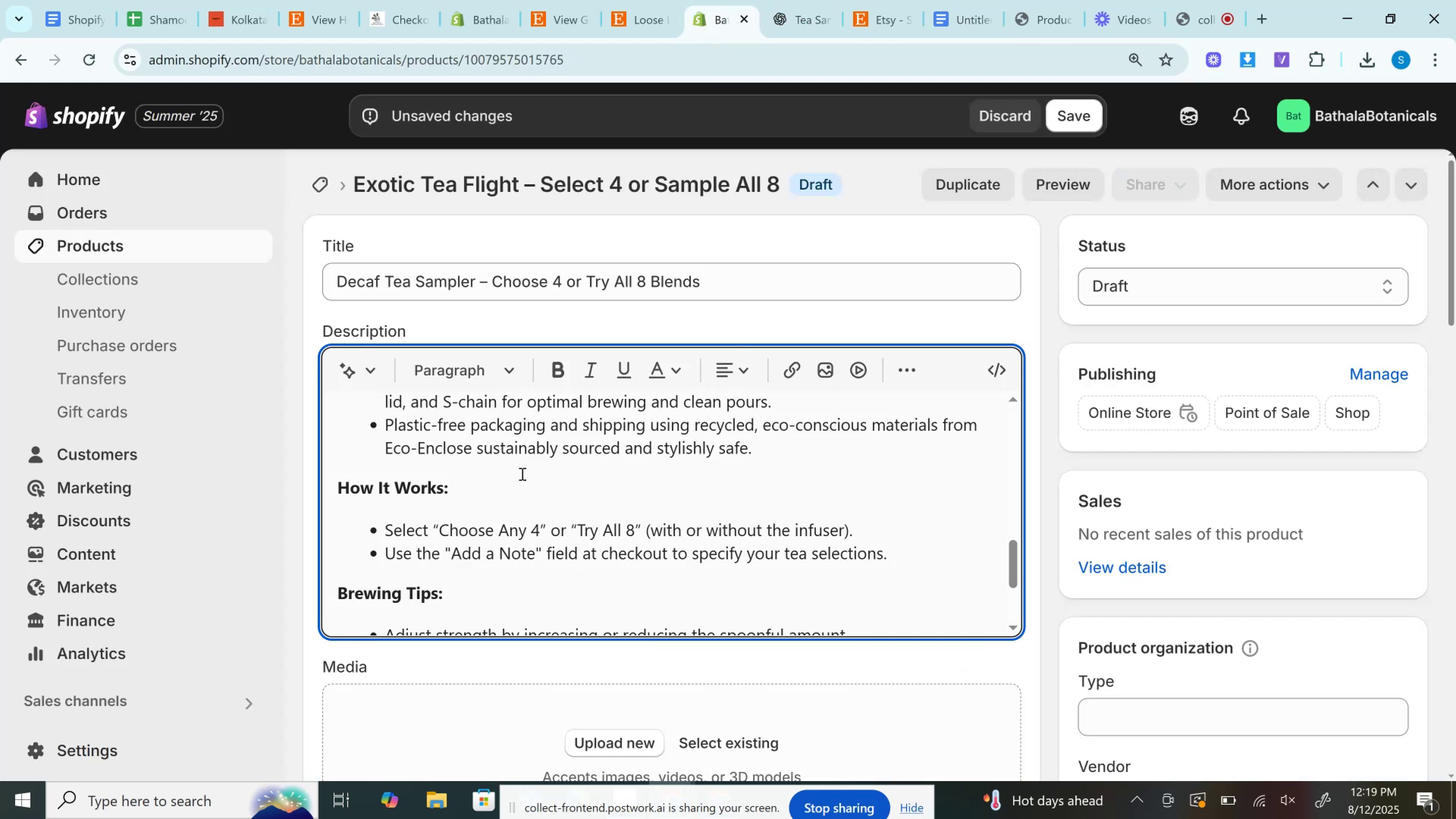 
scroll: coordinate [521, 475], scroll_direction: up, amount: 1.0
 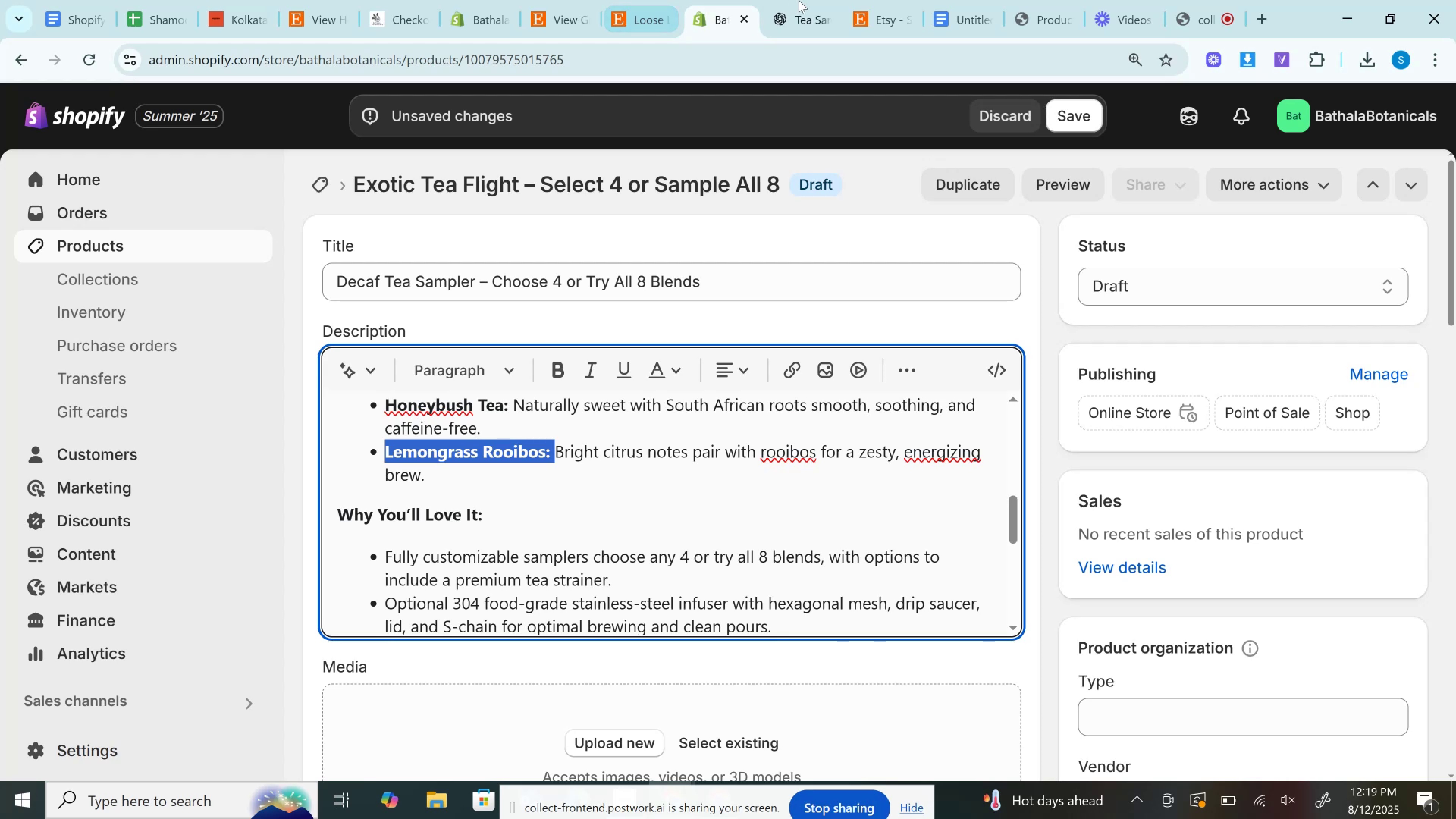 
left_click([811, 0])
 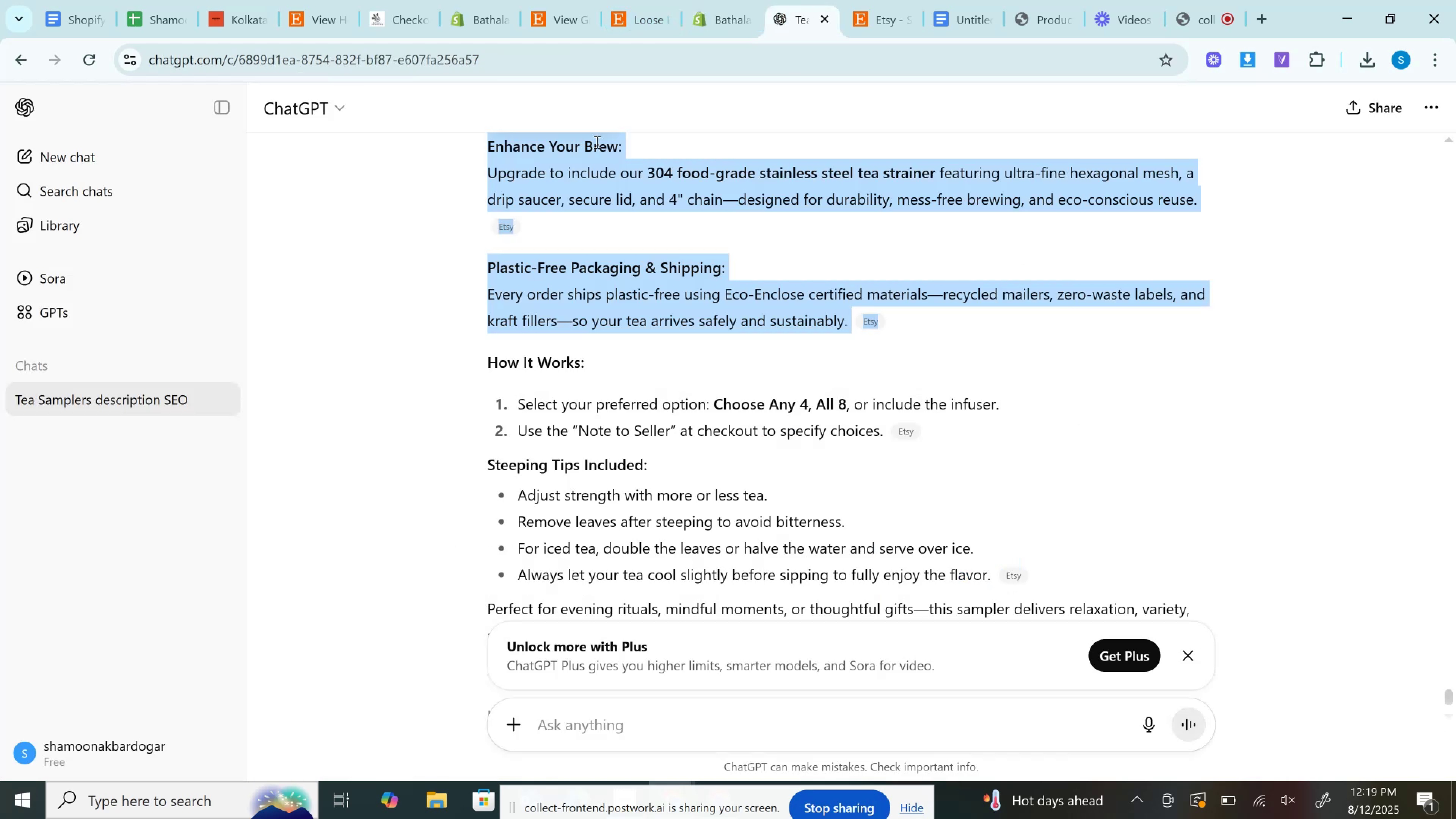 
left_click([724, 0])
 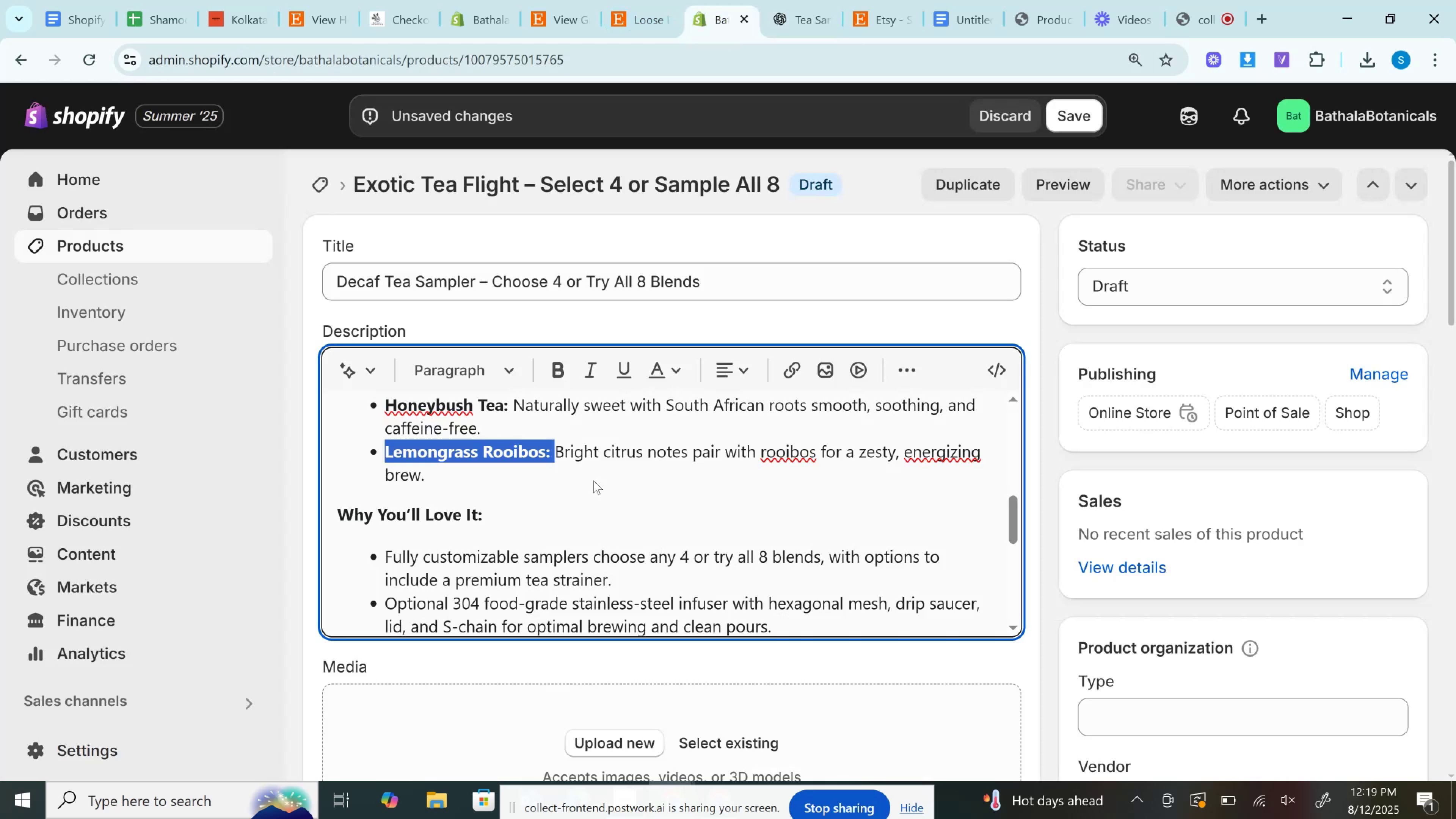 
scroll: coordinate [579, 532], scroll_direction: up, amount: 4.0
 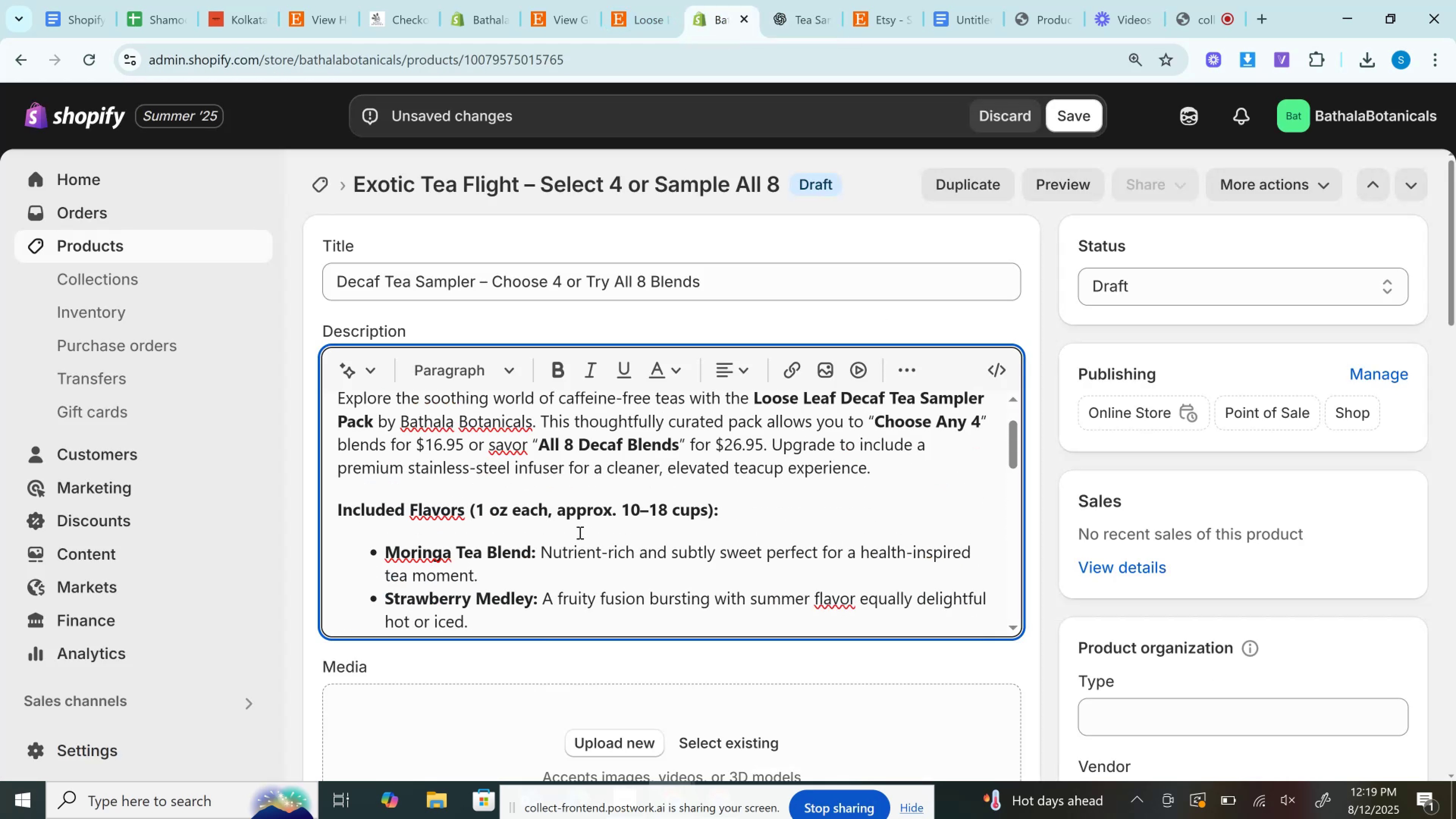 
scroll: coordinate [579, 532], scroll_direction: down, amount: 5.0
 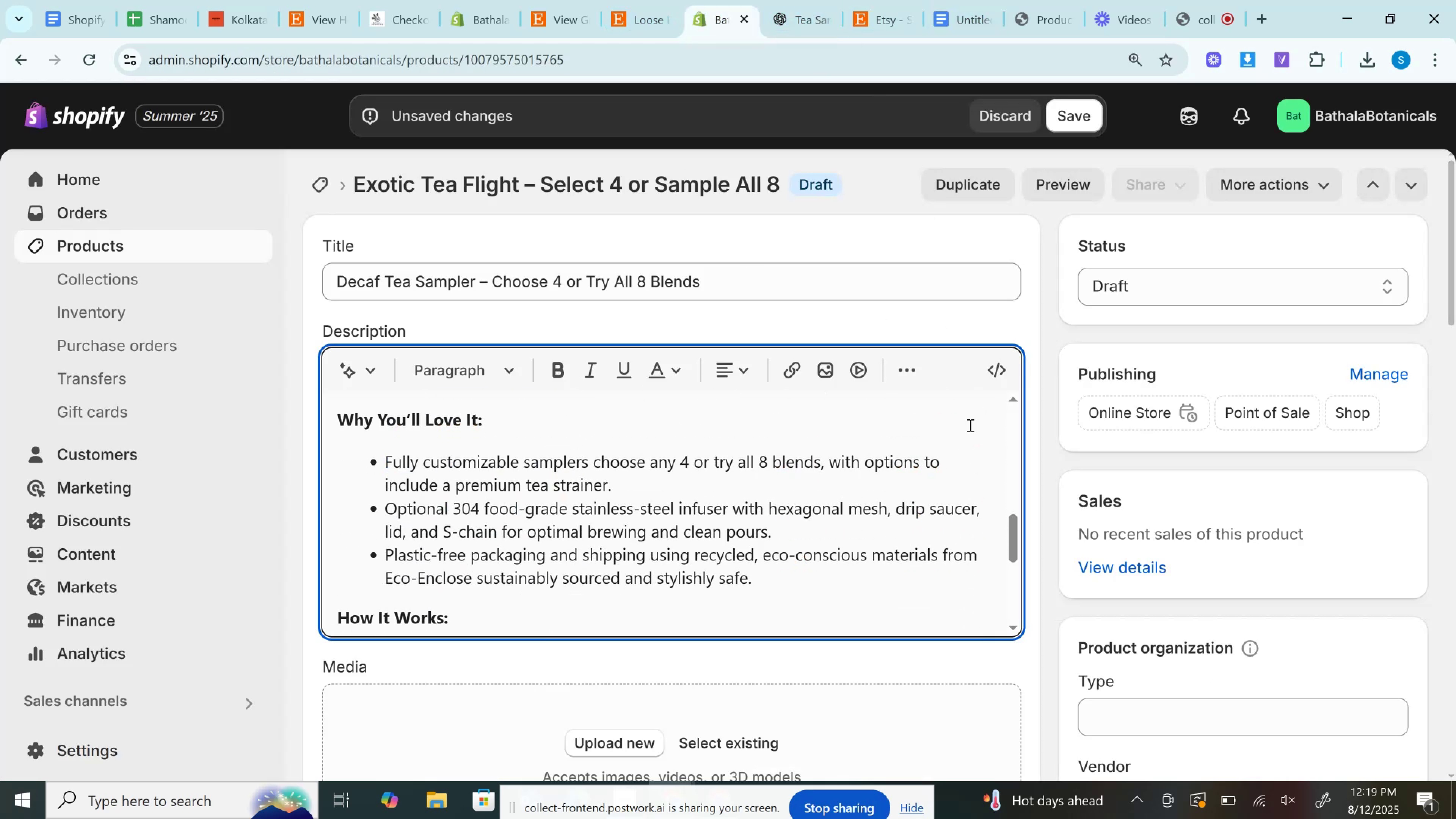 
left_click([990, 371])
 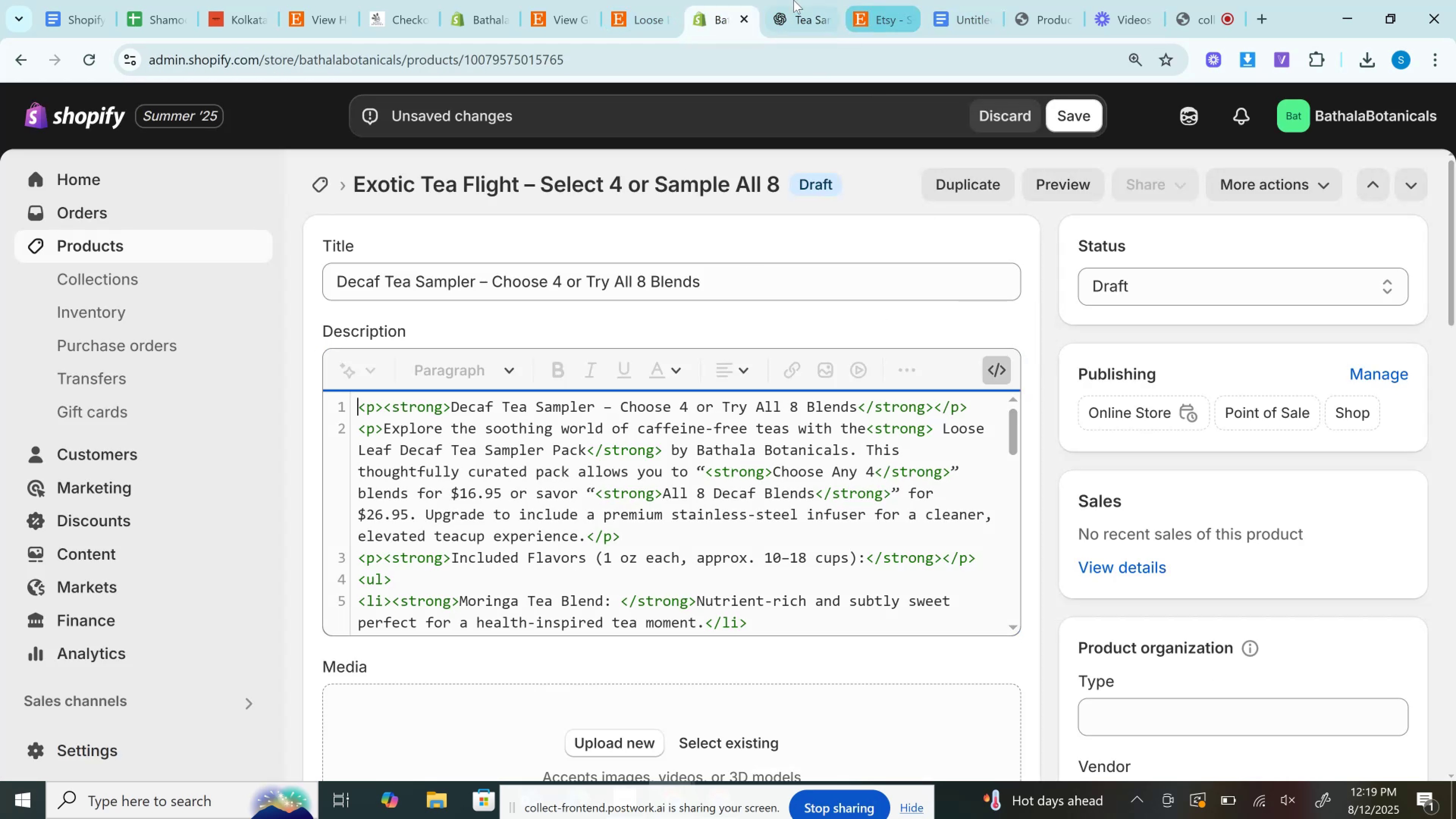 
left_click([794, 0])
 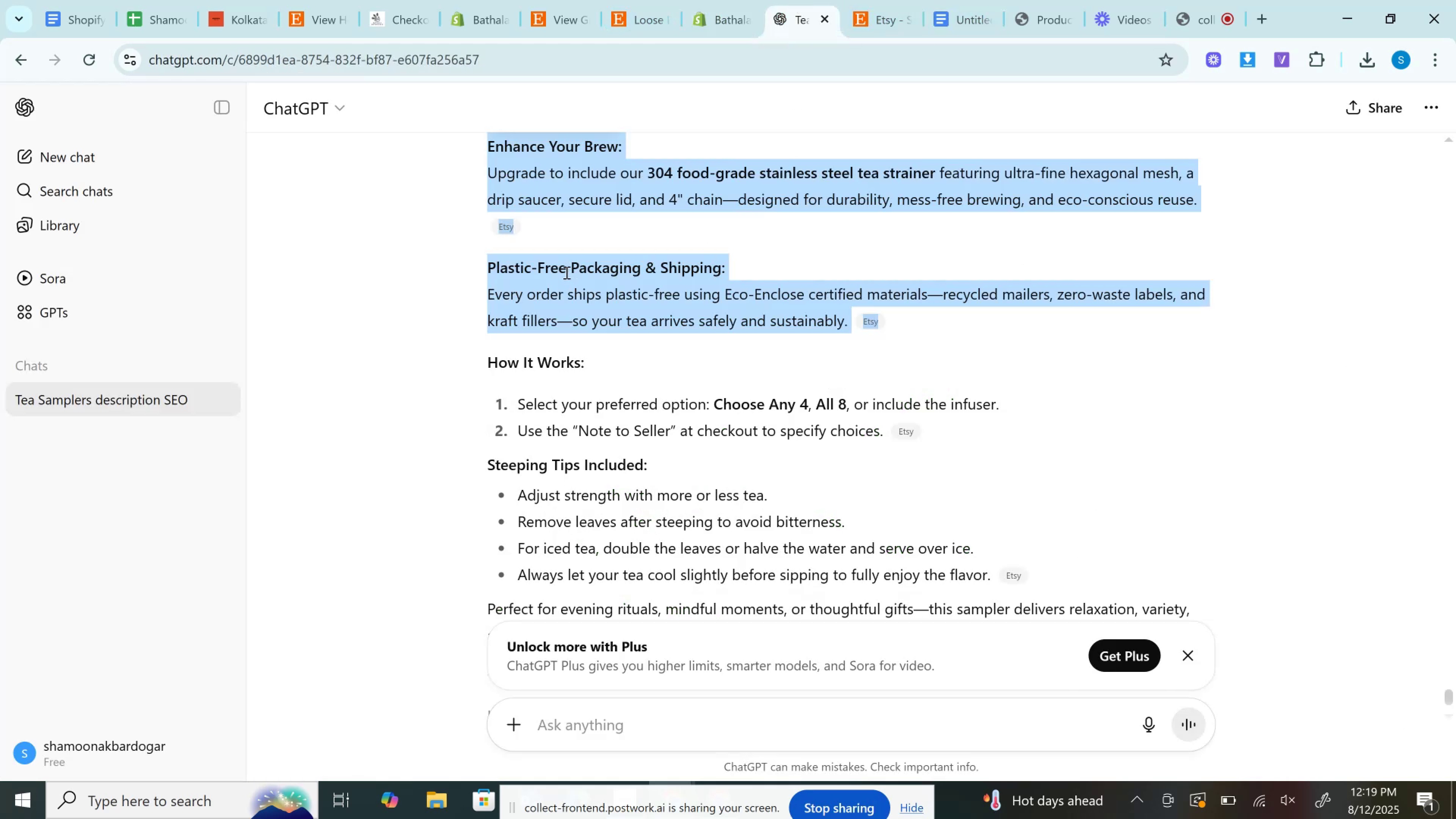 
scroll: coordinate [556, 261], scroll_direction: up, amount: 1.0
 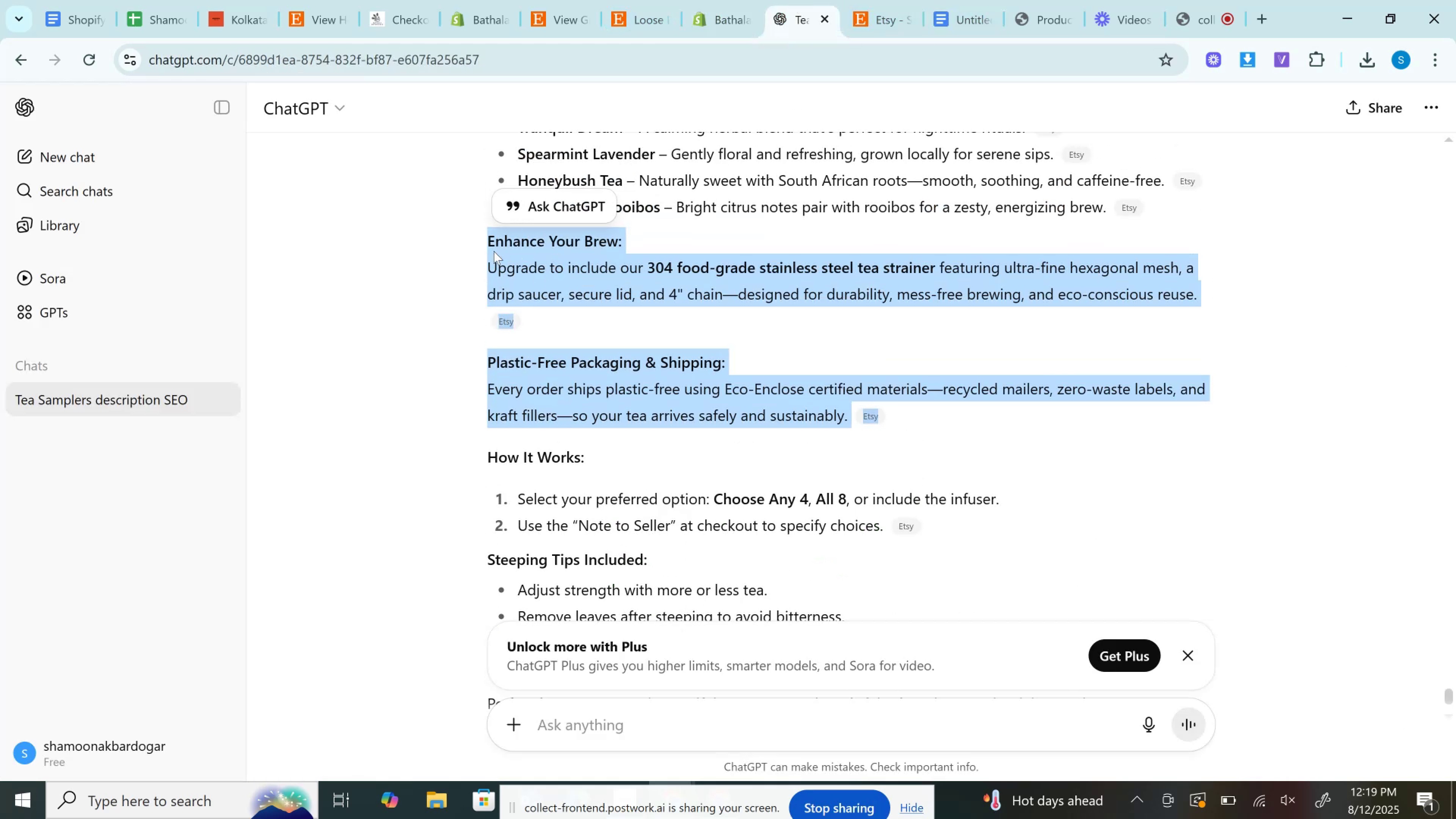 
left_click([483, 243])
 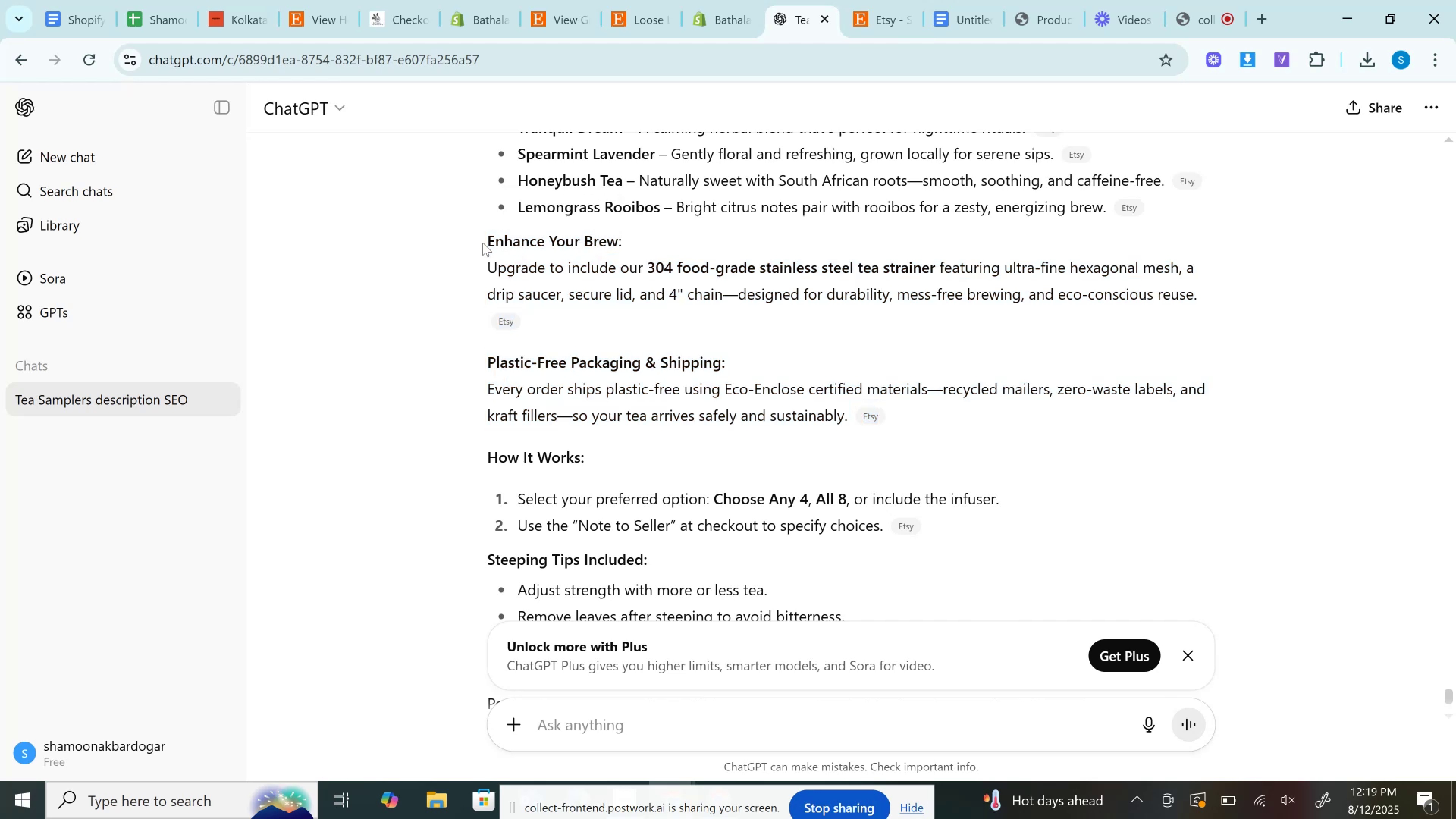 
left_click_drag(start_coordinate=[482, 242], to_coordinate=[664, 236])
 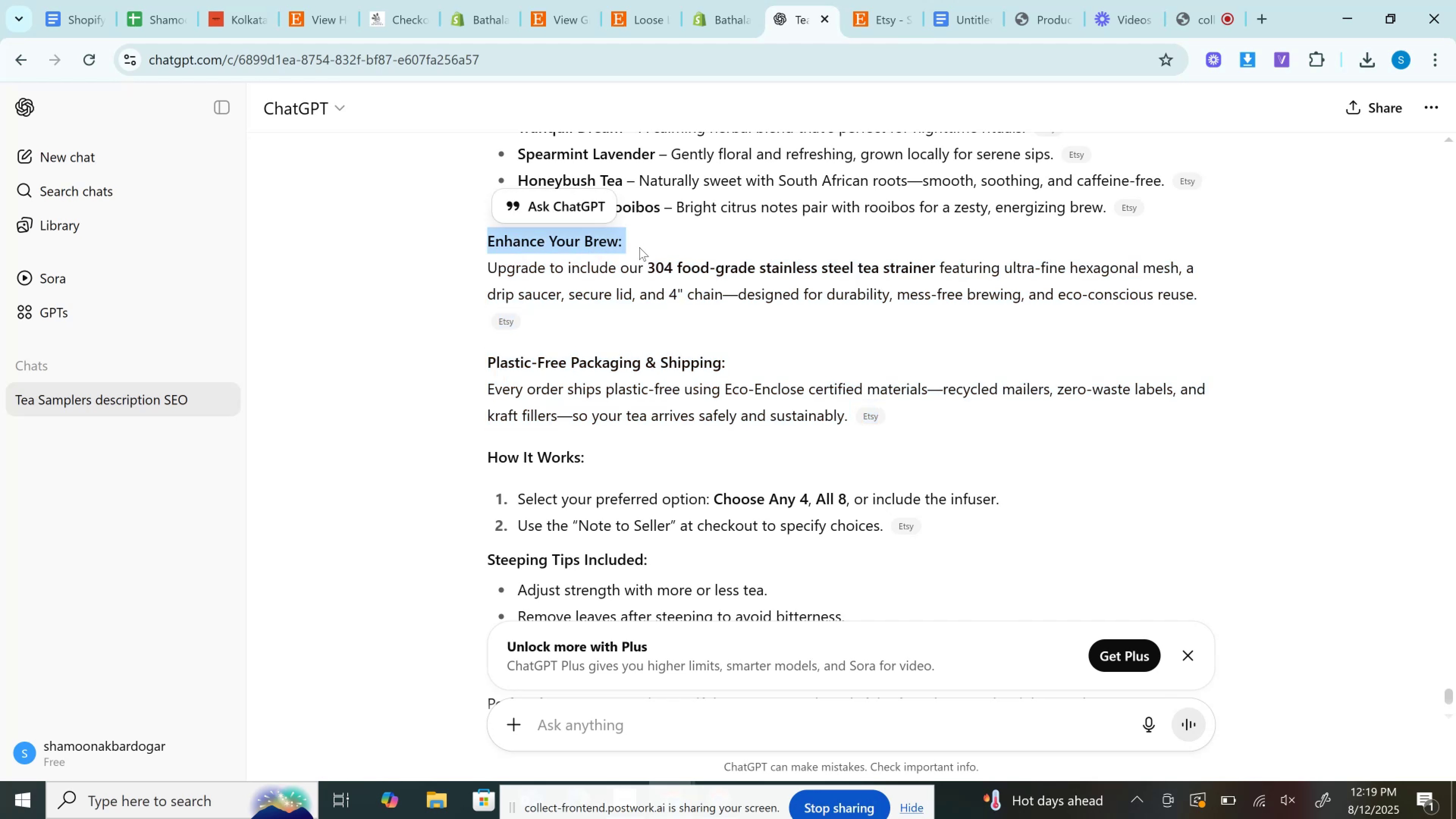 
key(Control+C)
 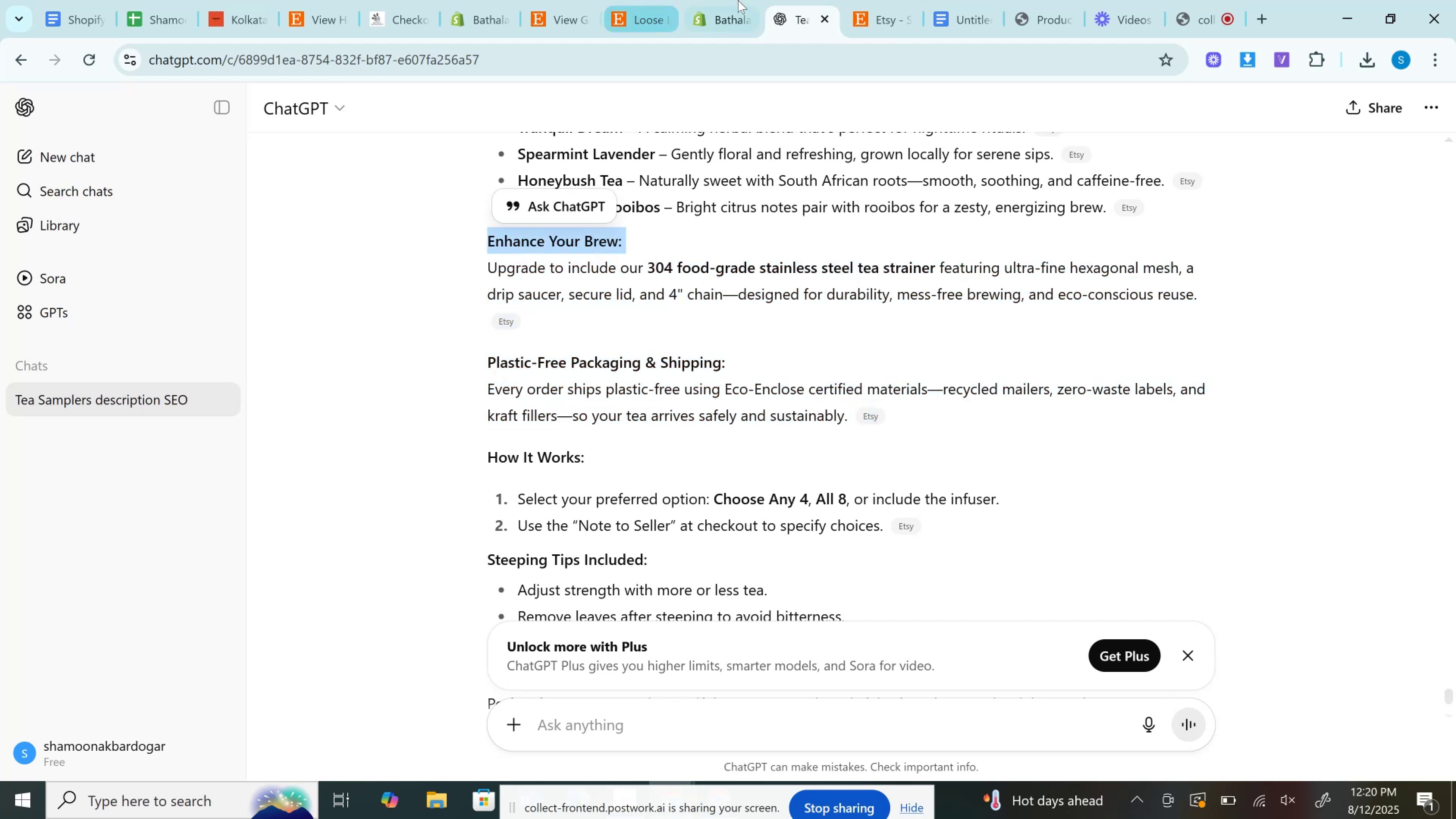 
left_click([749, 0])
 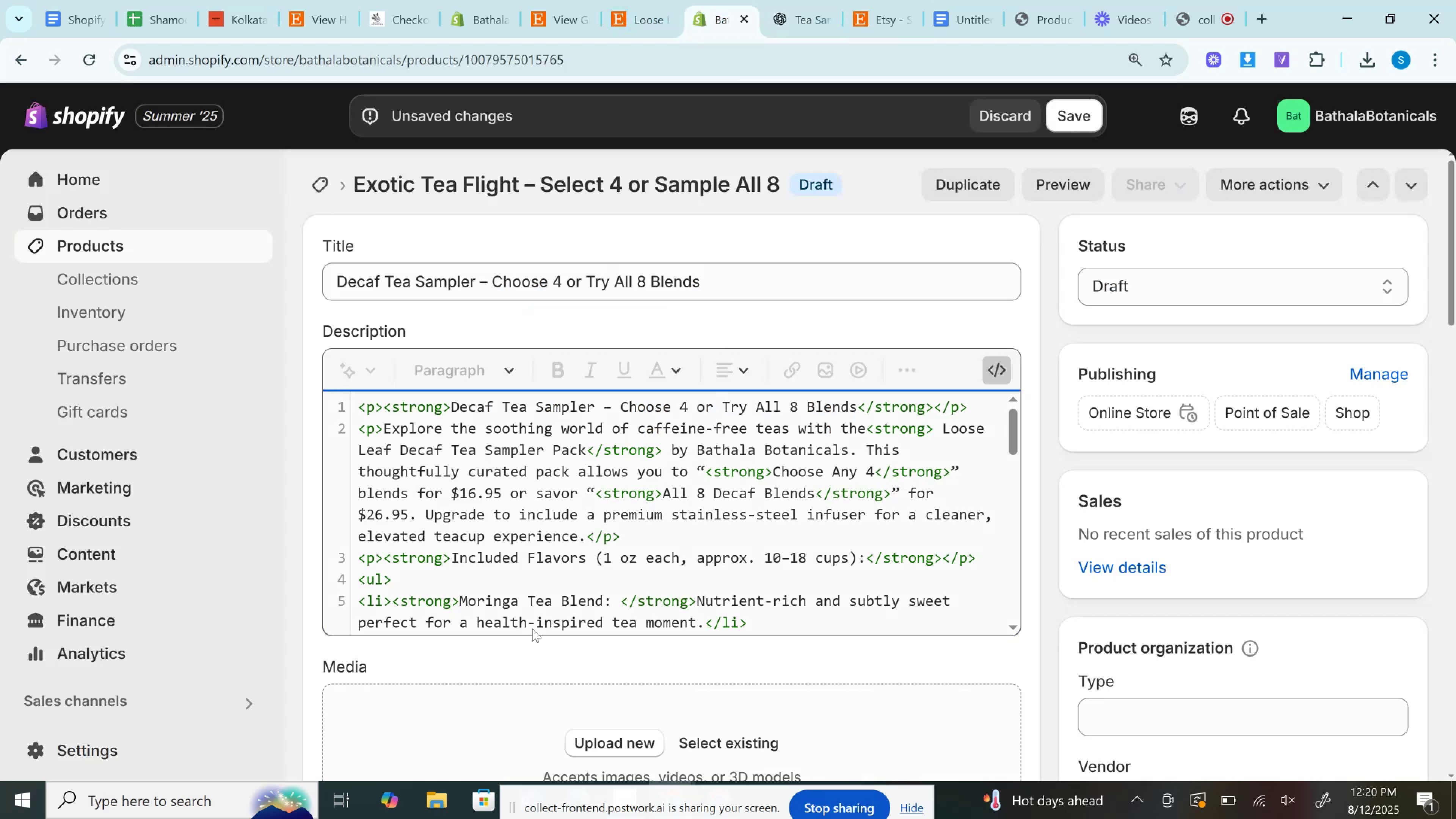 
scroll: coordinate [524, 464], scroll_direction: down, amount: 7.0
 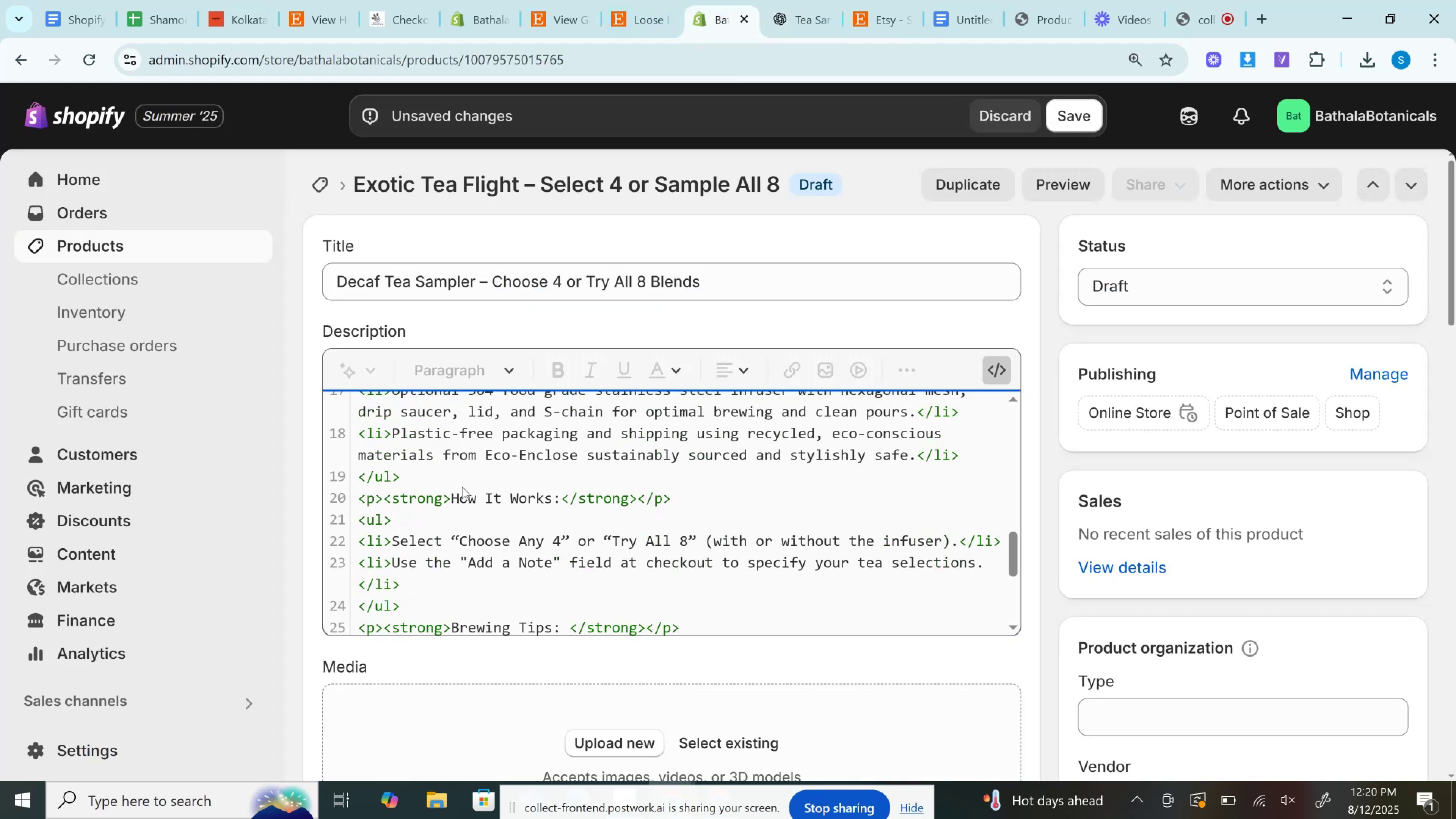 
left_click_drag(start_coordinate=[453, 495], to_coordinate=[554, 495])
 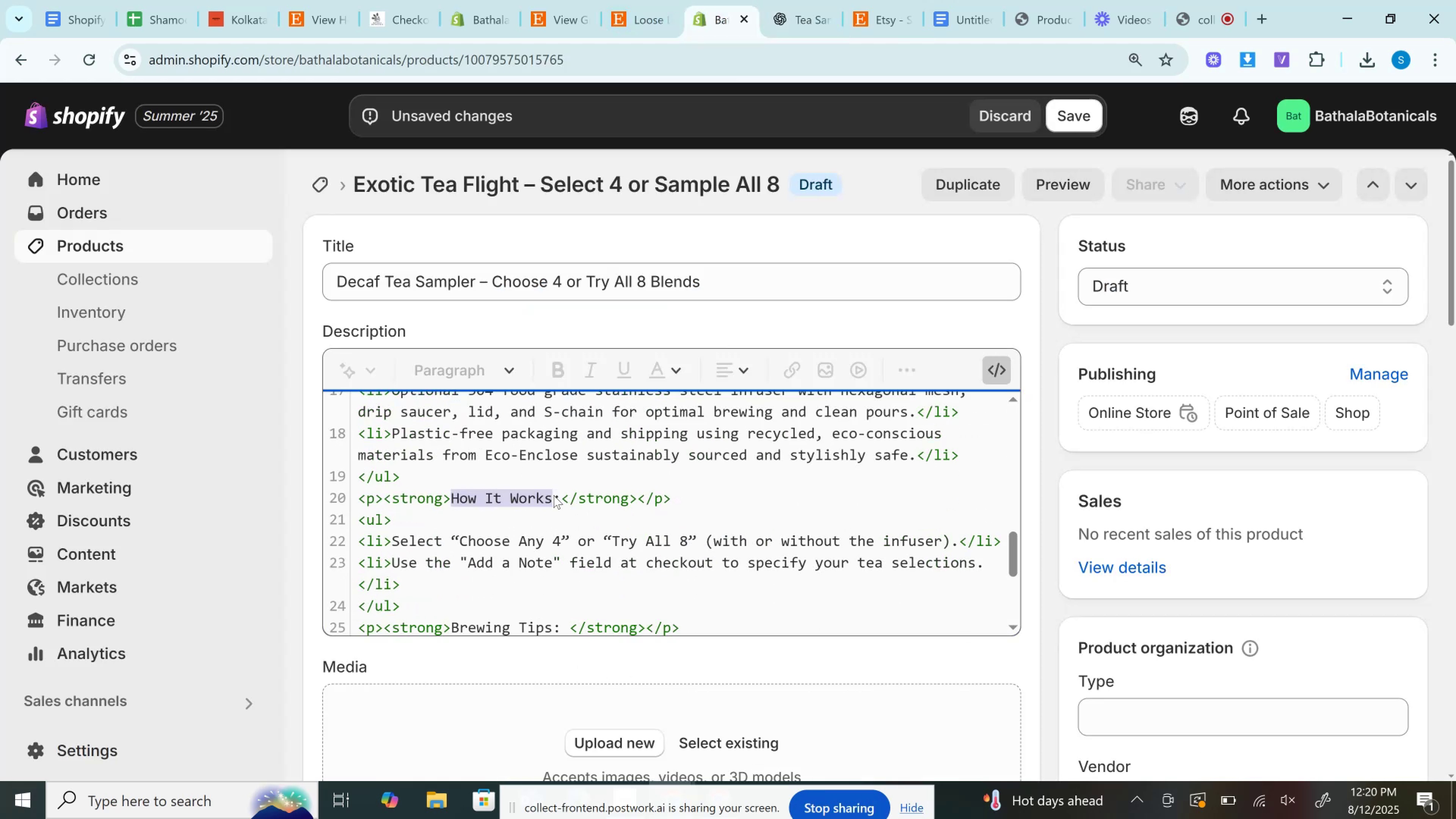 
key(Control+V)
 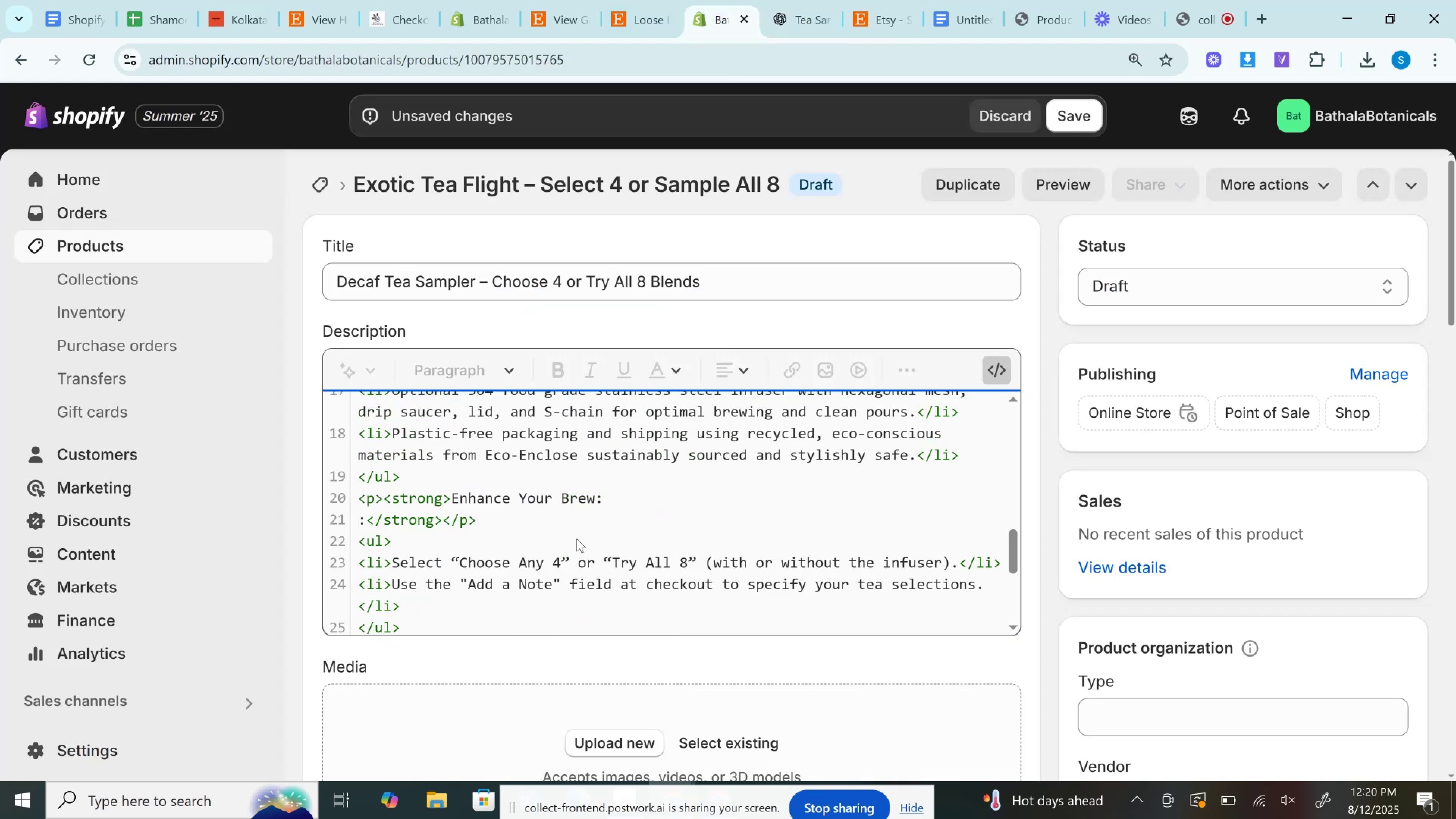 
key(Backspace)
 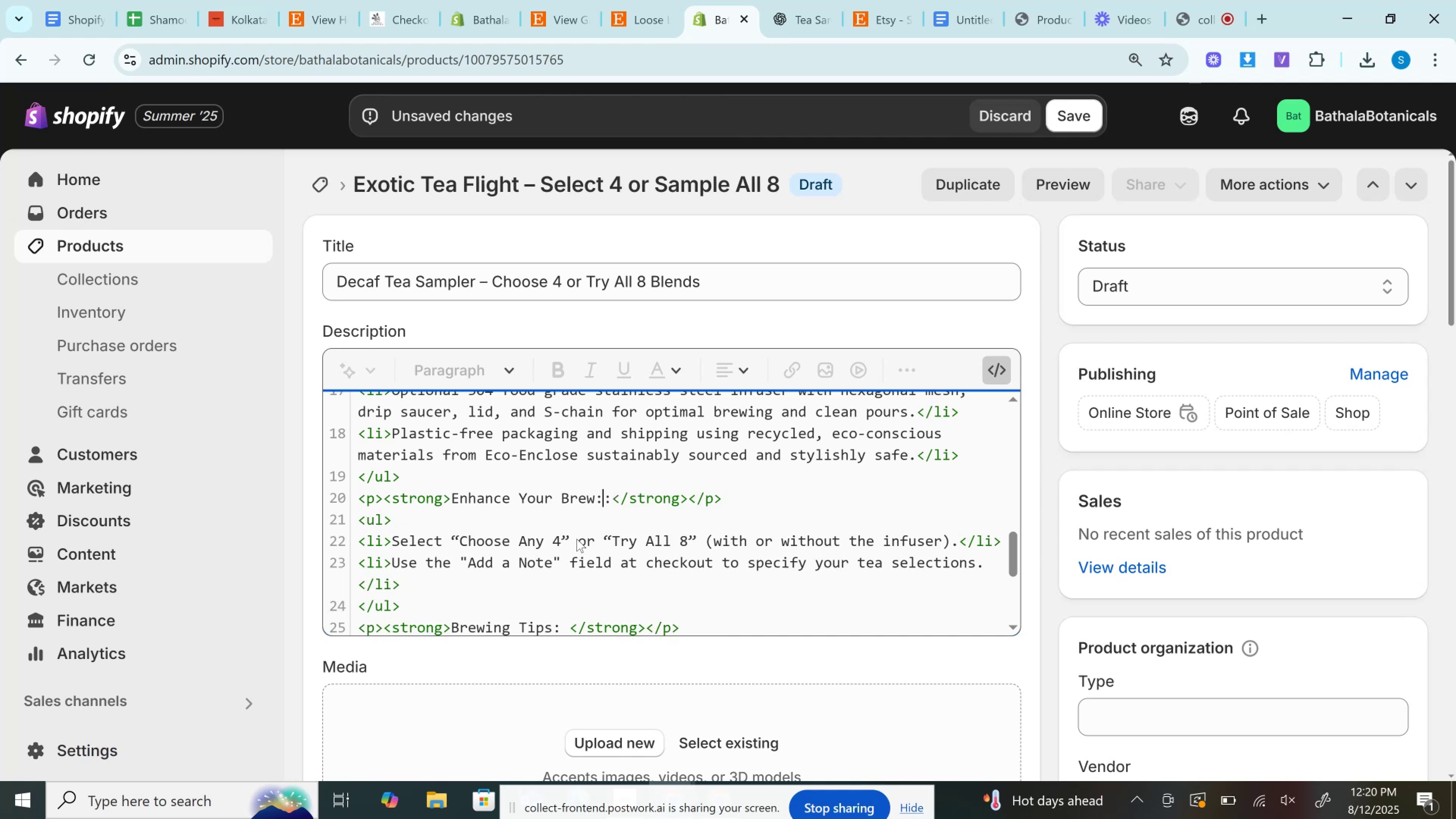 
key(Backspace)
 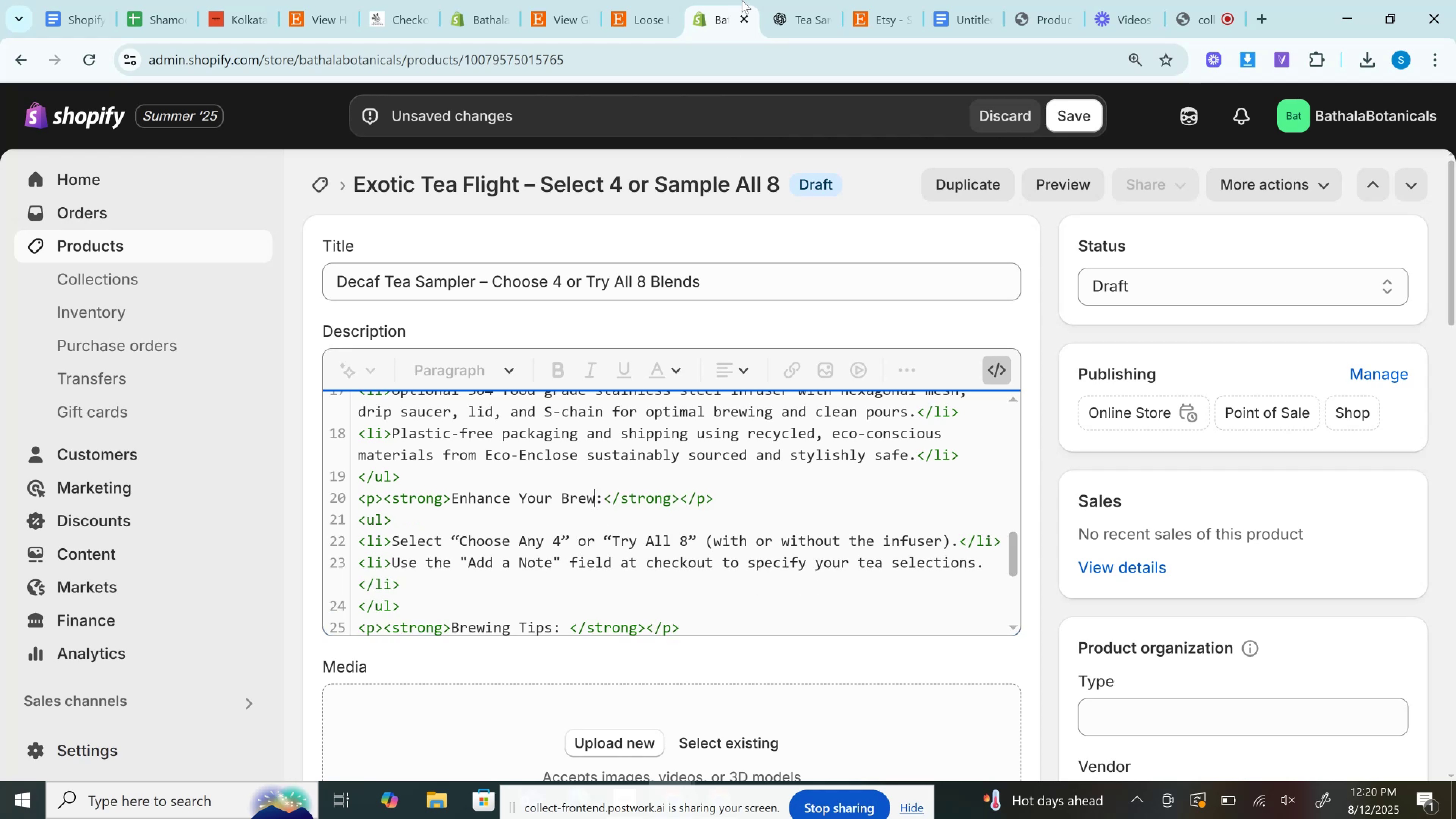 
left_click([794, 0])
 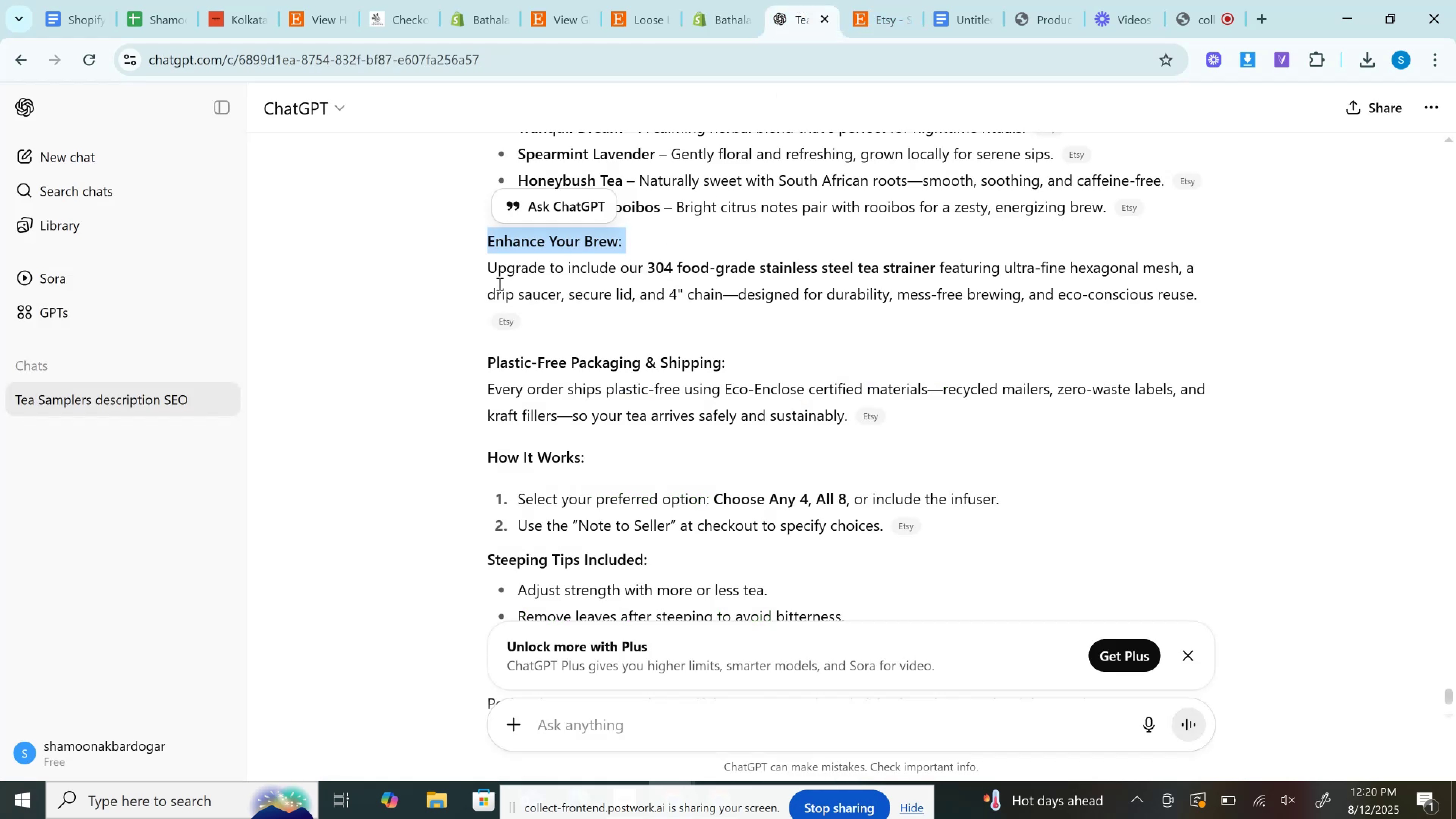 
left_click_drag(start_coordinate=[484, 268], to_coordinate=[1134, 282])
 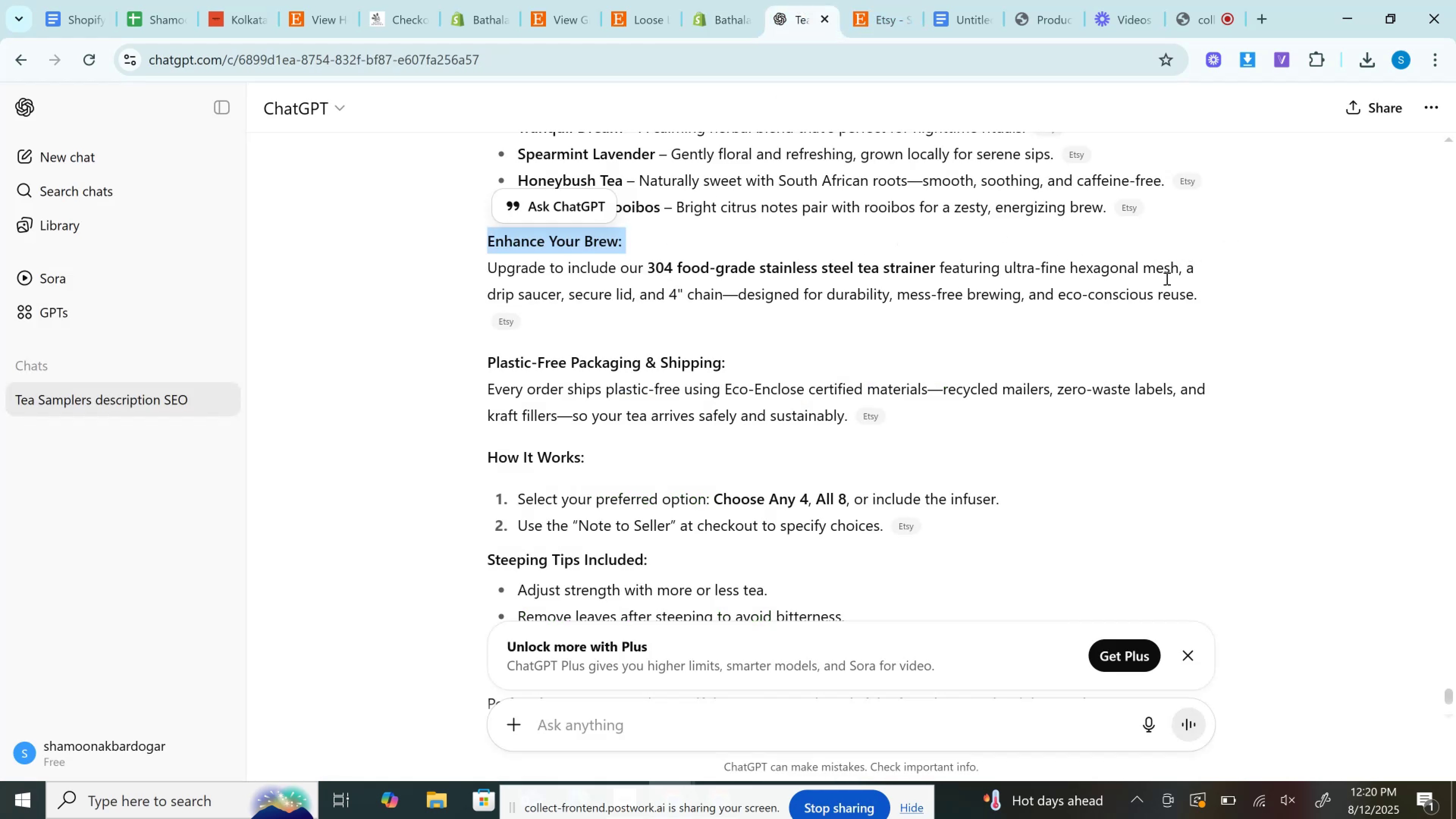 
left_click_drag(start_coordinate=[1221, 297], to_coordinate=[484, 278])
 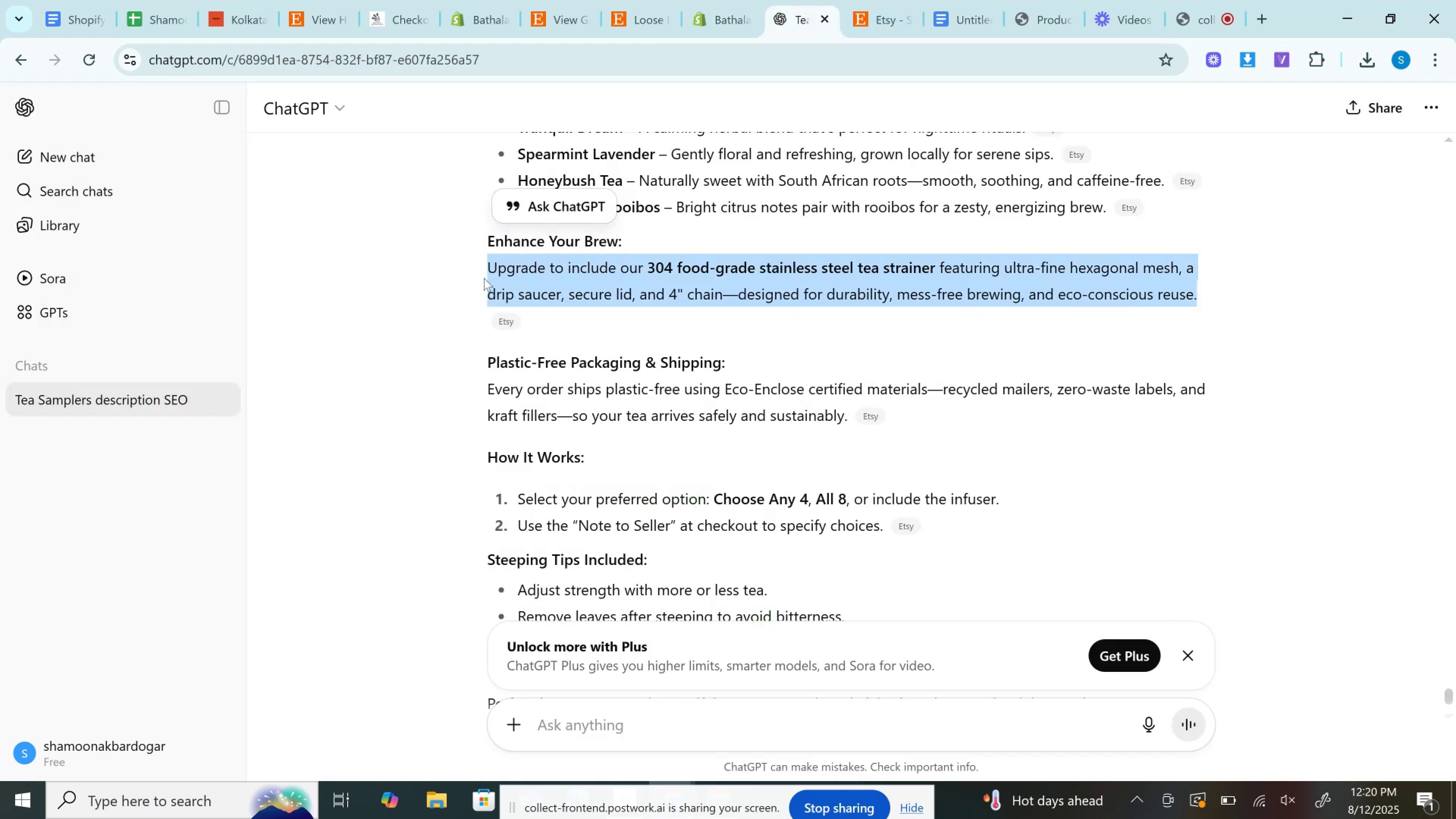 
key(Control+C)
 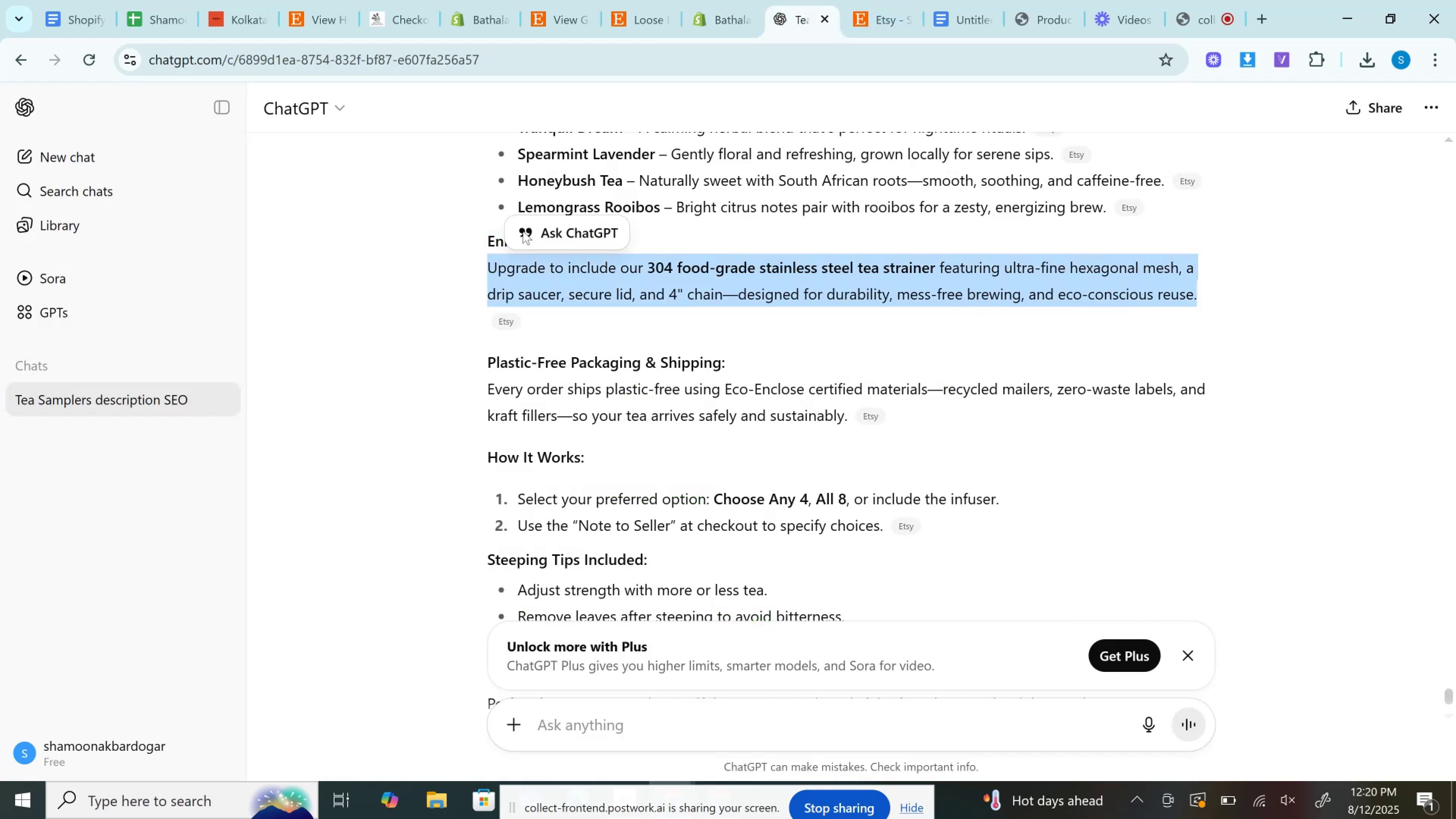 
key(Control+C)
 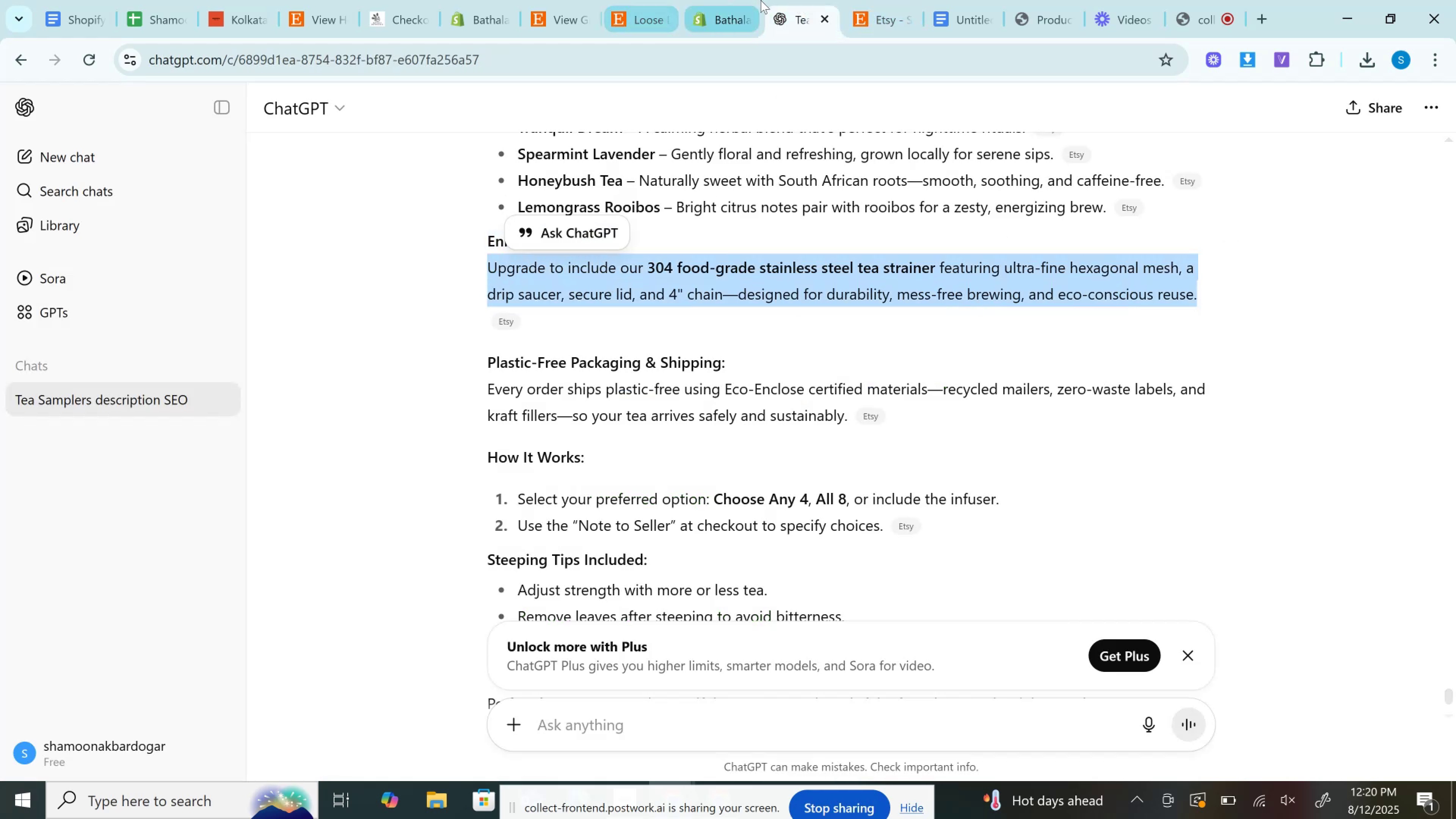 
left_click([761, 0])
 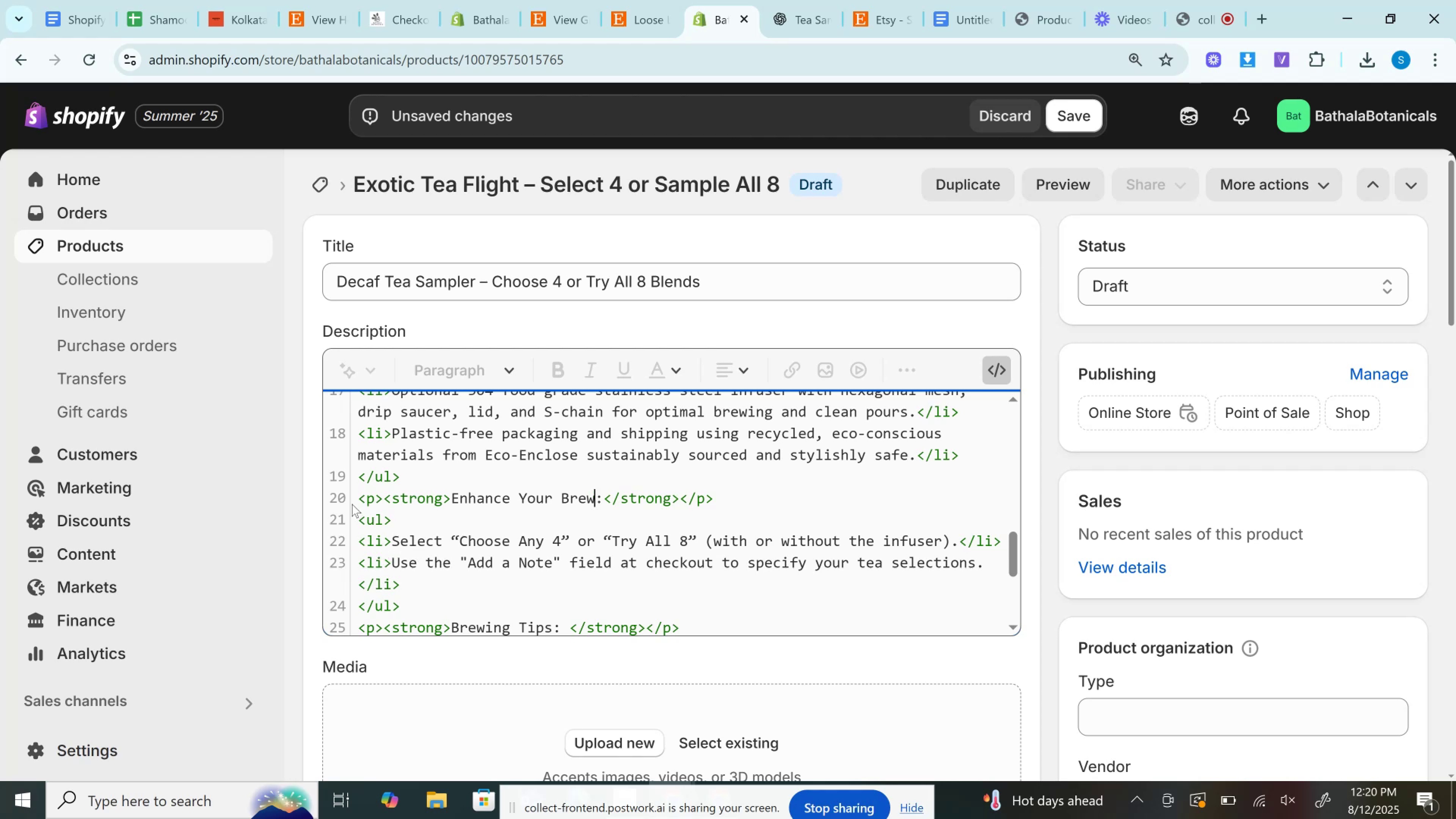 
left_click_drag(start_coordinate=[366, 518], to_coordinate=[395, 586])
 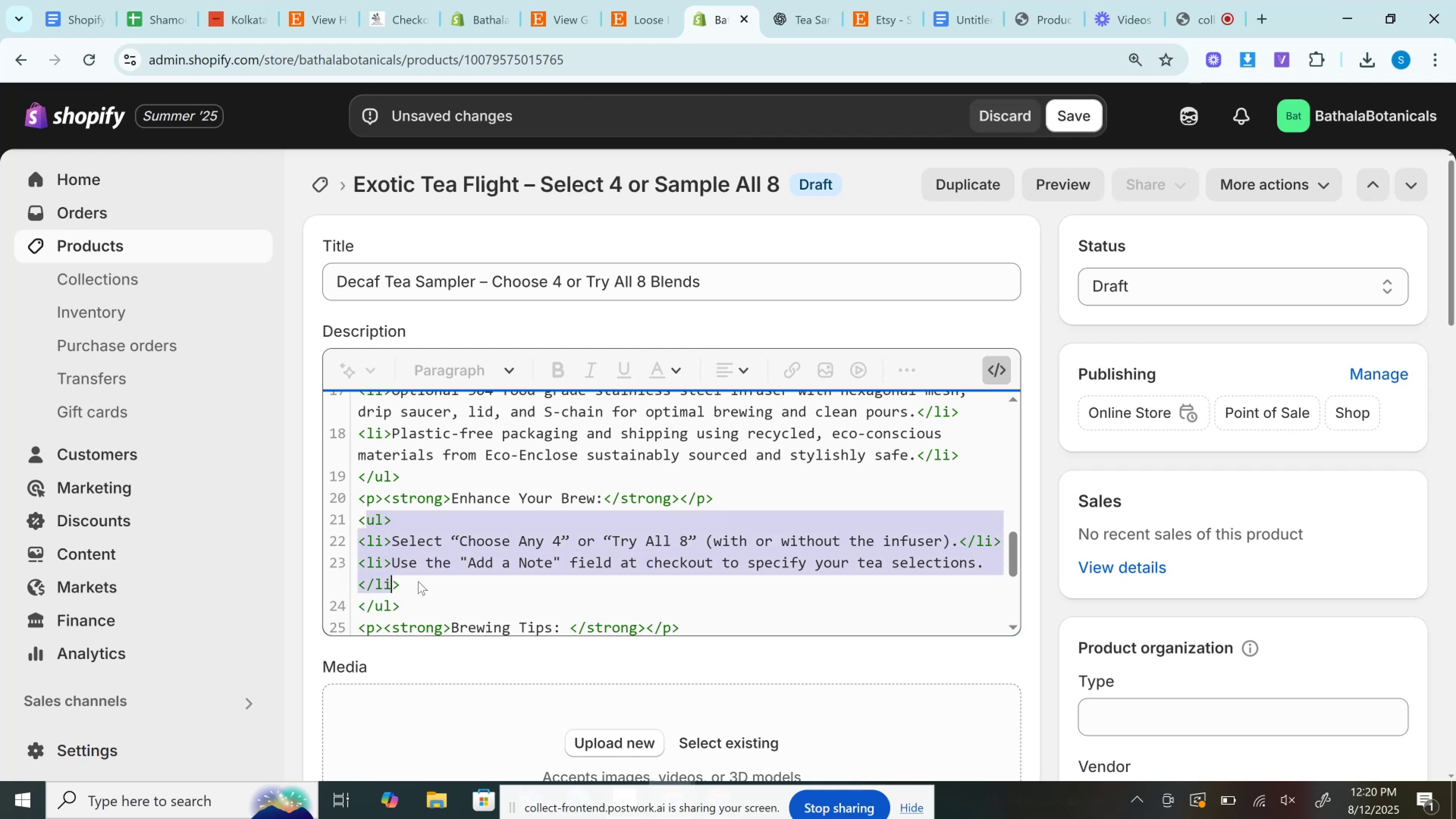 
key(P)
 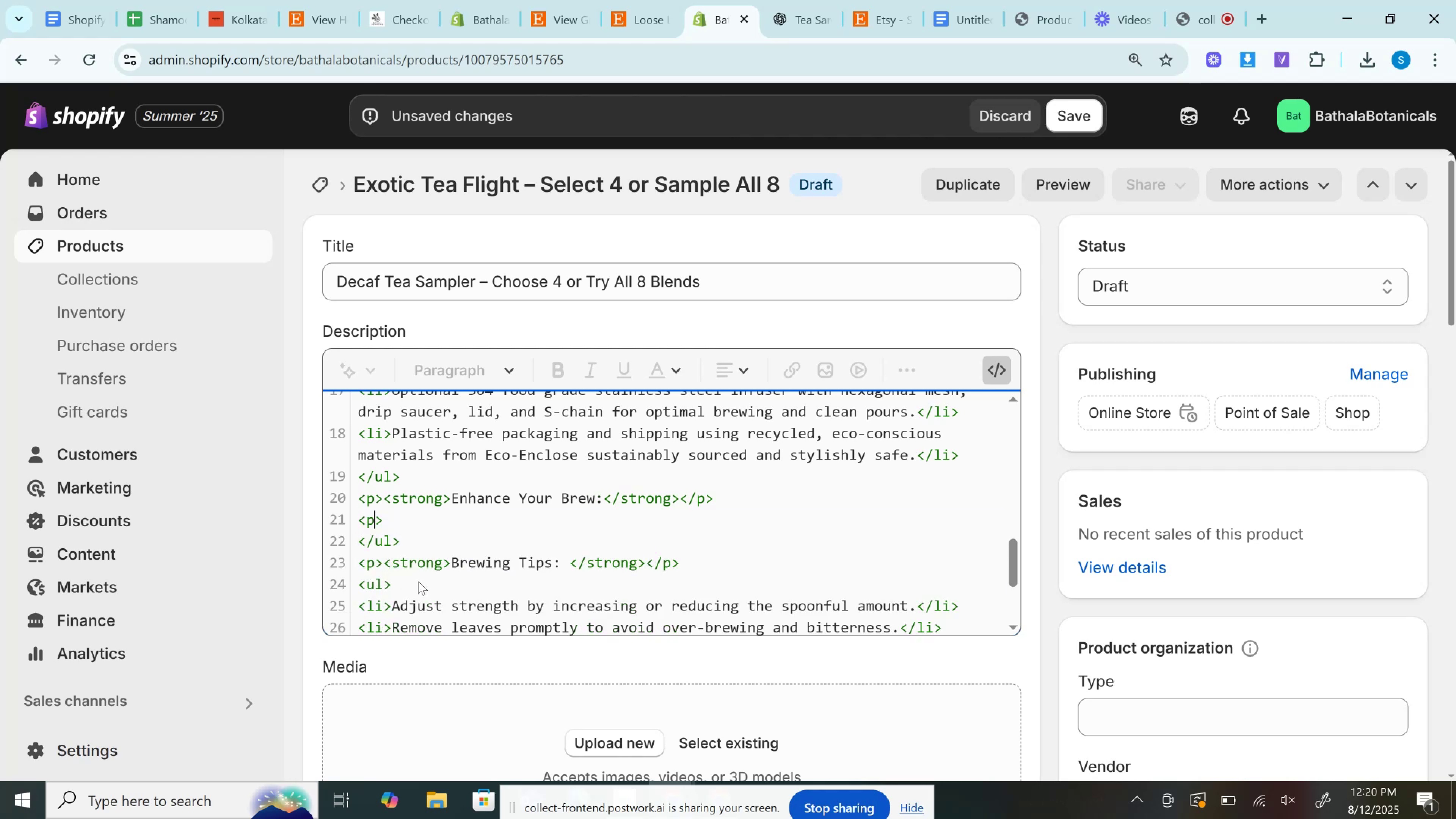 
key(ArrowDown)
 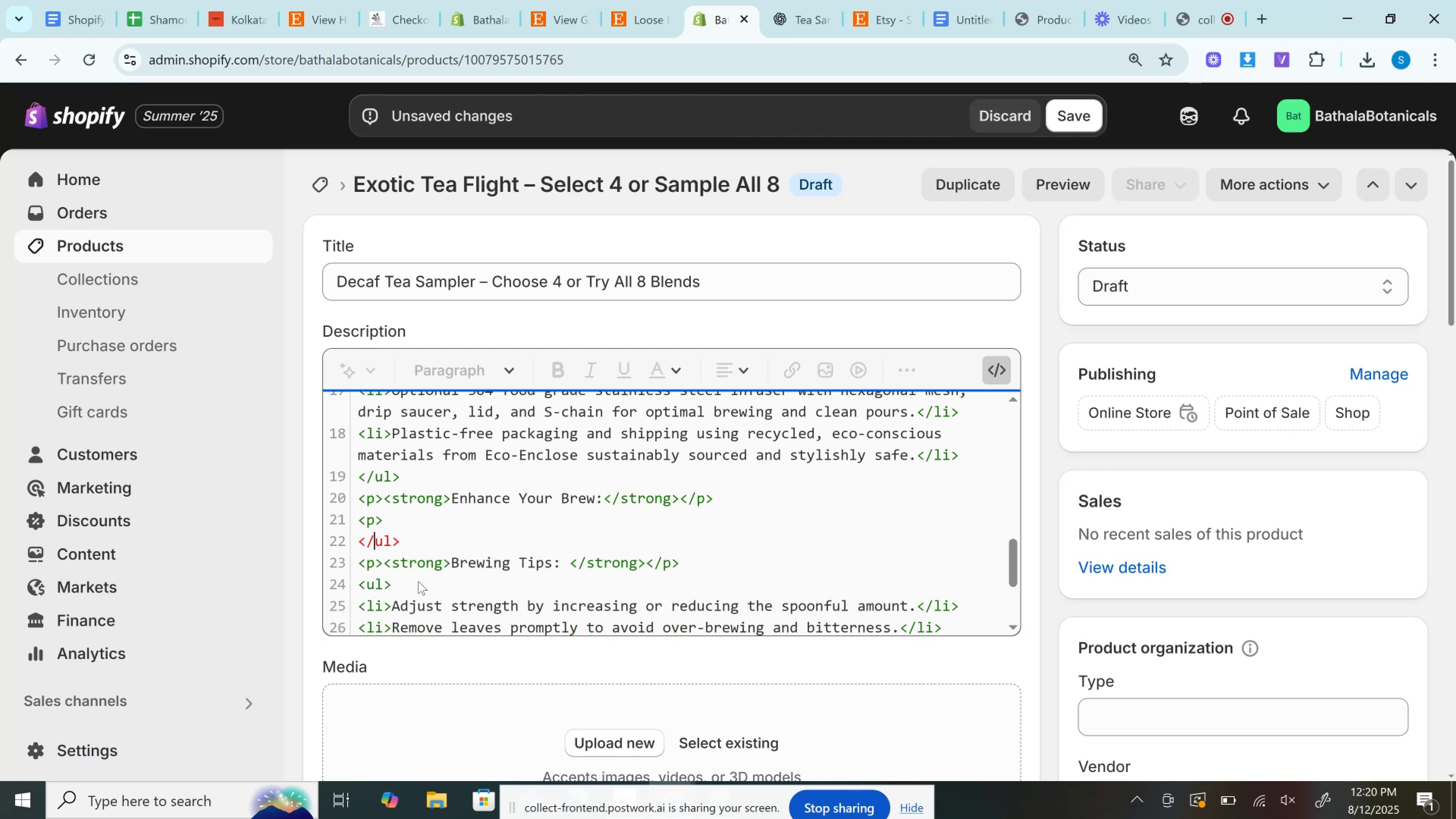 
key(ArrowRight)
 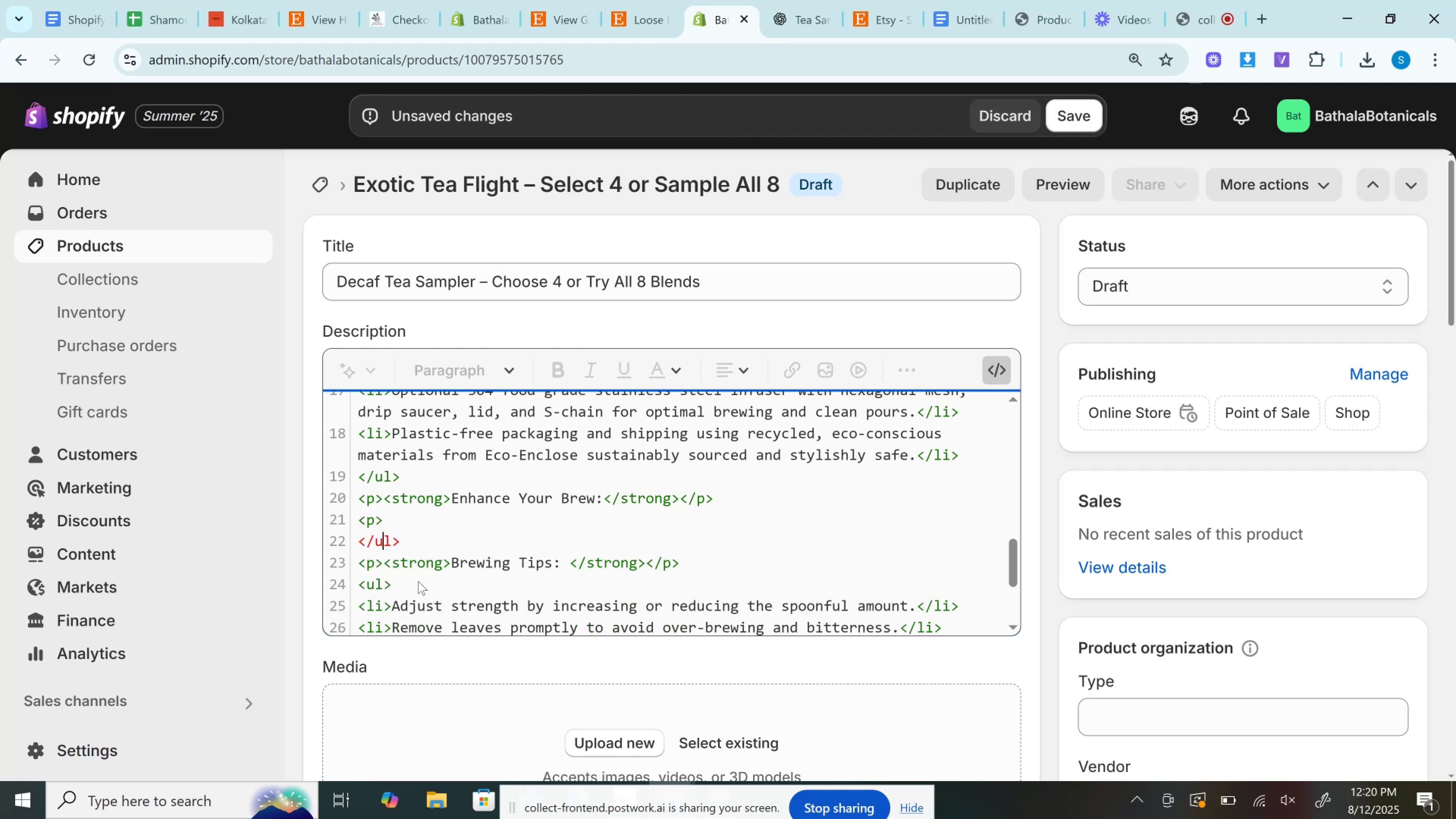 
key(ArrowRight)
 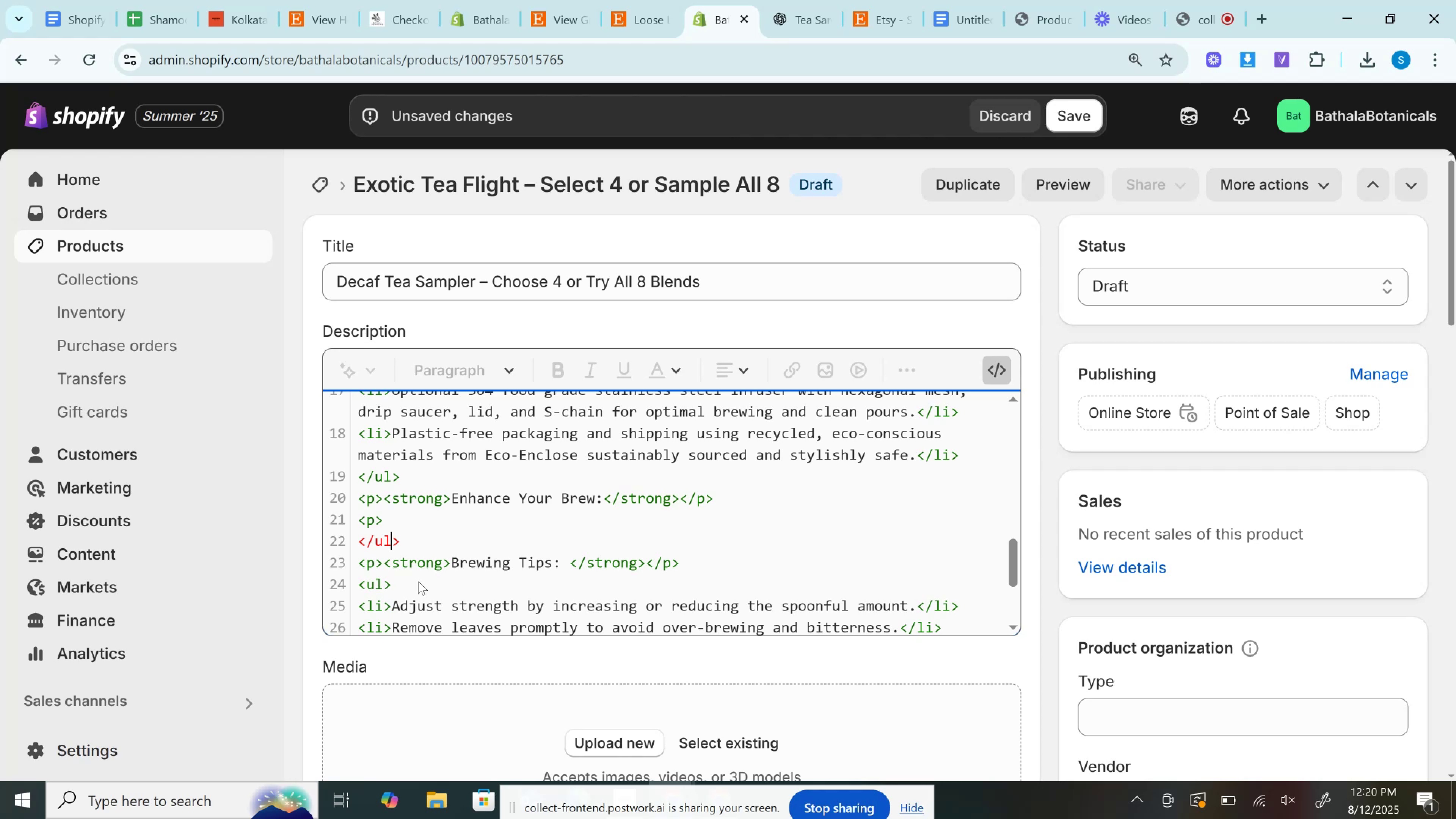 
key(Backspace)
 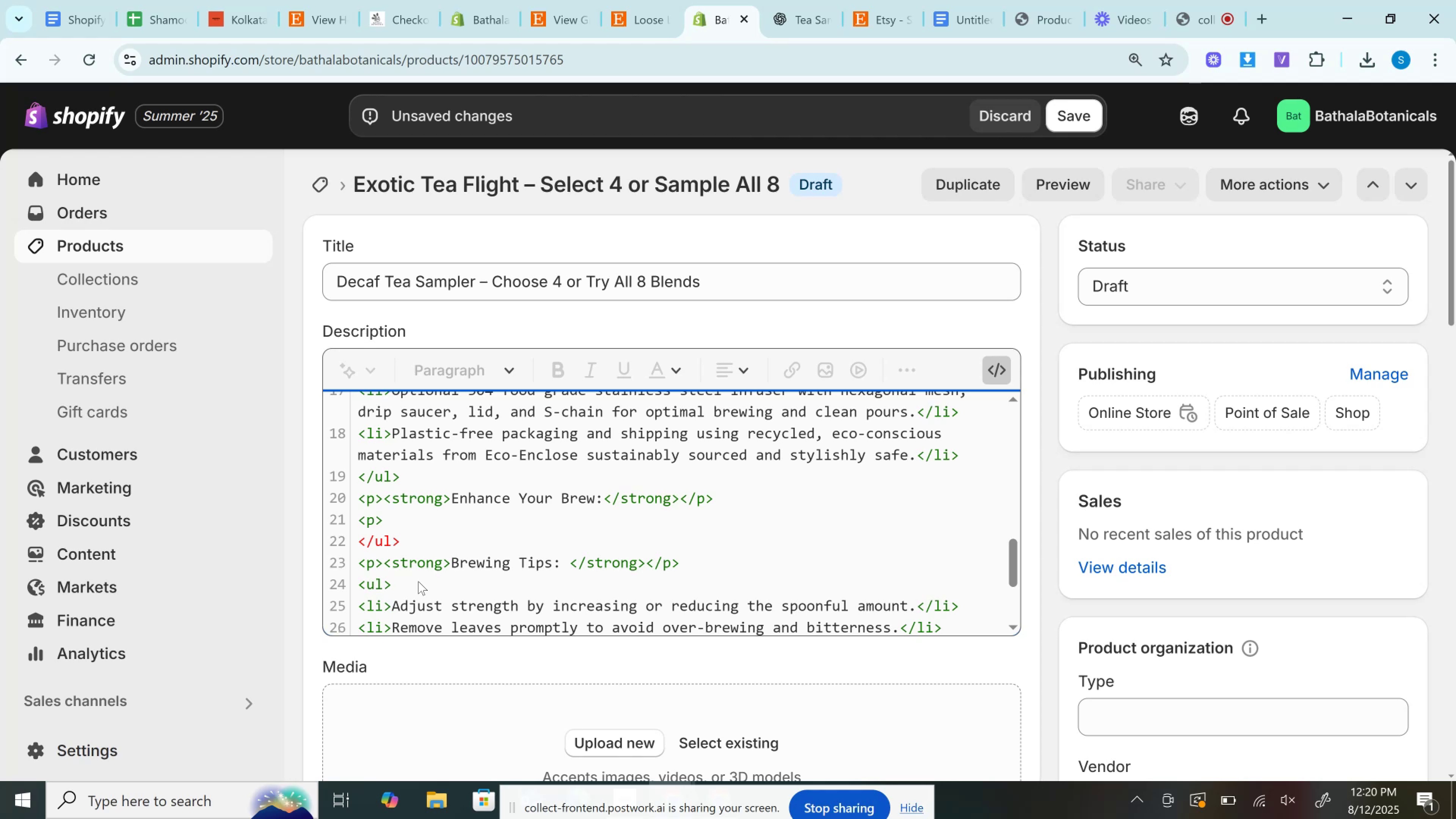 
key(Backspace)
 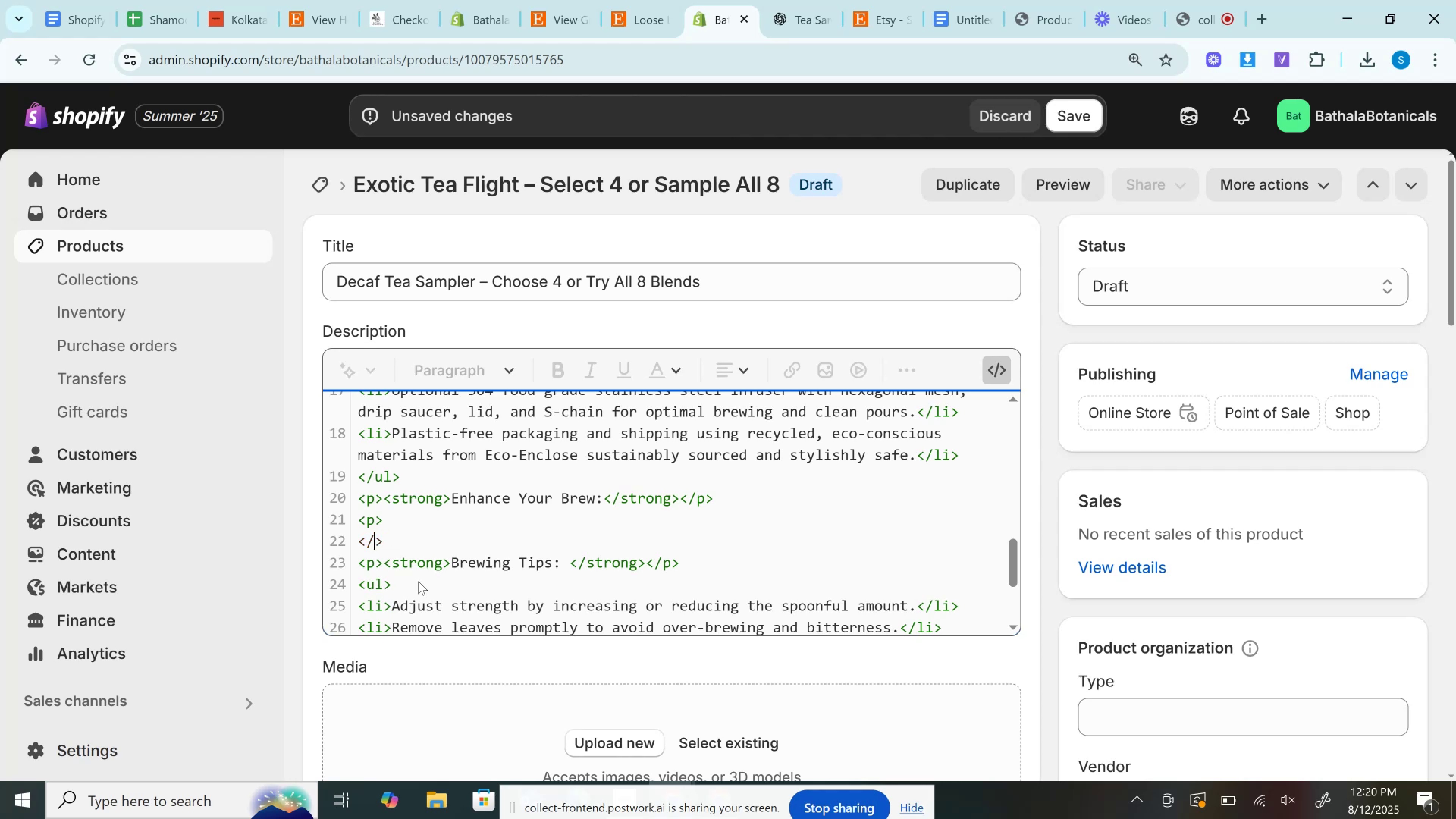 
key(P)
 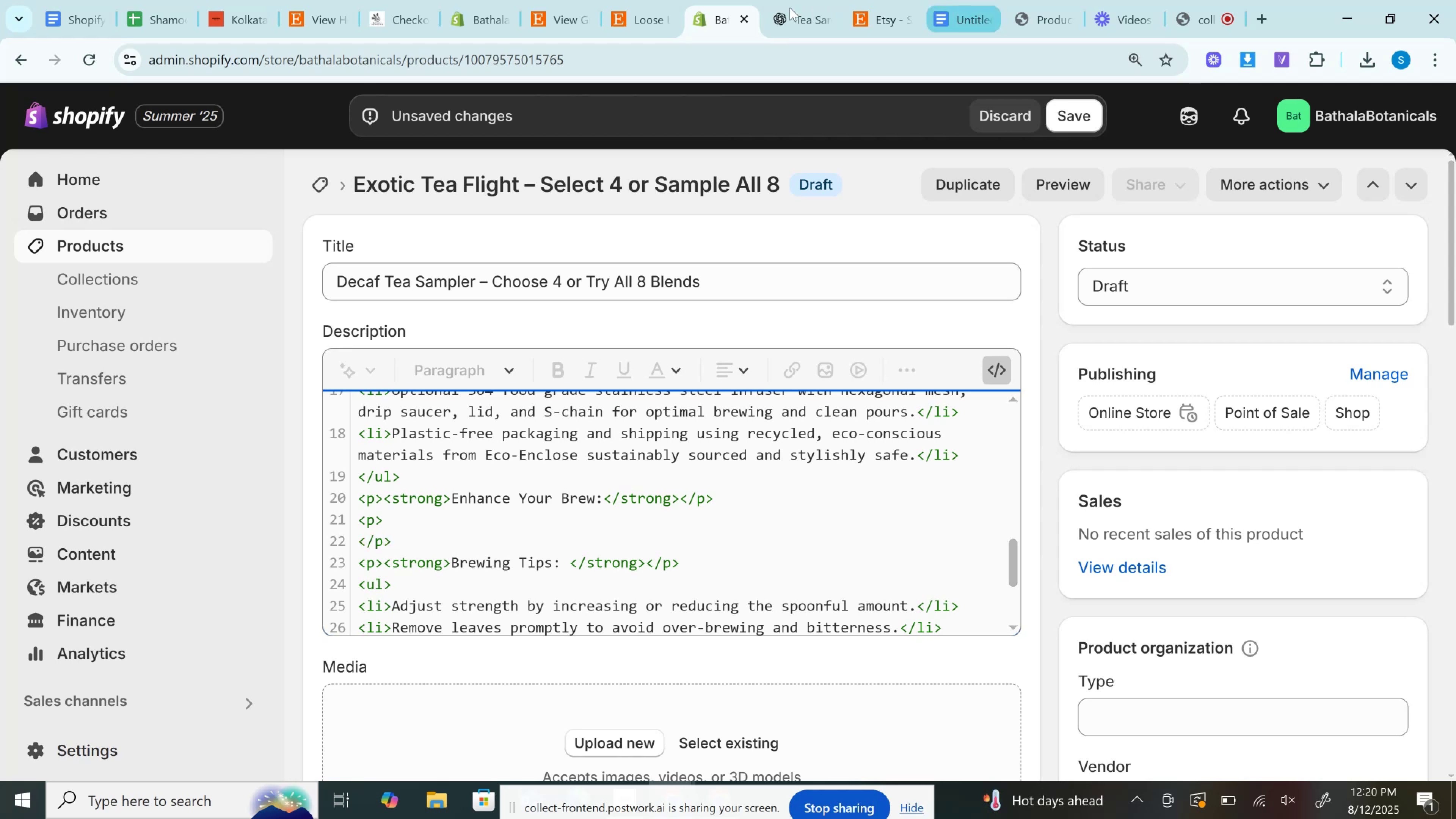 
left_click([774, 0])
 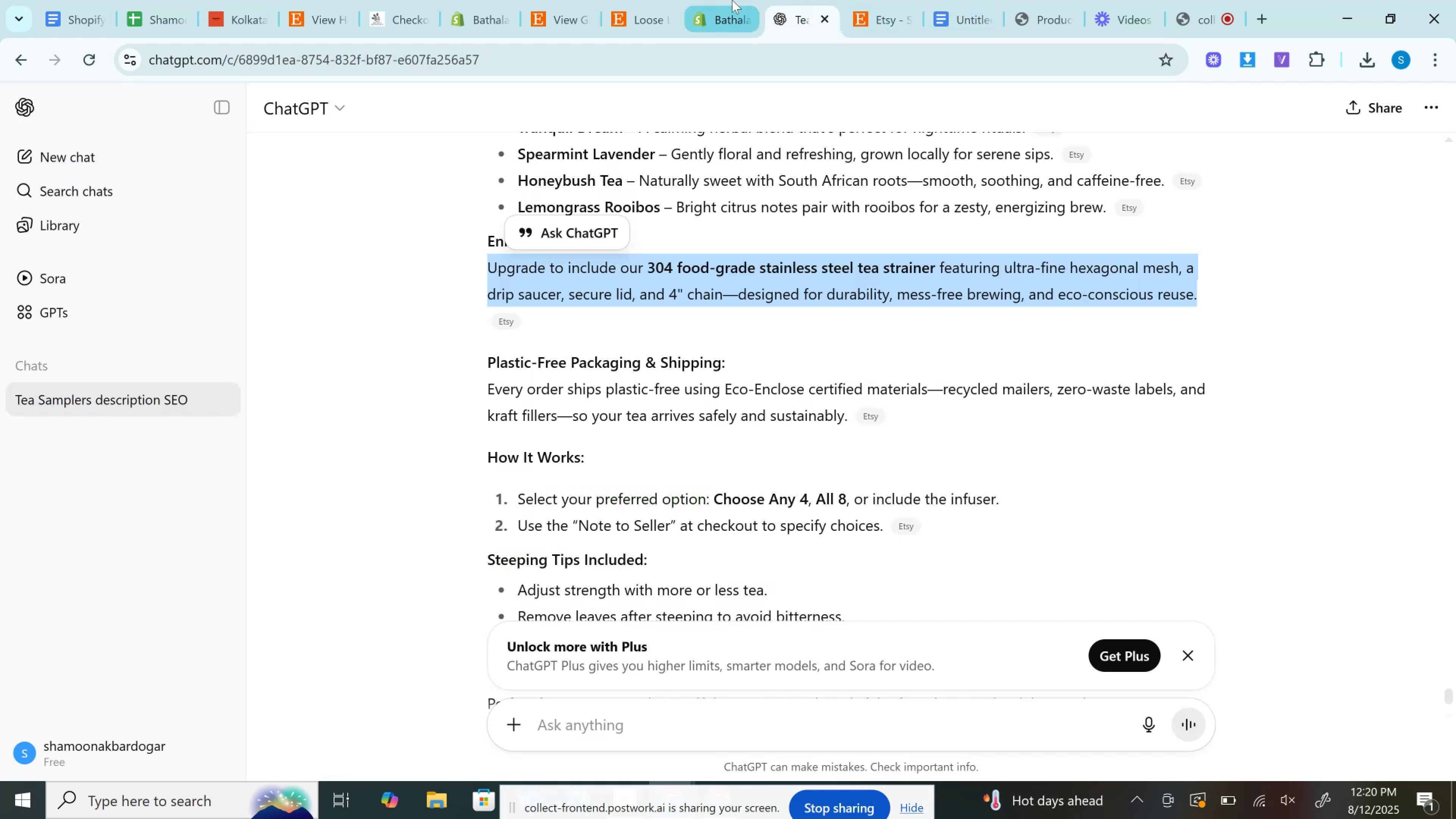 
left_click([732, 0])
 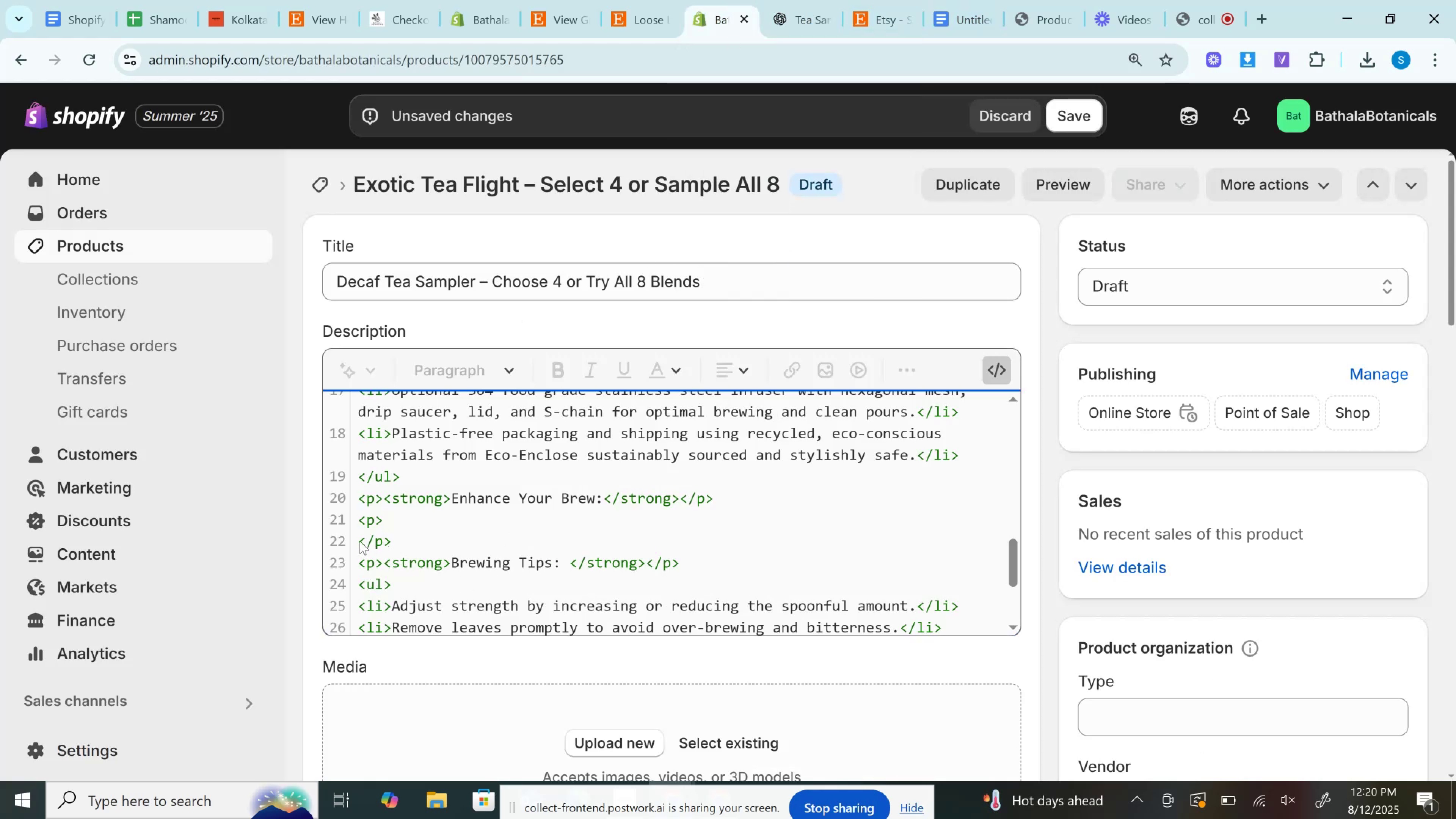 
left_click([356, 540])
 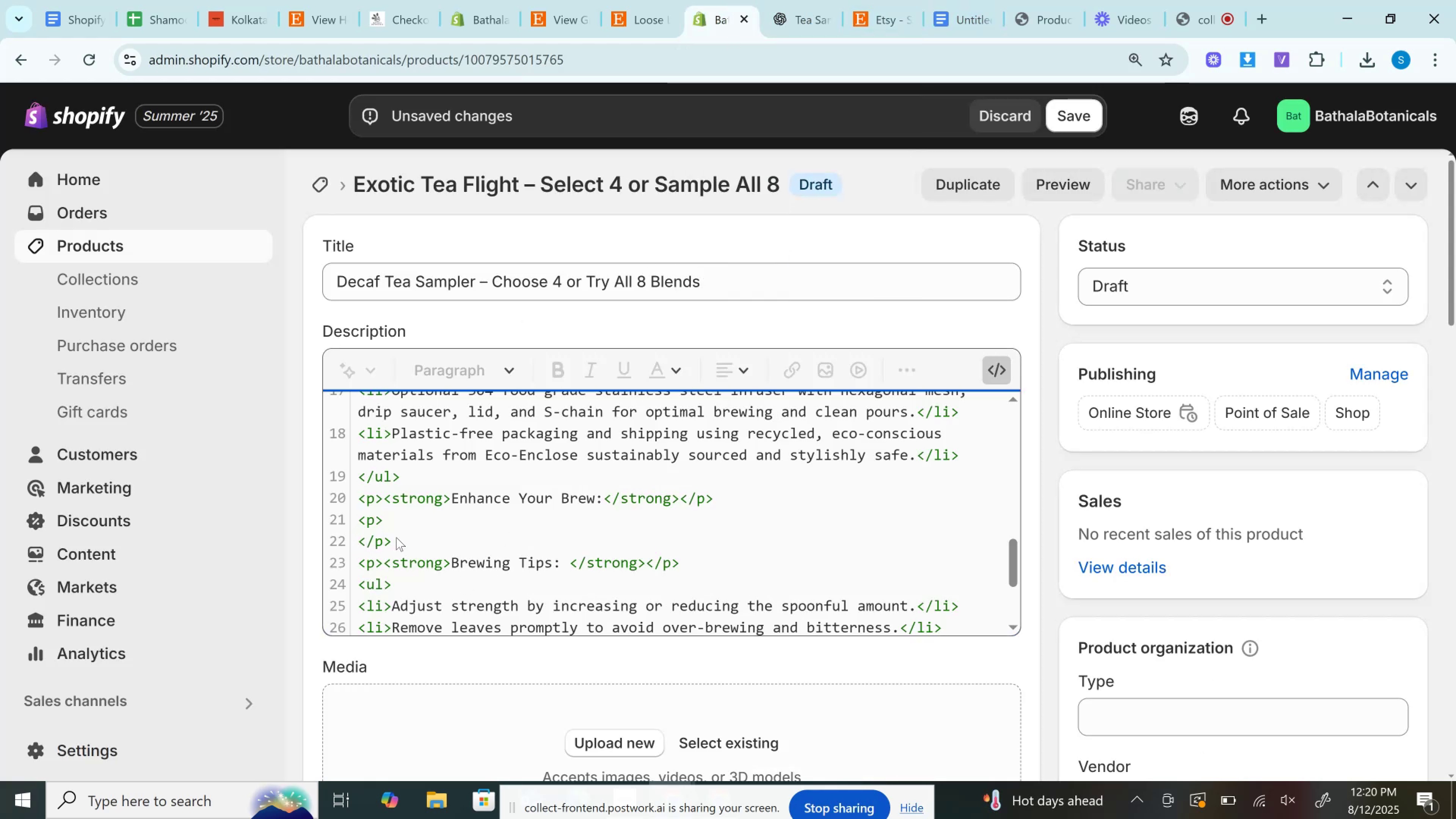 
key(Backspace)
 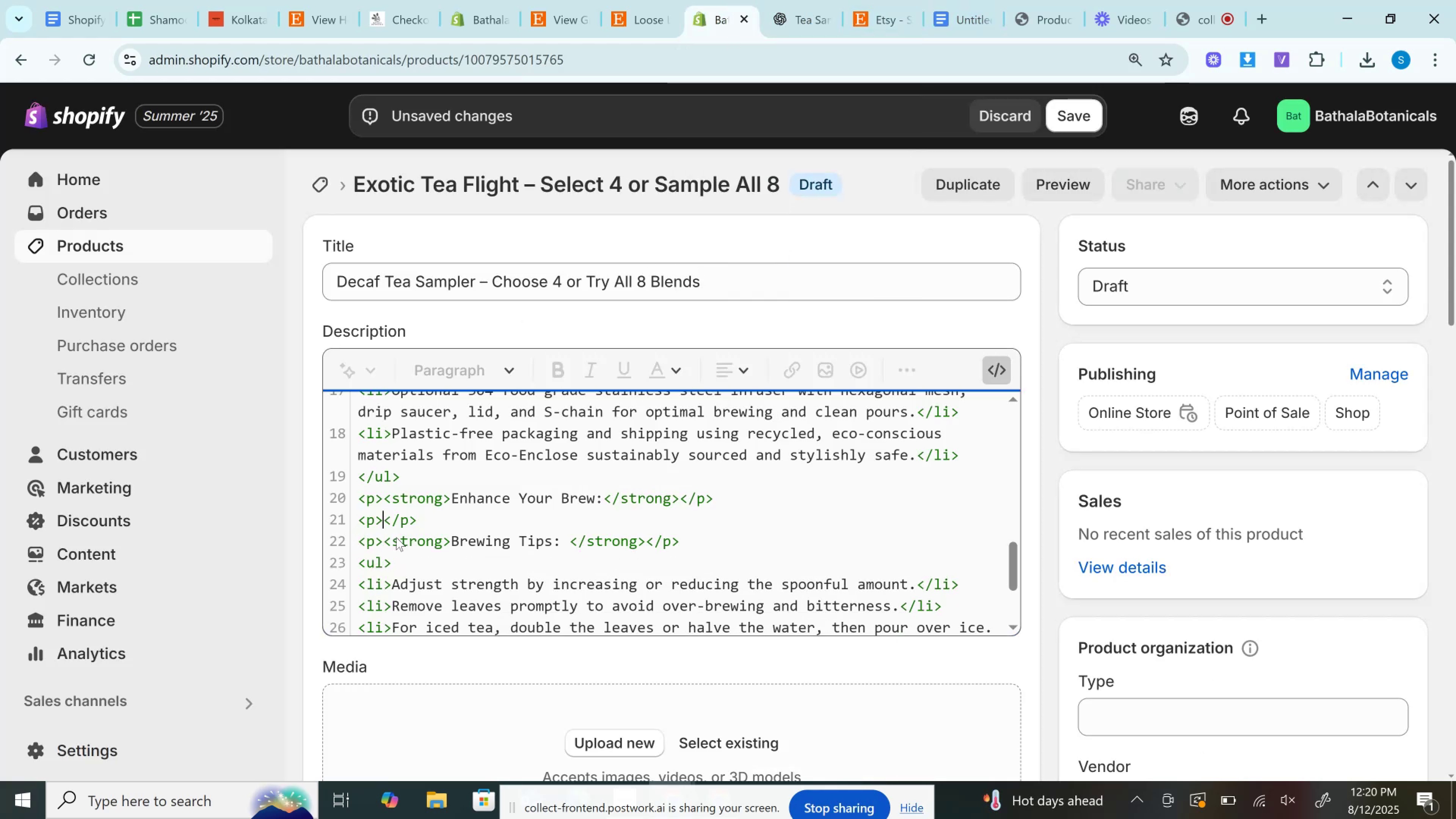 
key(Control+V)
 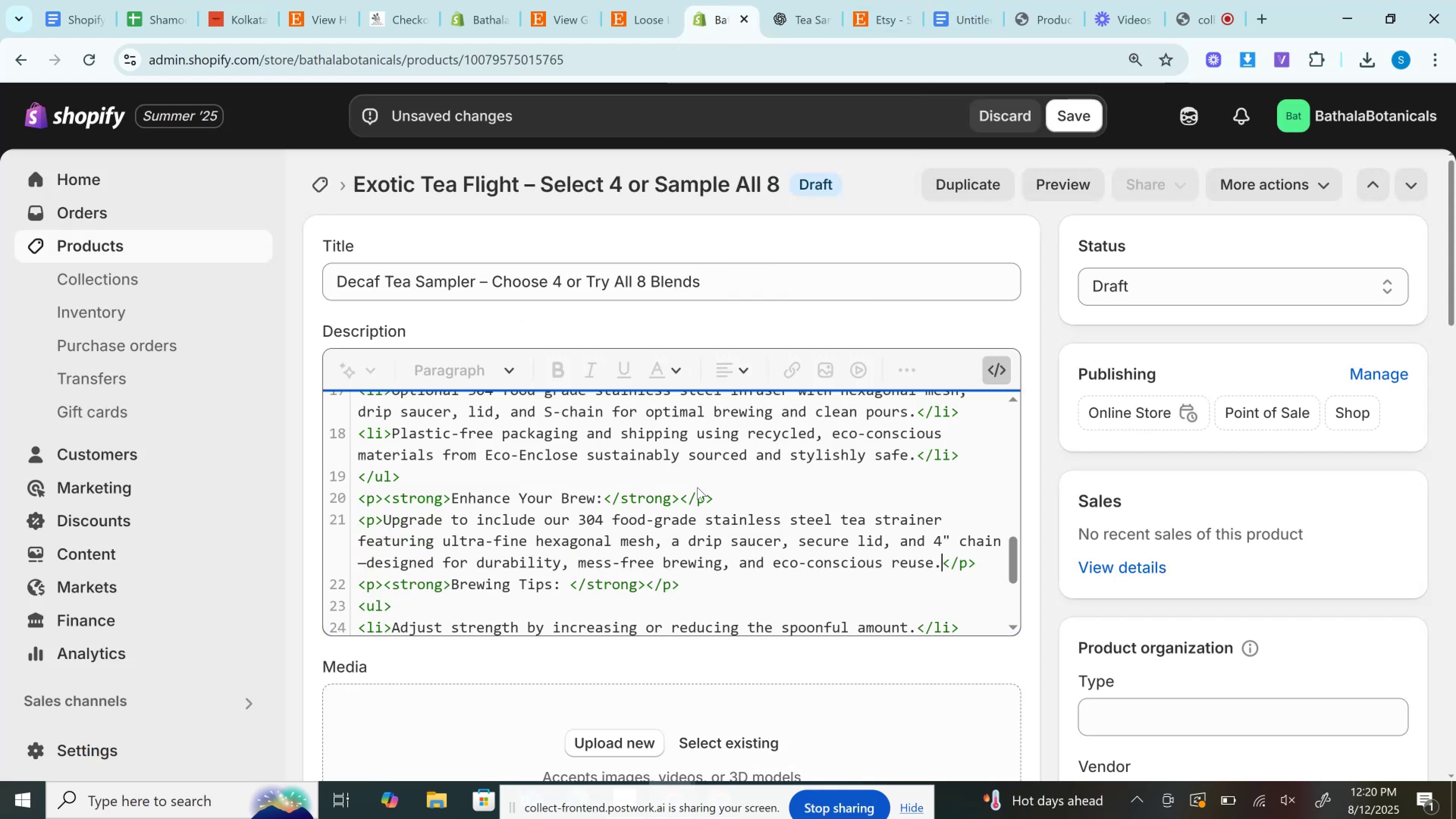 
left_click_drag(start_coordinate=[726, 494], to_coordinate=[349, 499])
 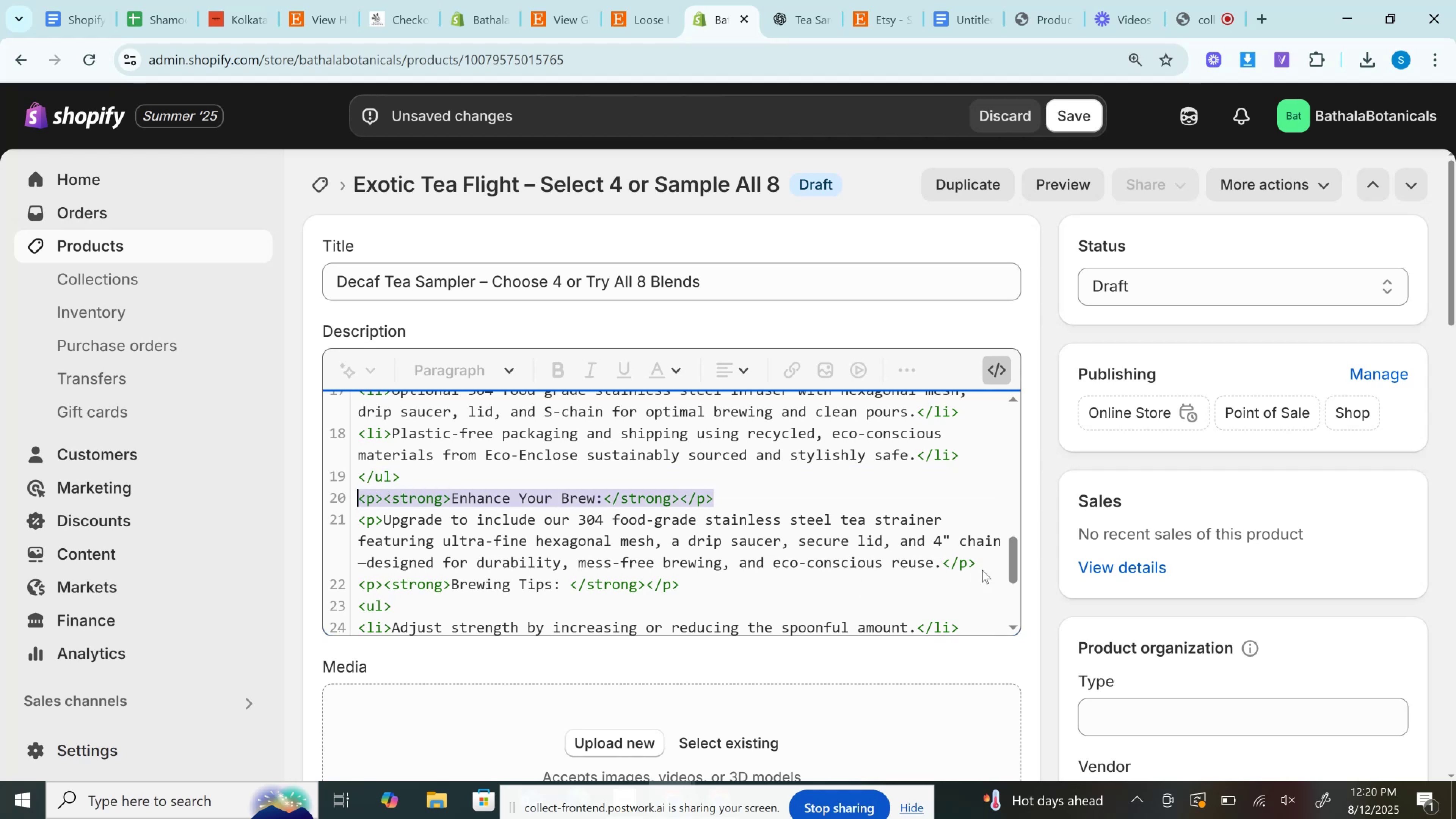 
left_click_drag(start_coordinate=[984, 565], to_coordinate=[335, 504])
 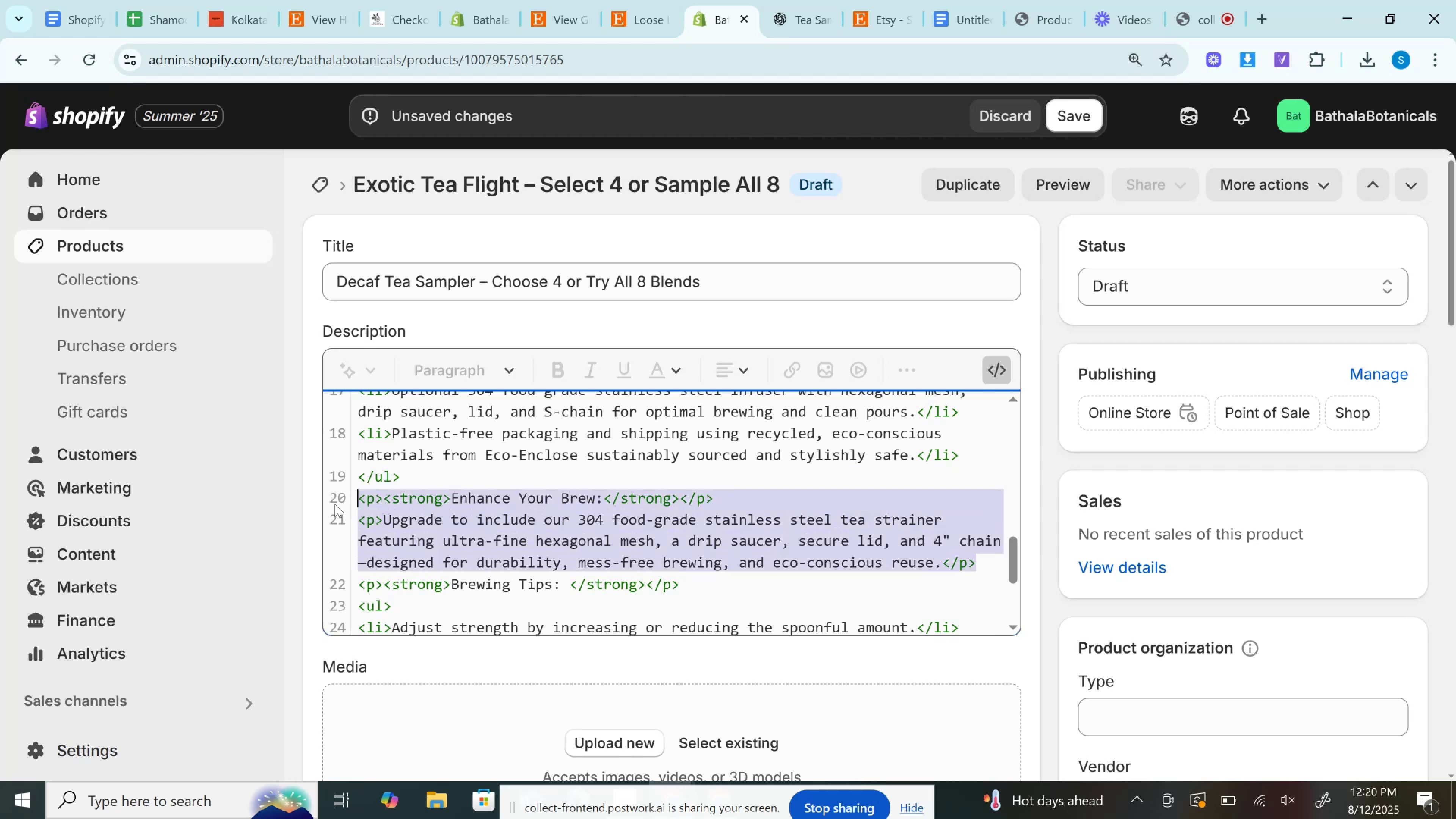 
key(Control+C)
 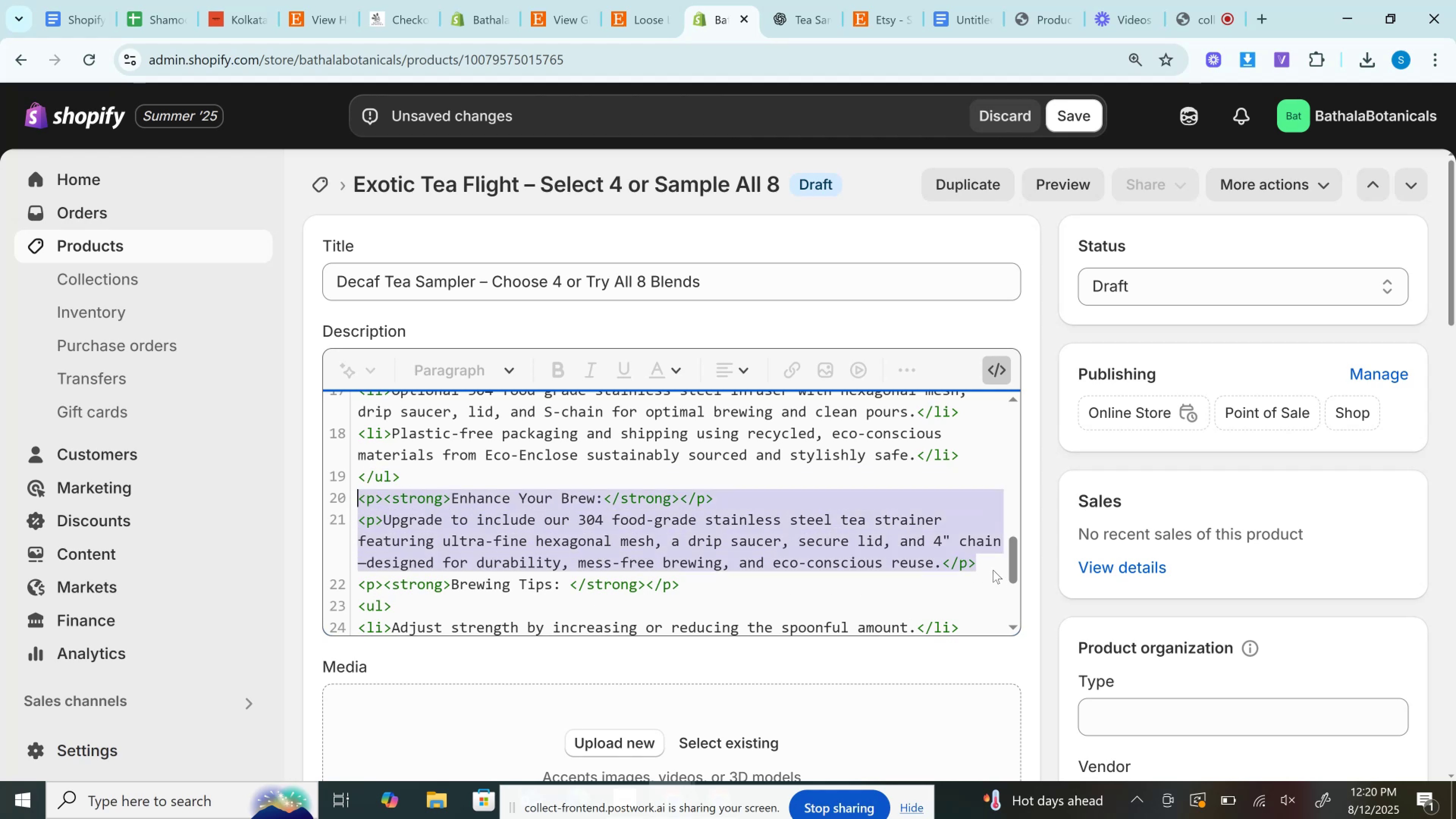 
left_click([991, 563])
 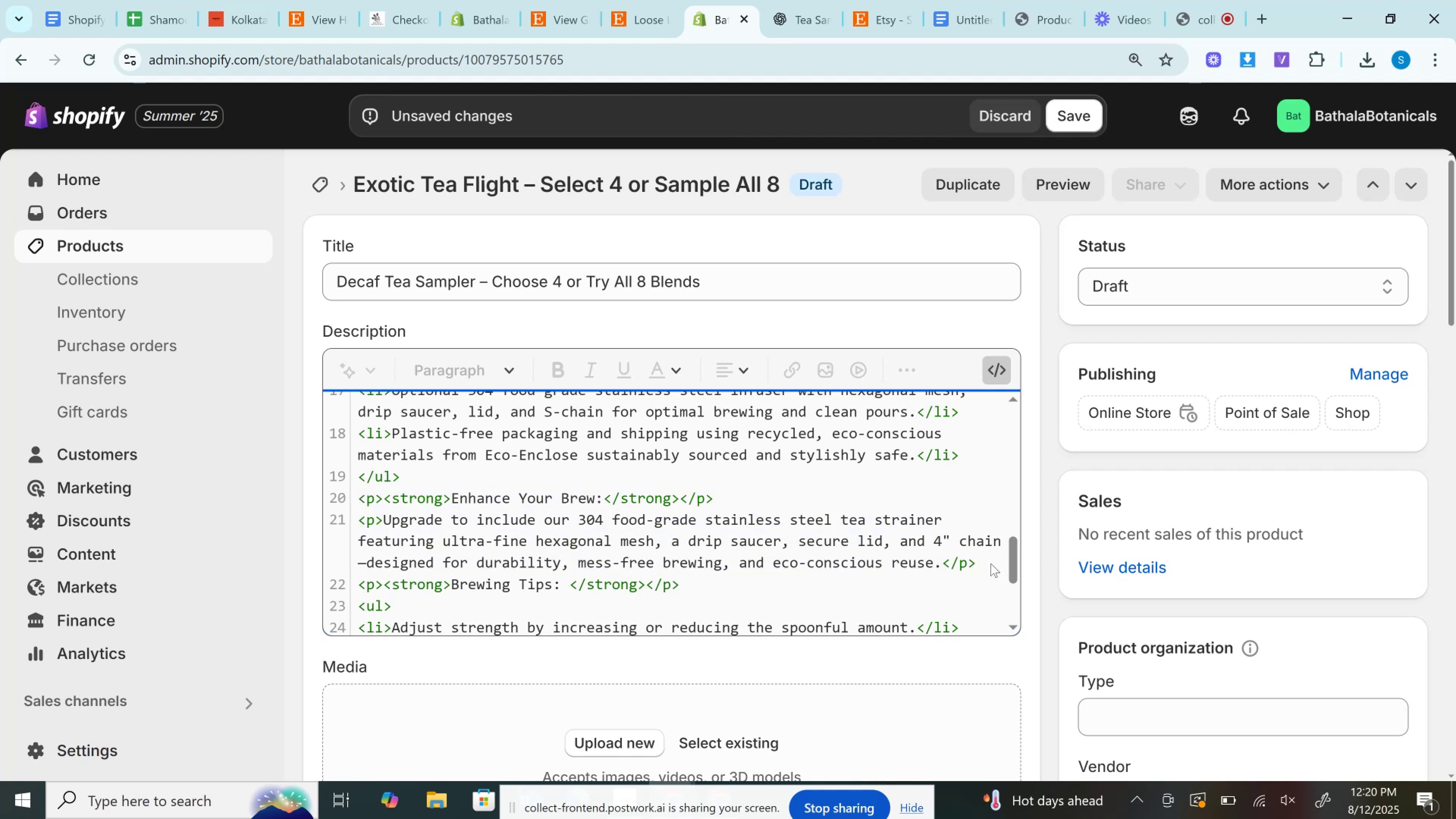 
key(Enter)
 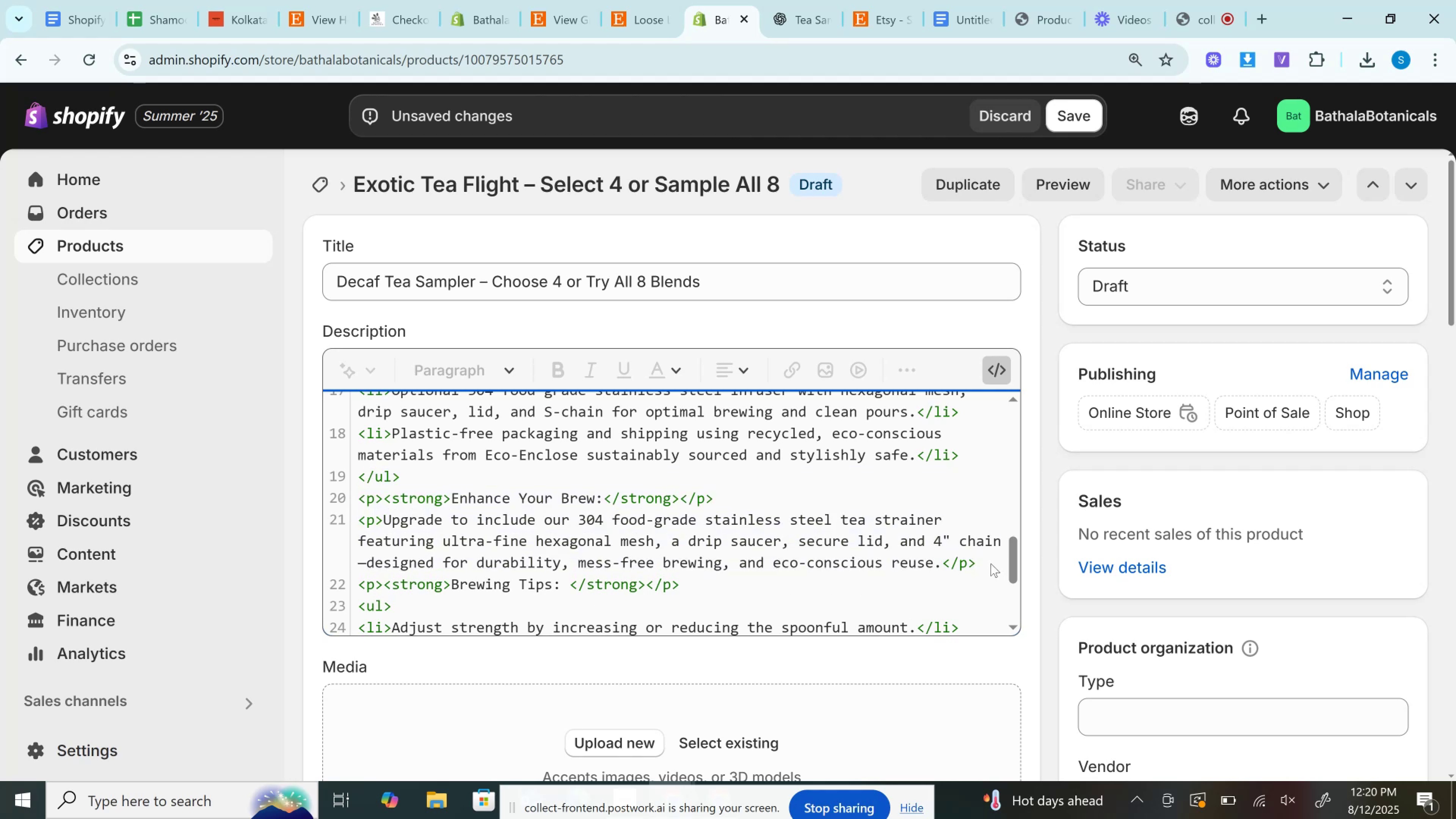 
key(Control+V)
 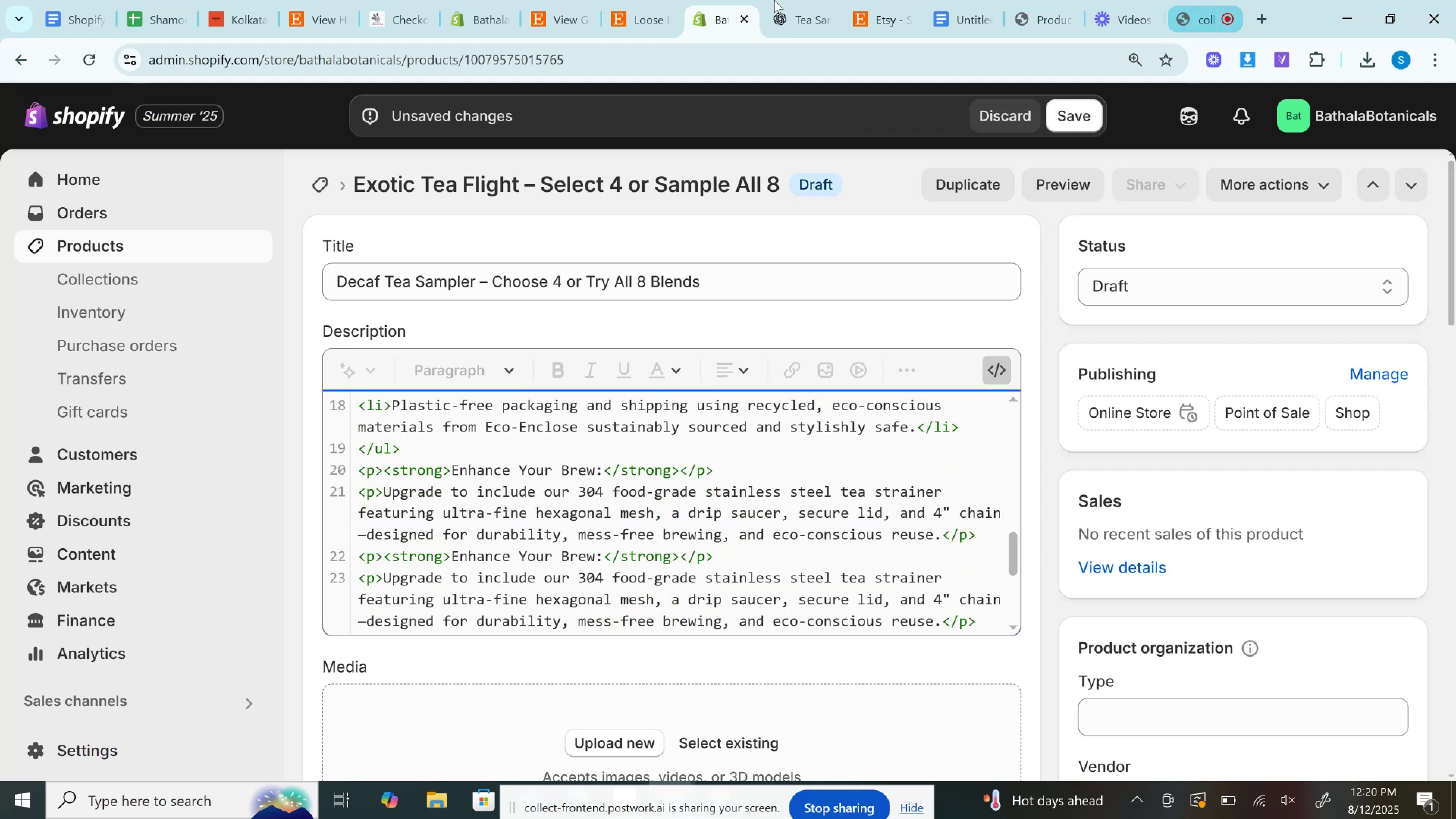 
left_click([796, 0])
 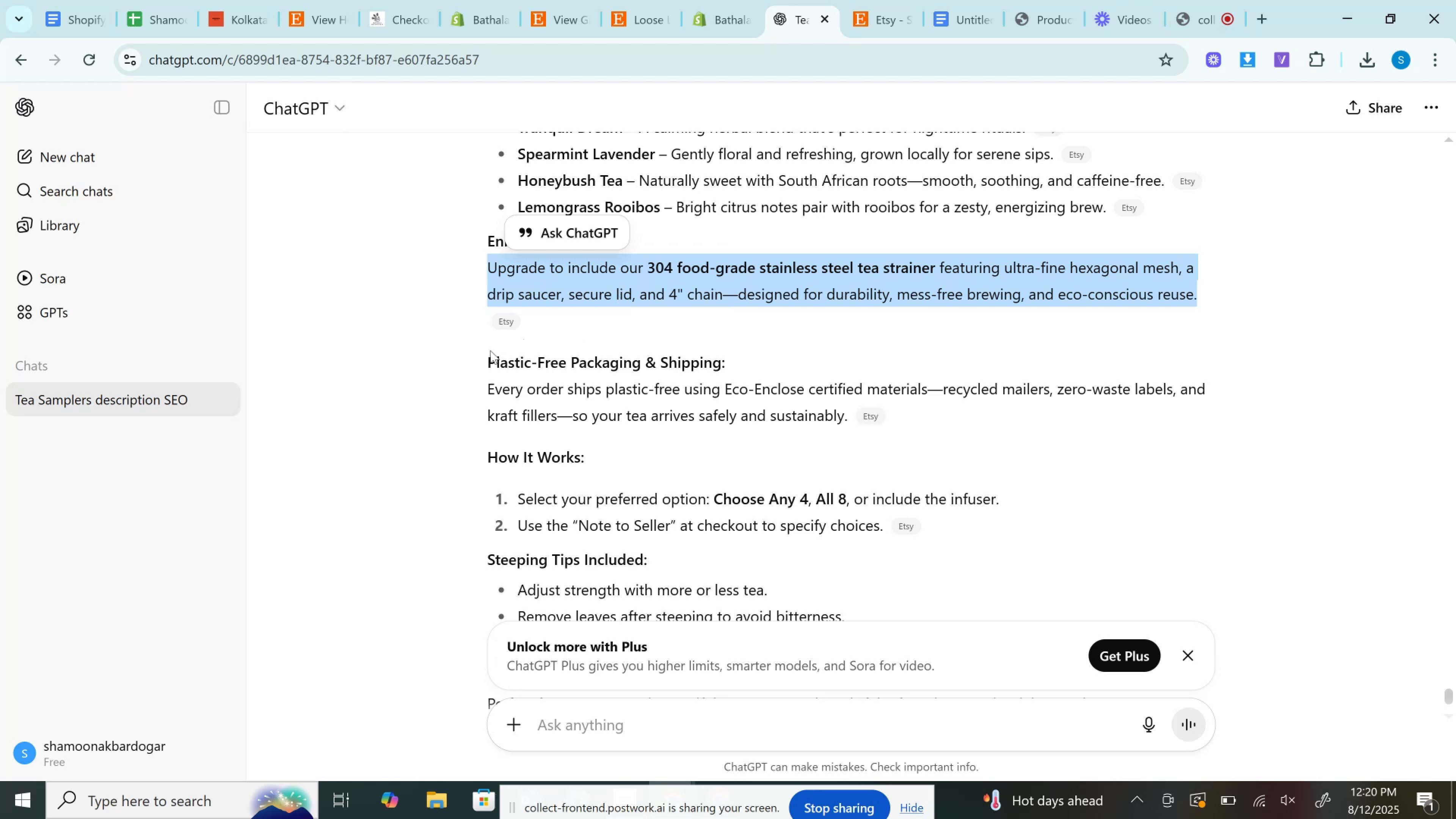 
left_click_drag(start_coordinate=[491, 362], to_coordinate=[733, 362])
 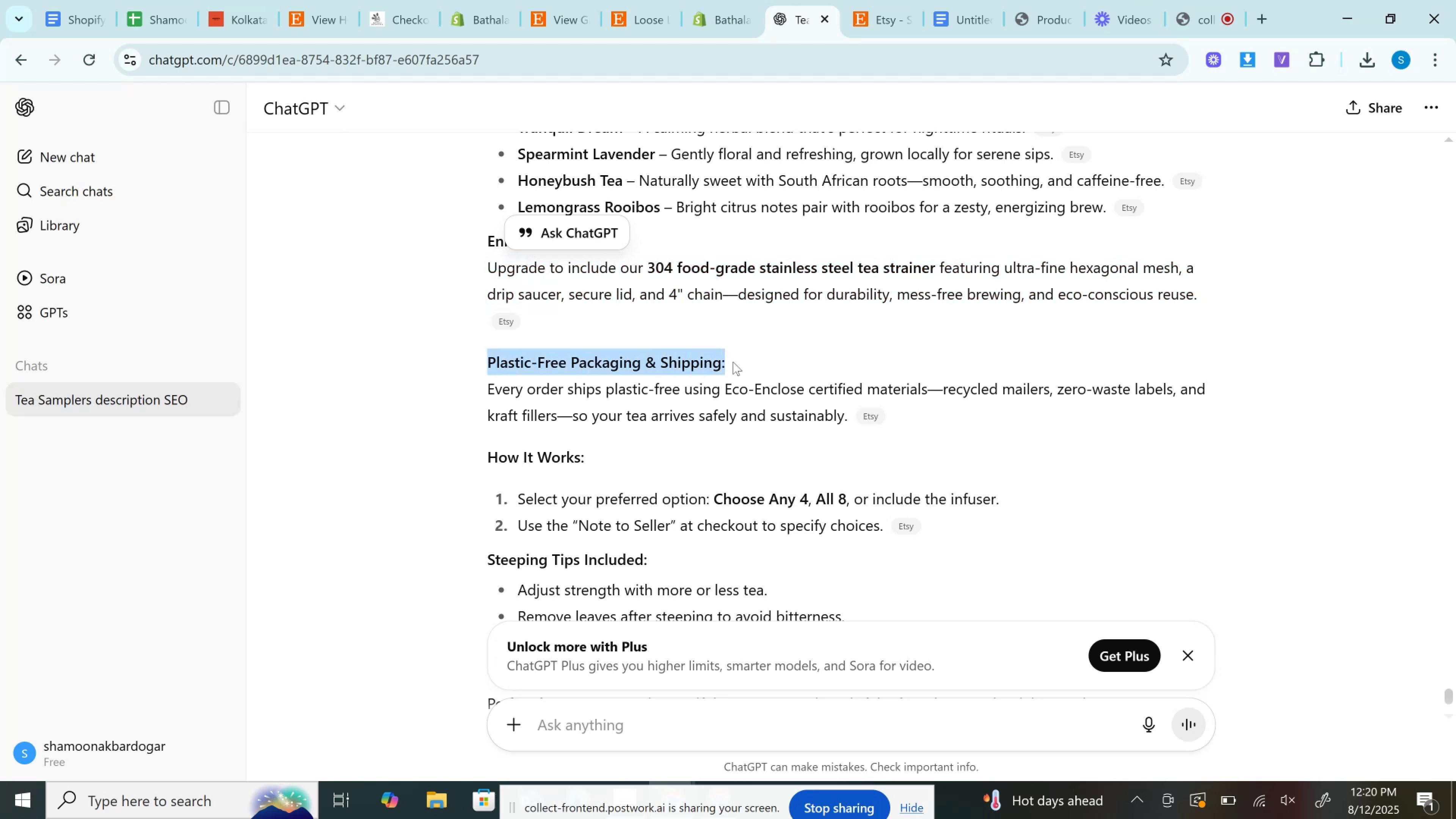 
key(Control+C)
 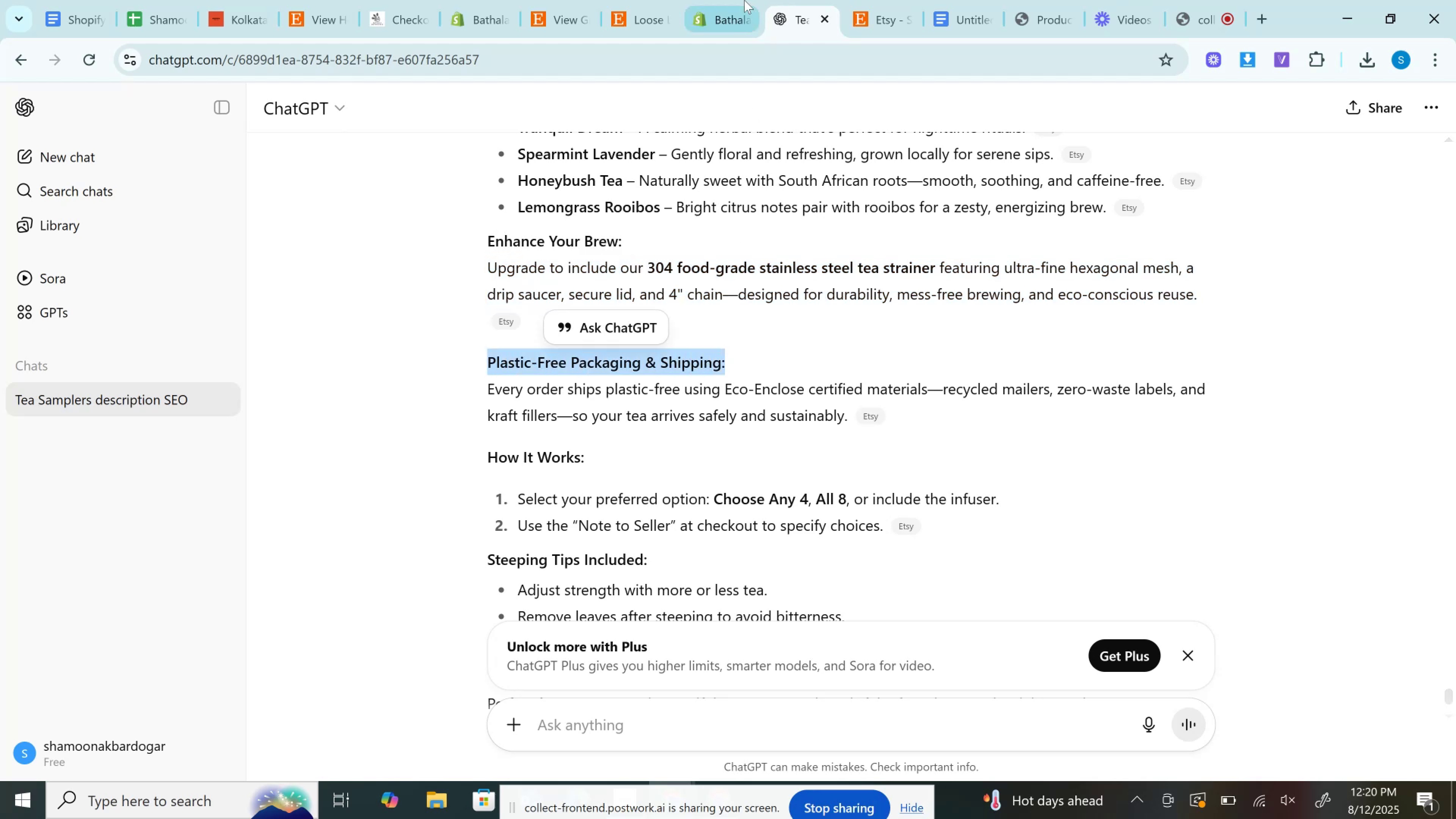 
left_click([741, 0])
 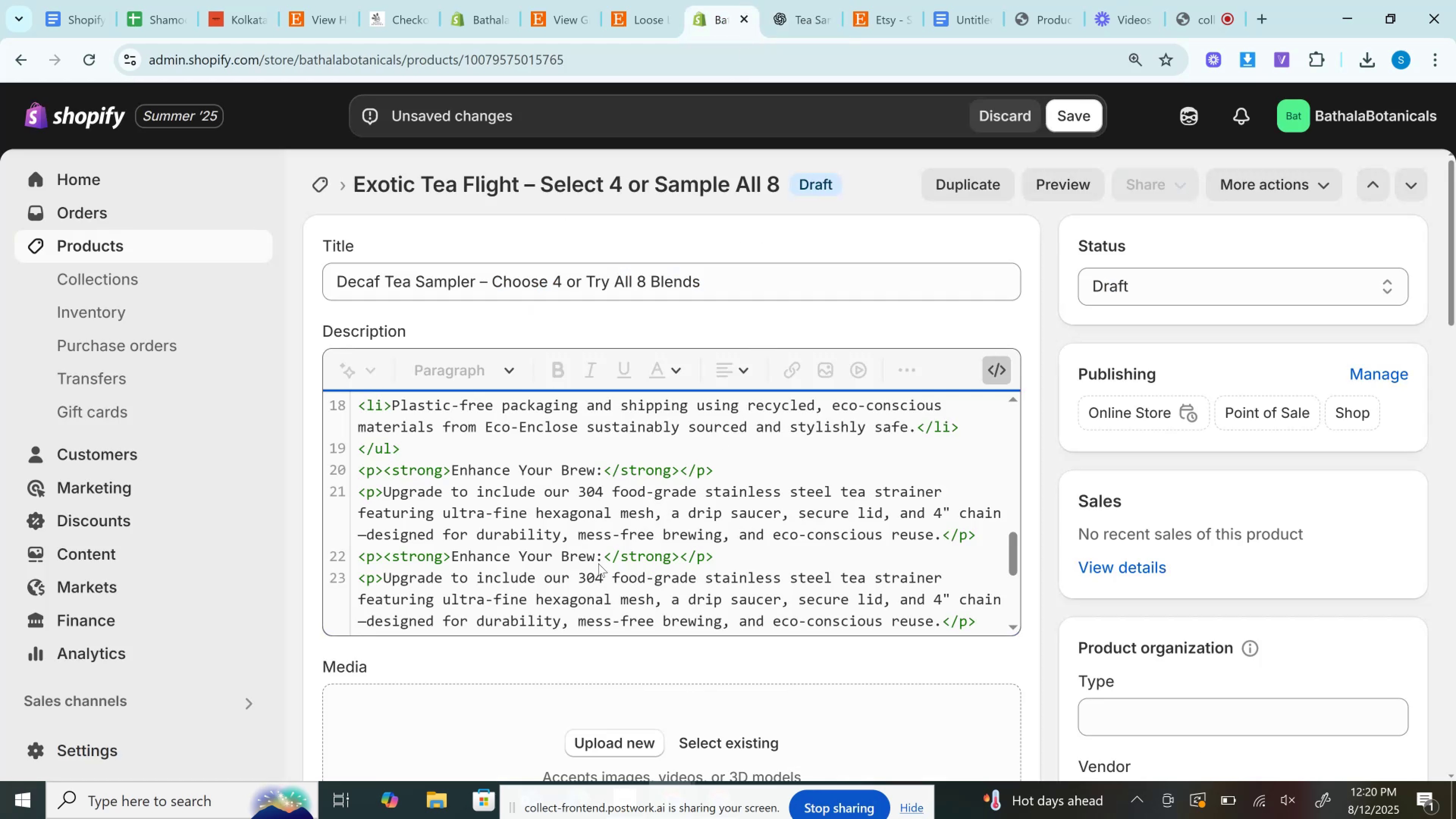 
left_click_drag(start_coordinate=[602, 556], to_coordinate=[455, 555])
 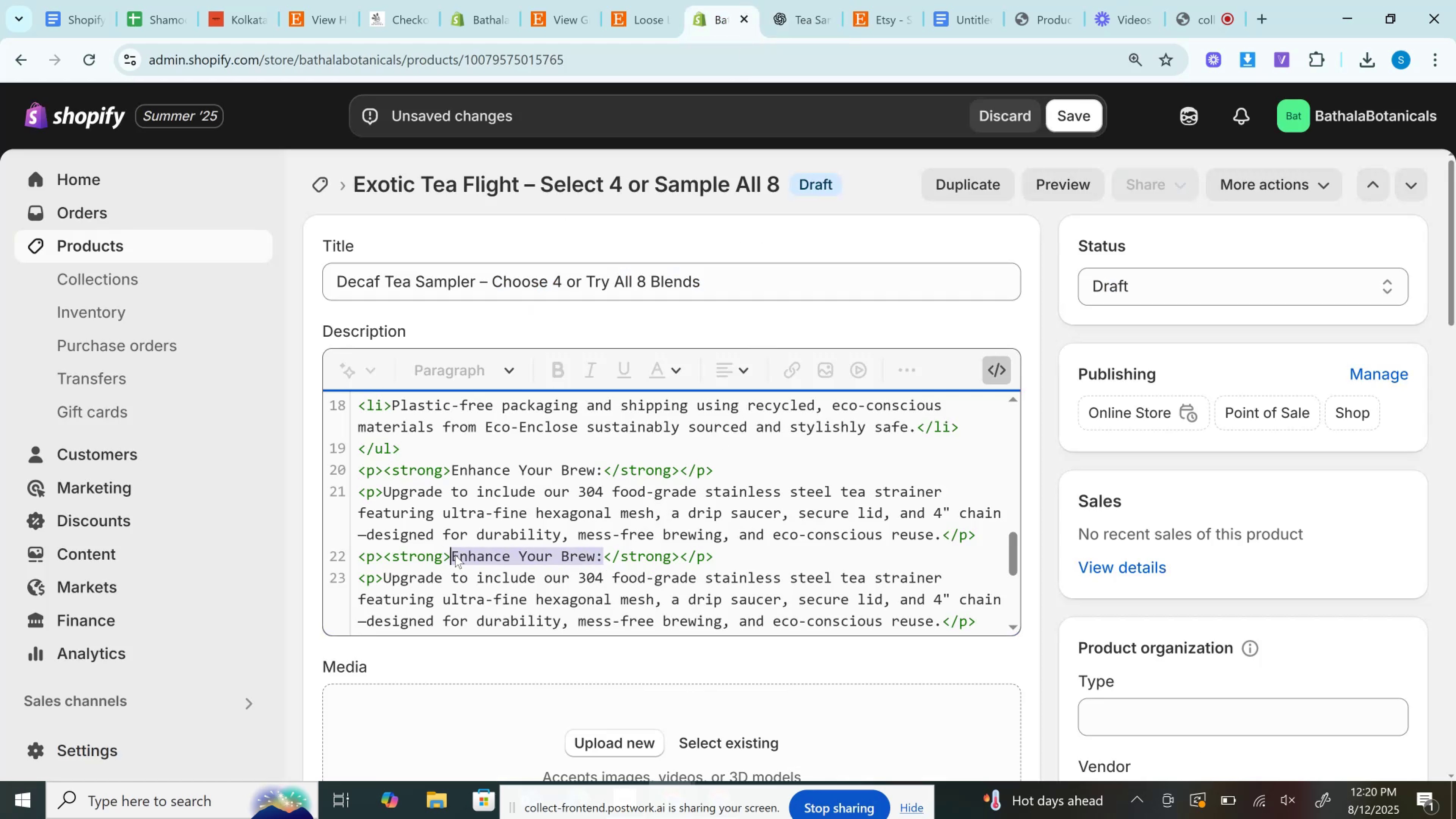 
key(Control+V)
 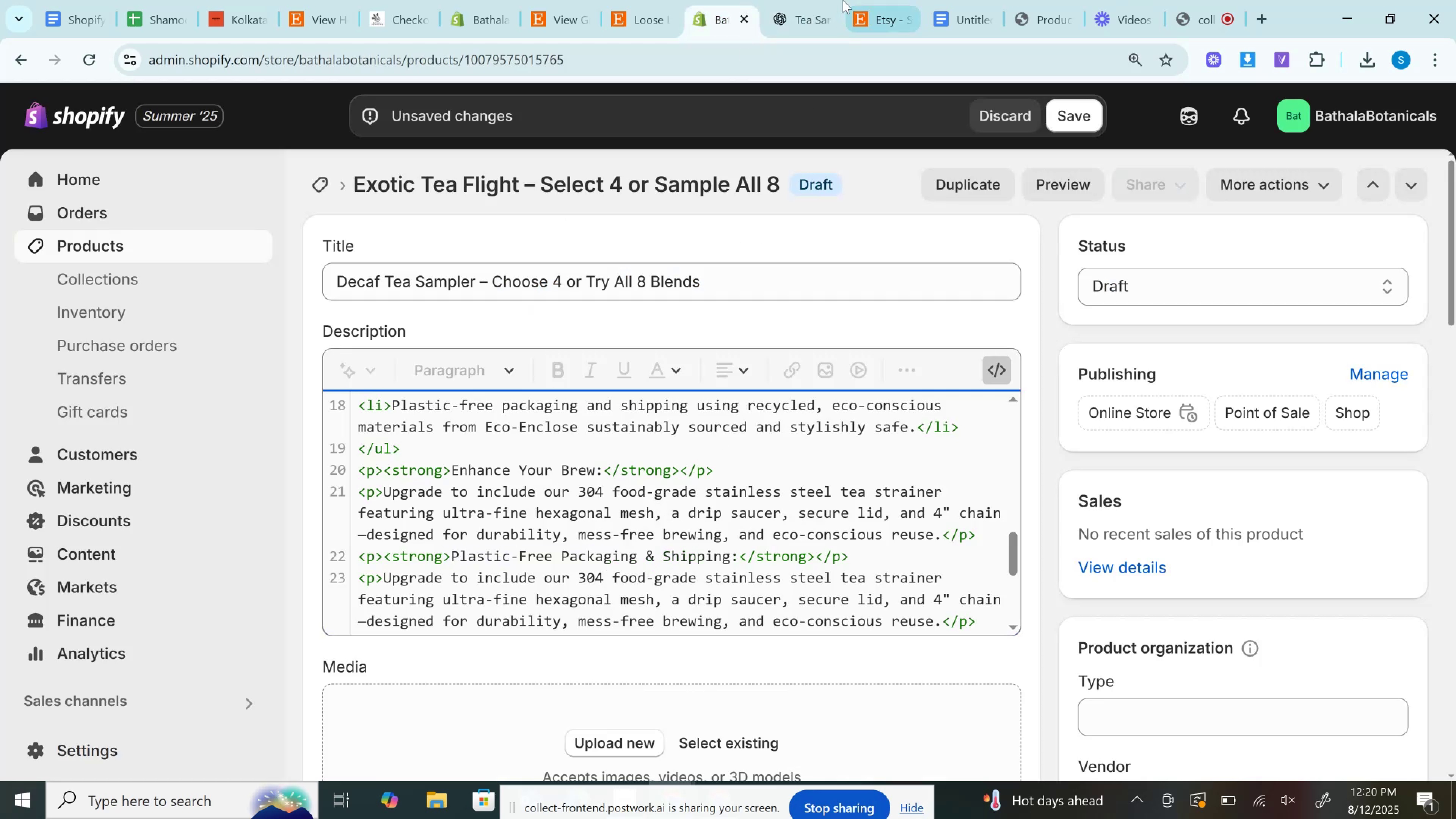 
left_click([806, 0])
 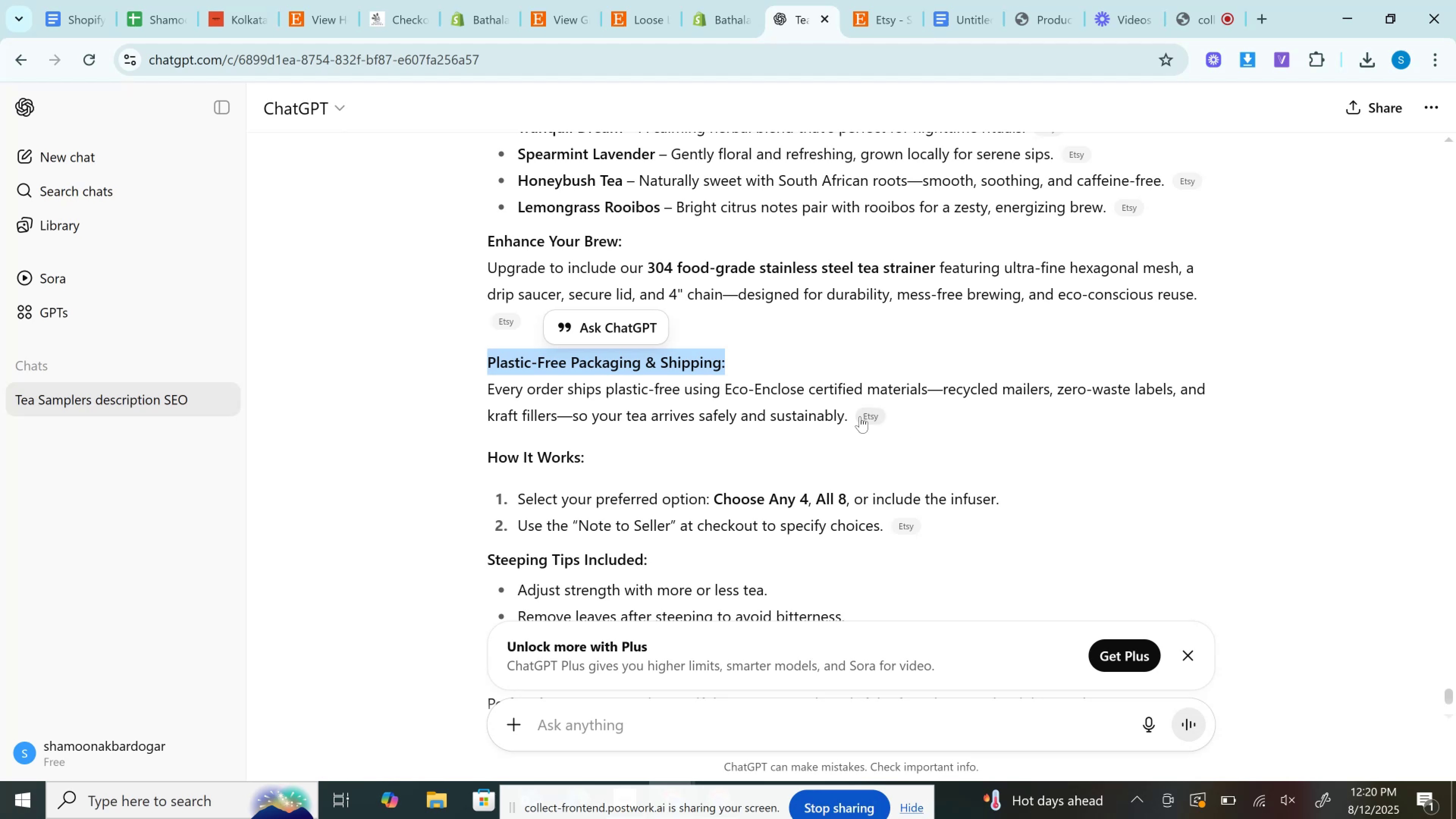 
left_click_drag(start_coordinate=[846, 419], to_coordinate=[489, 396])
 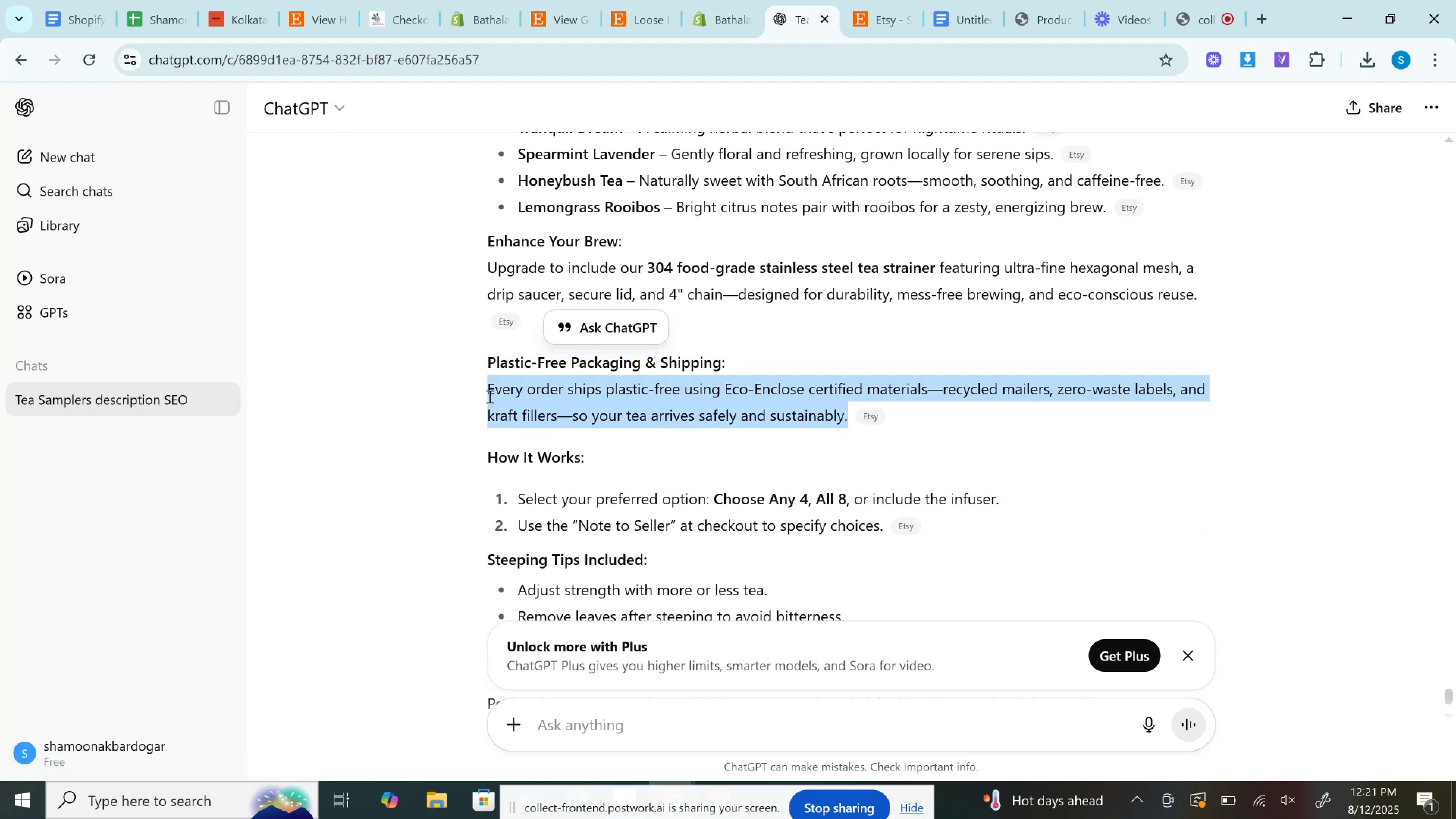 
key(Control+C)
 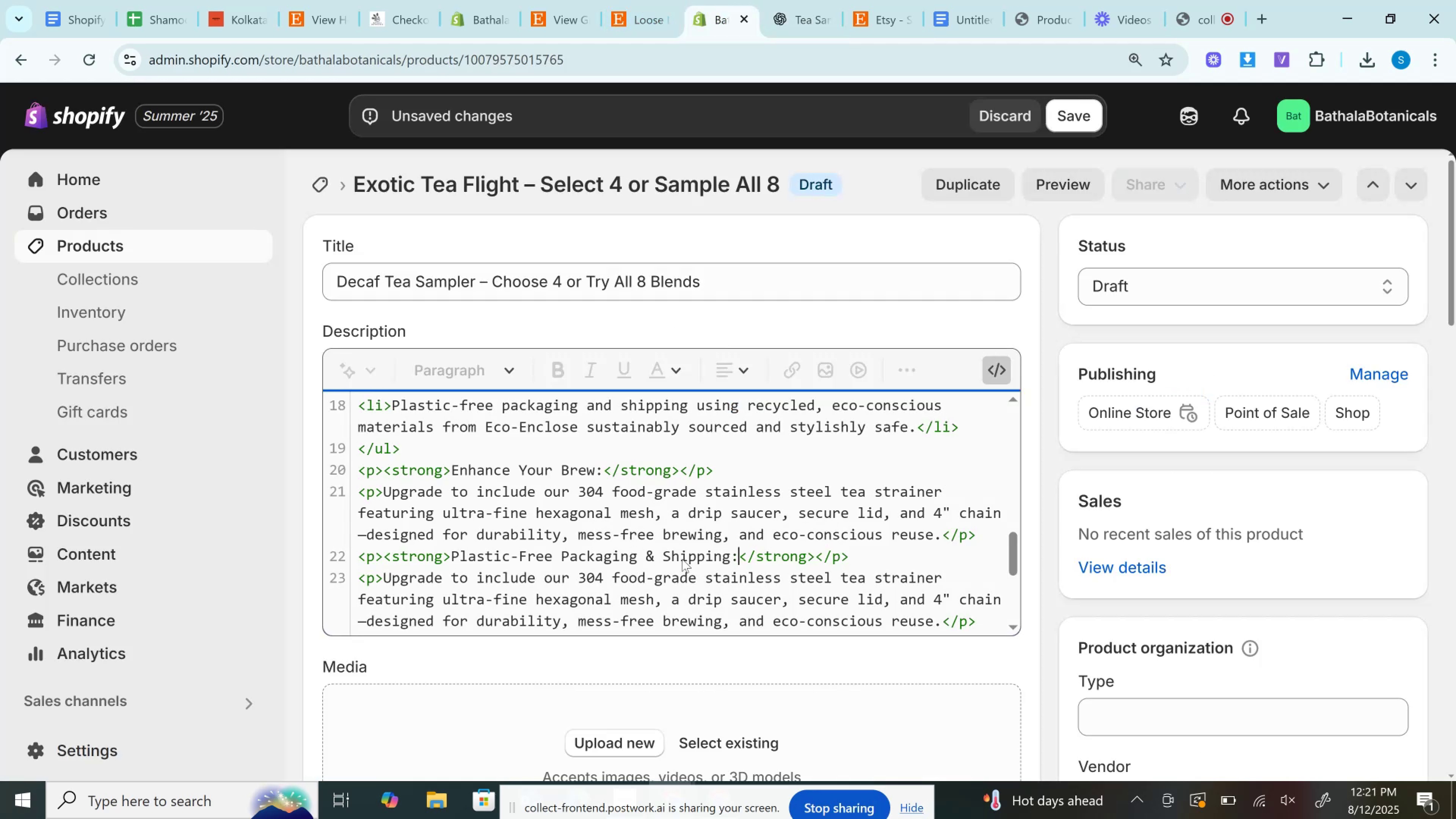 
scroll: coordinate [691, 549], scroll_direction: down, amount: 1.0
 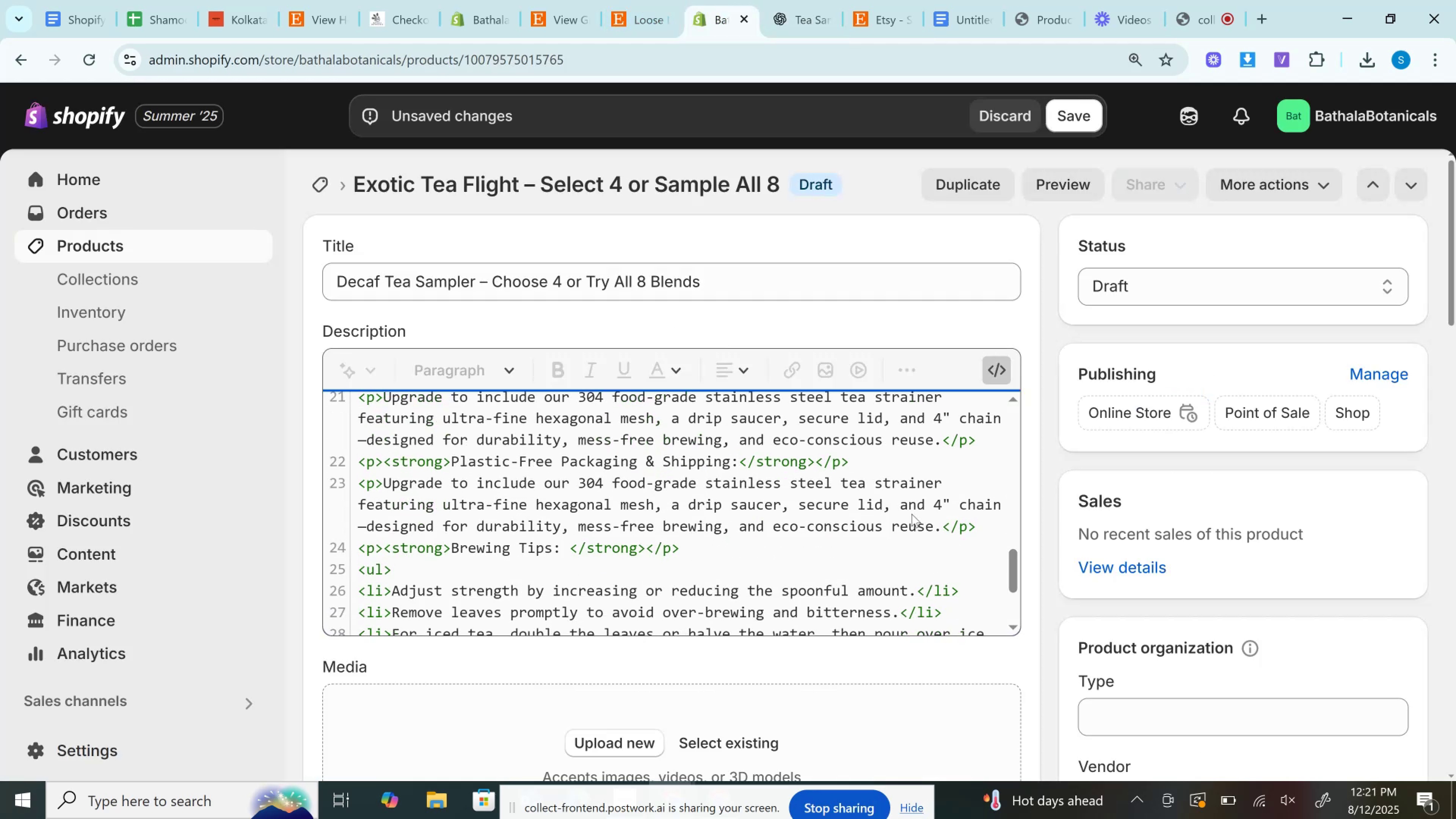 
left_click_drag(start_coordinate=[941, 528], to_coordinate=[384, 482])
 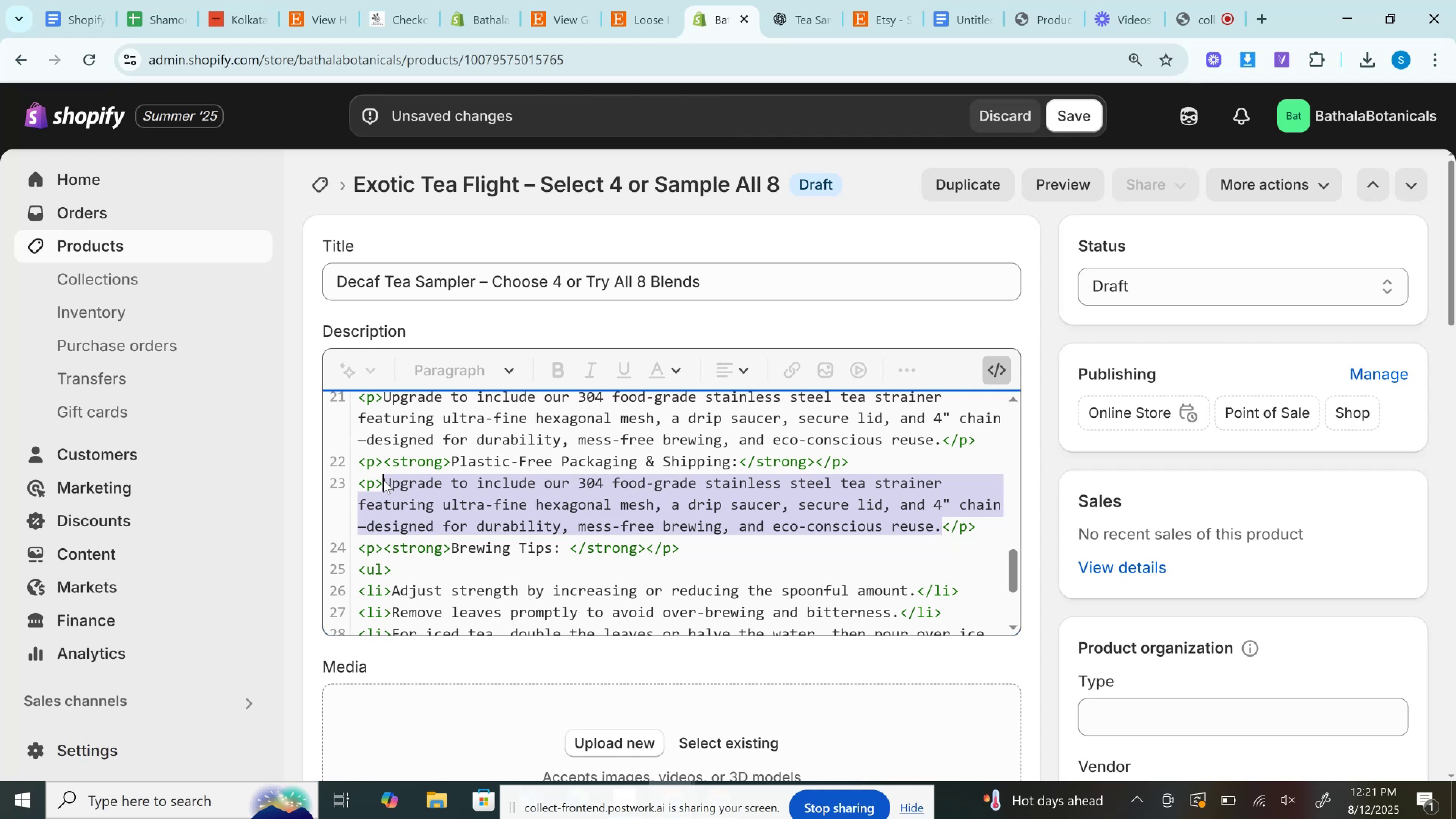 
key(Control+V)
 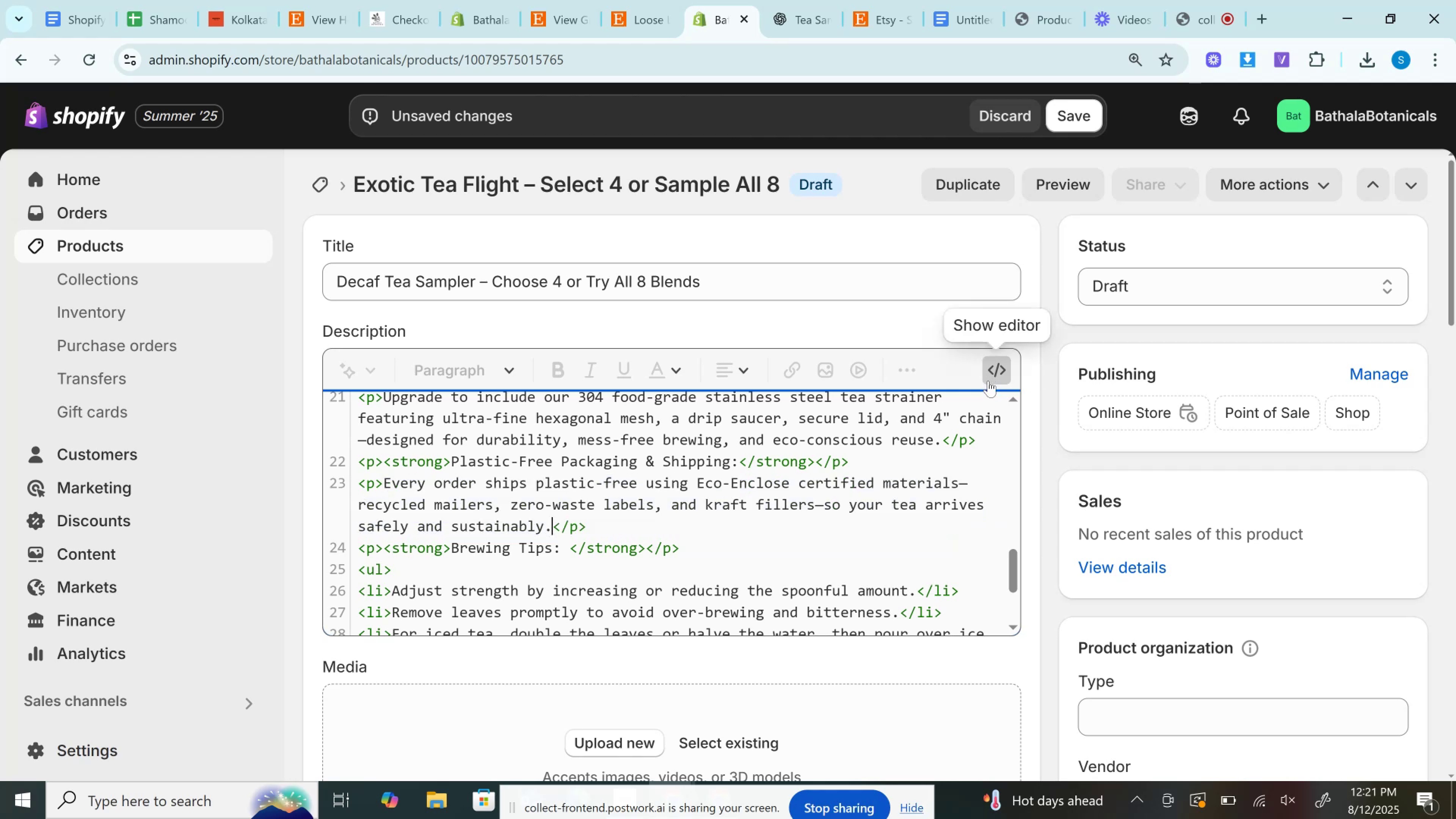 
double_click([962, 482])
 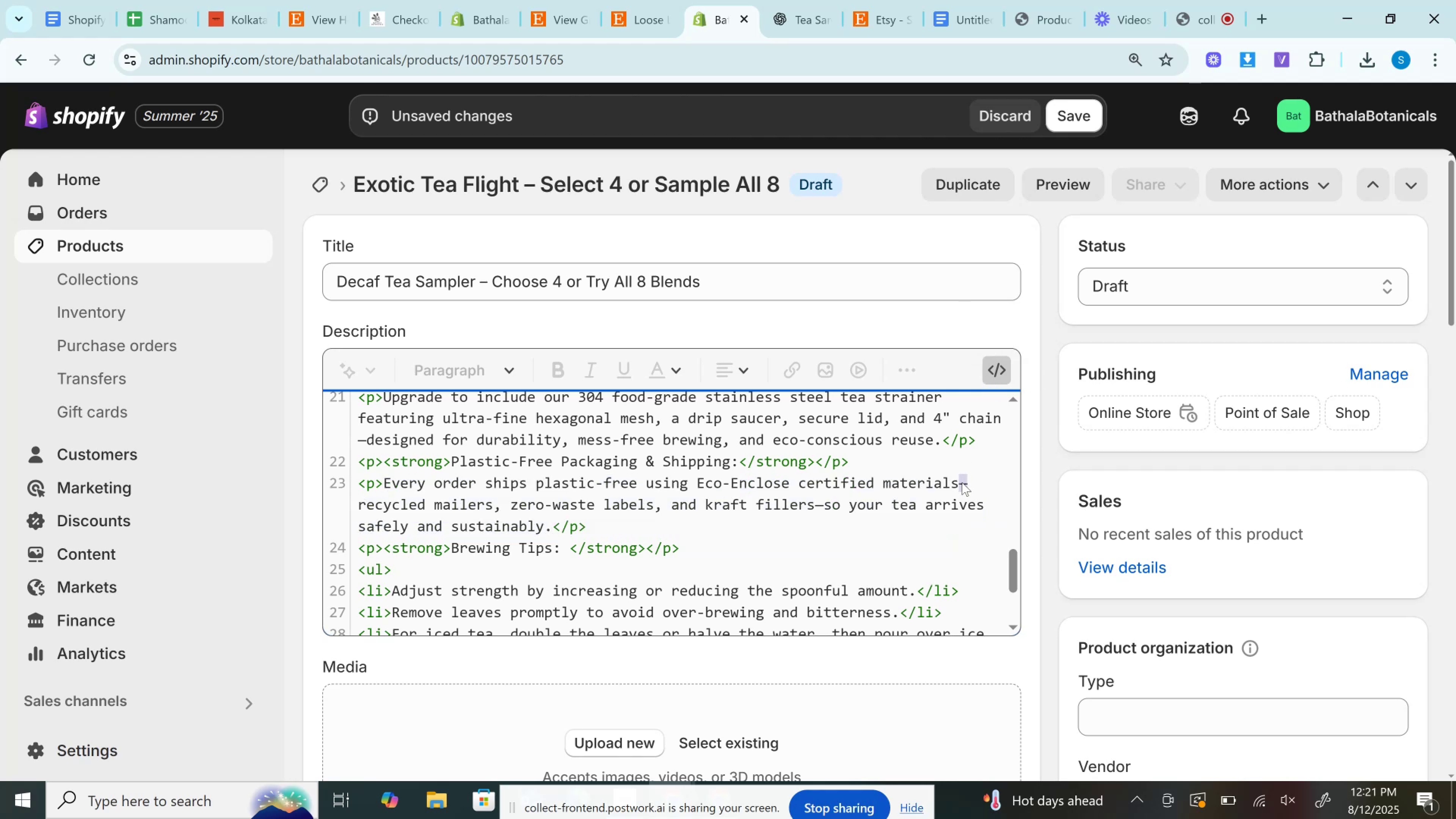 
key(Backspace)
 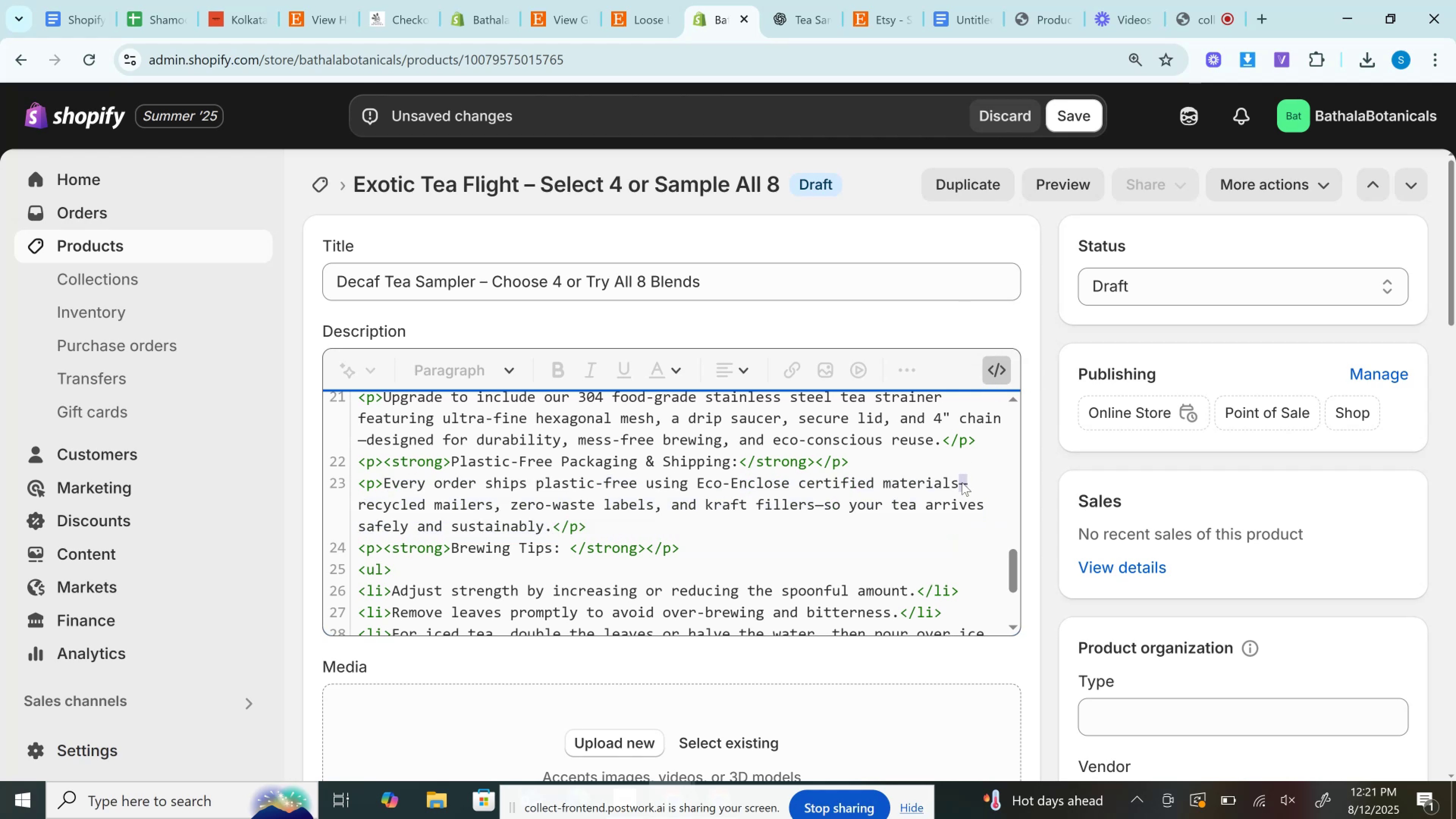 
key(Space)
 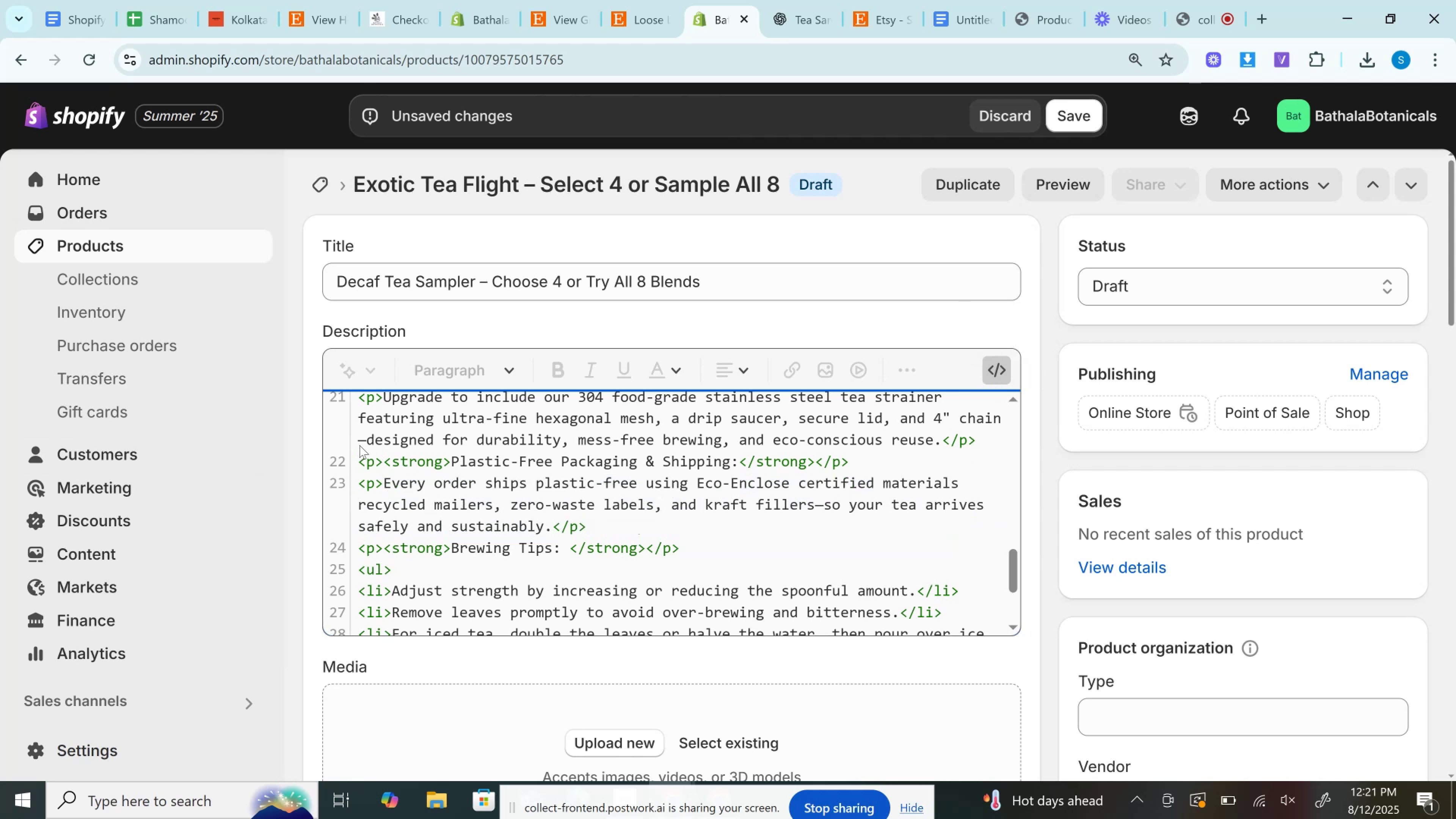 
double_click([359, 445])
 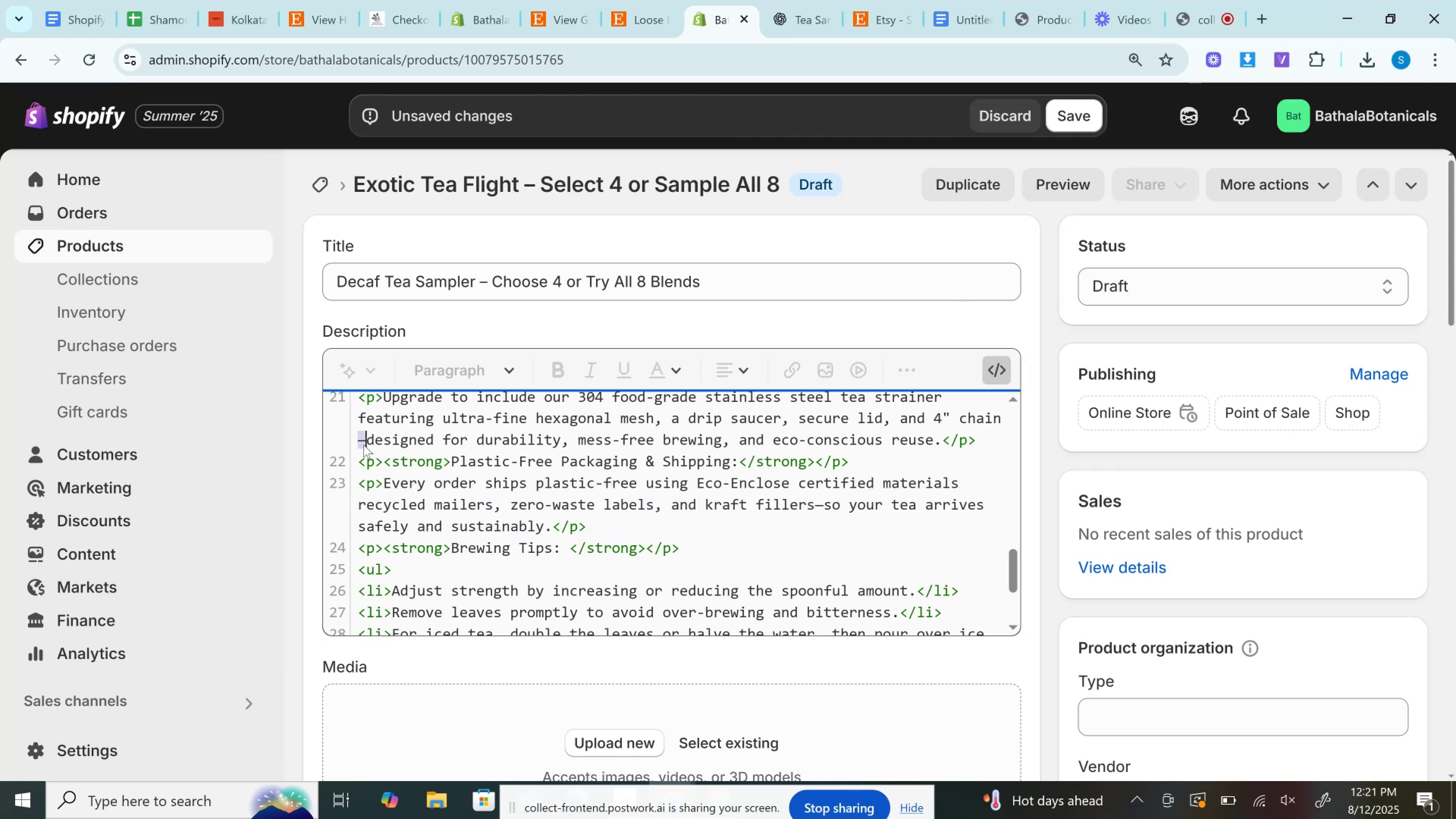 
key(Backspace)
 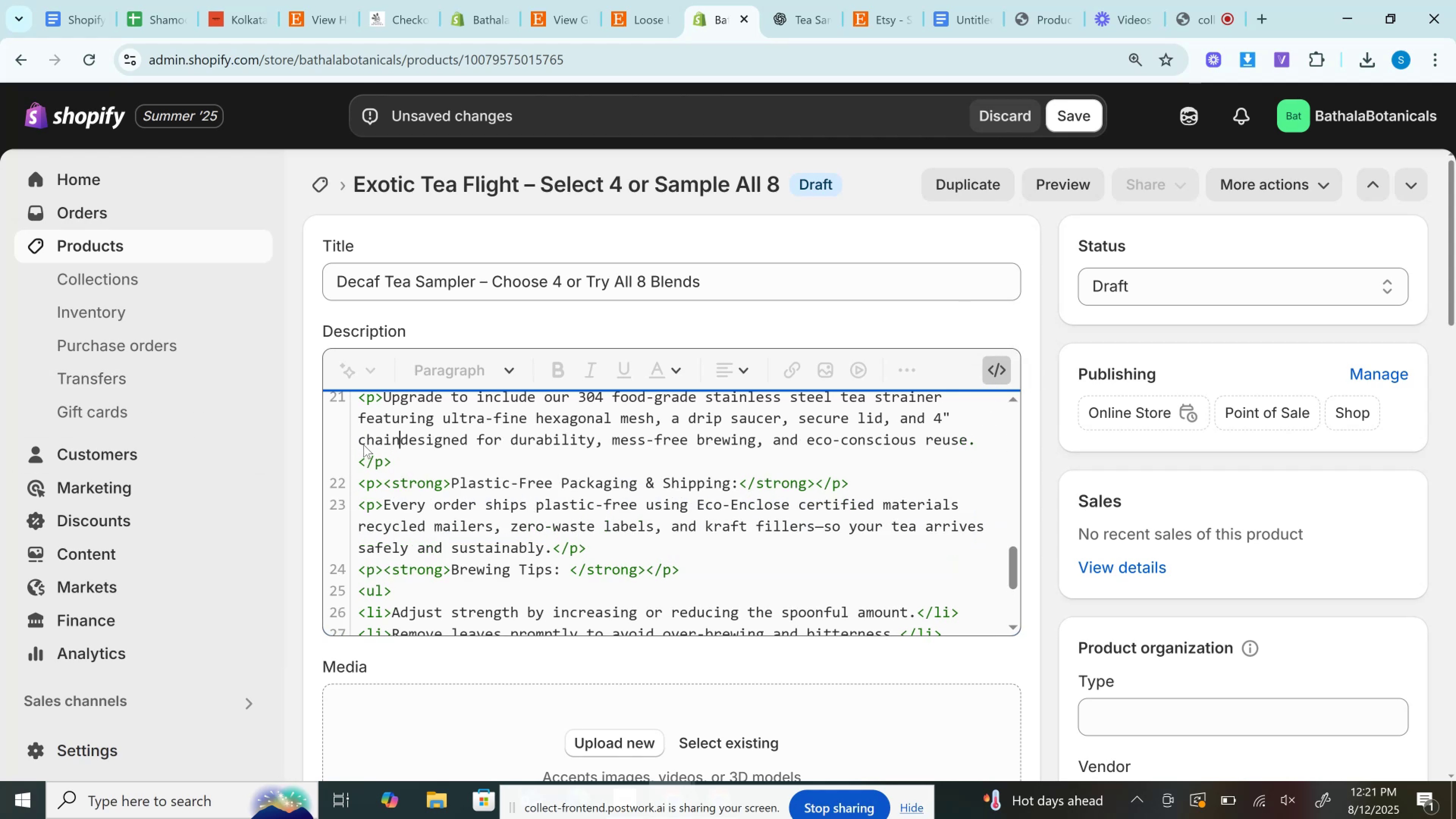 
key(Space)
 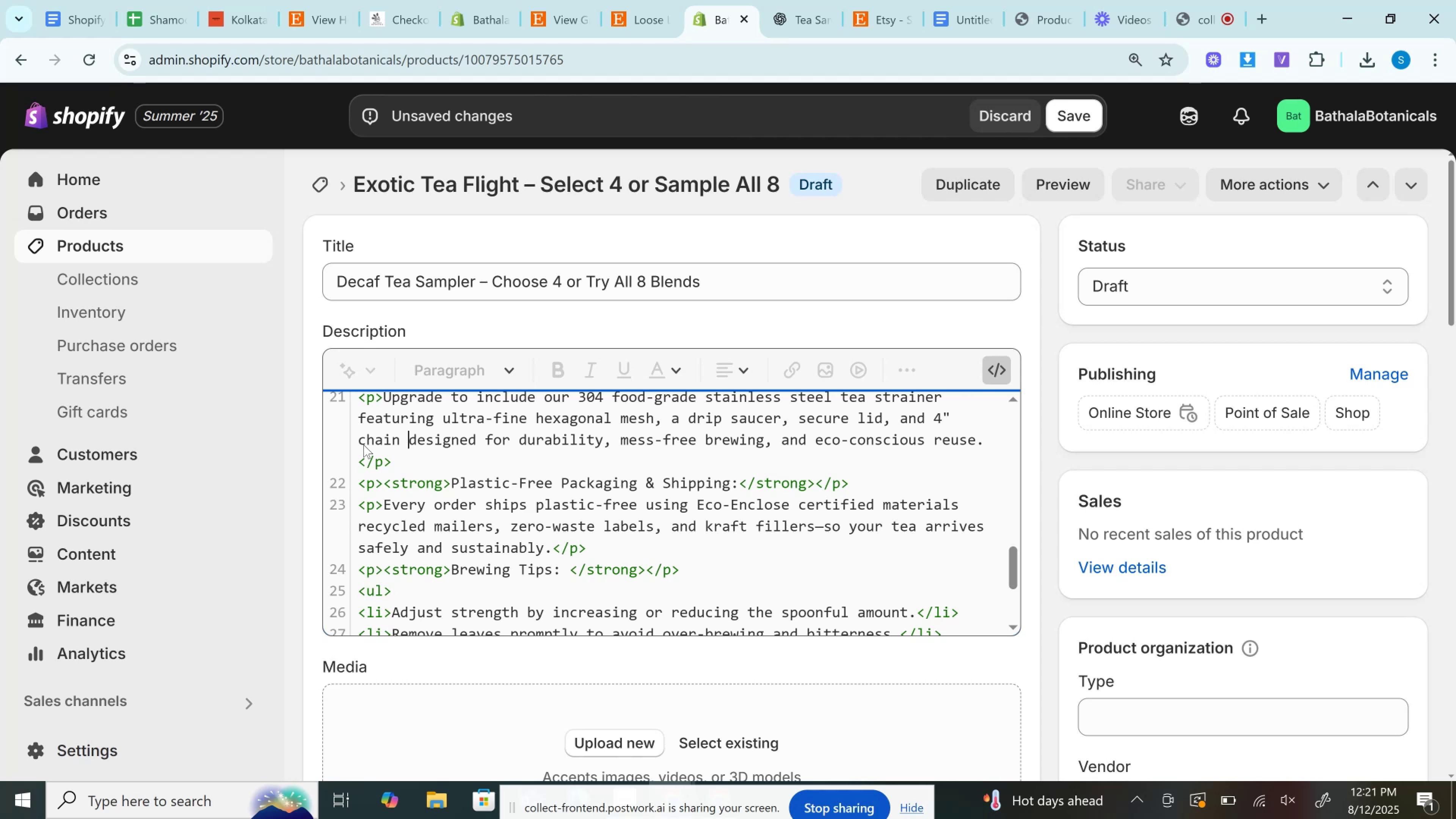 
left_click([828, 0])
 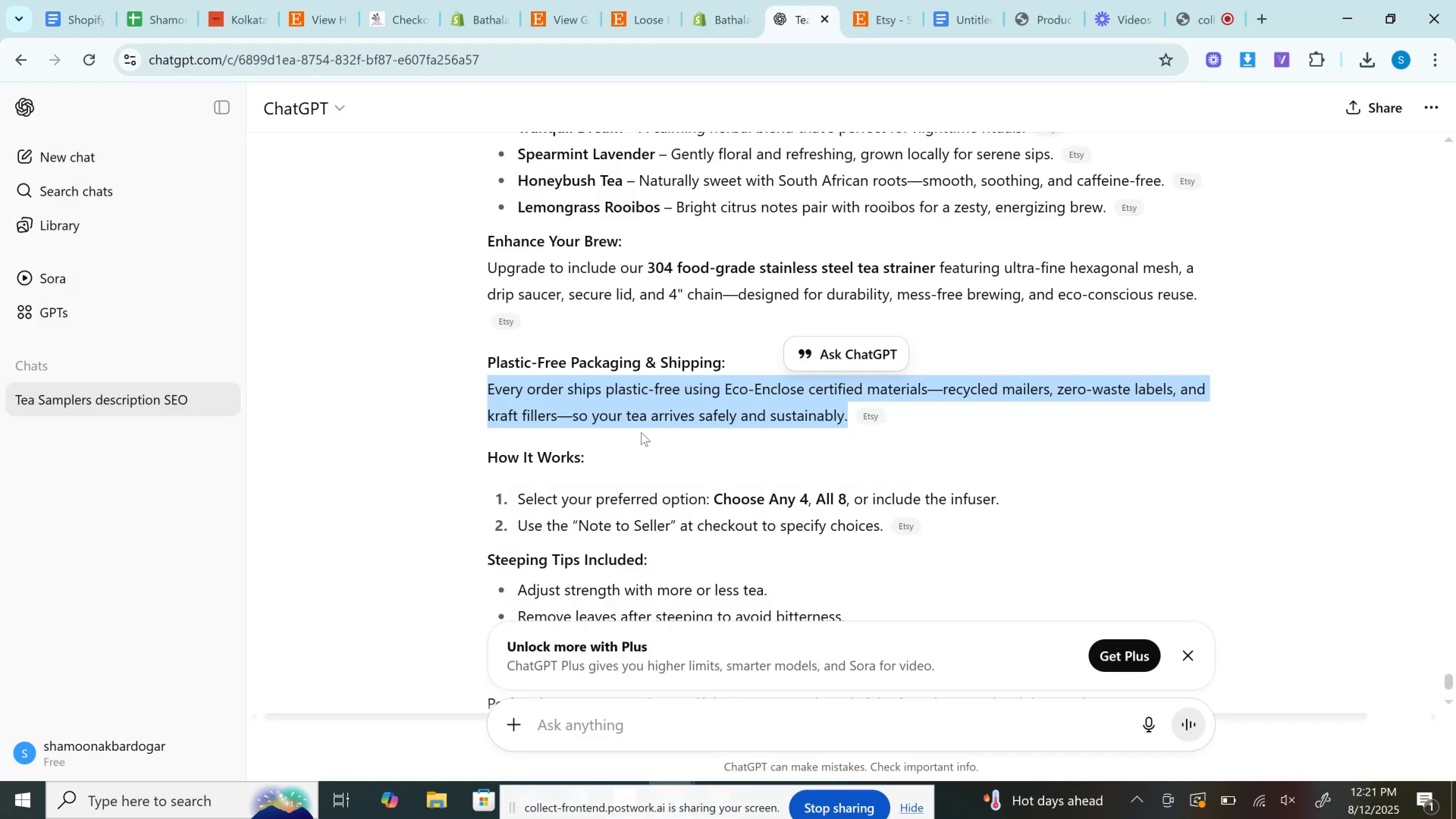 
left_click([726, 0])
 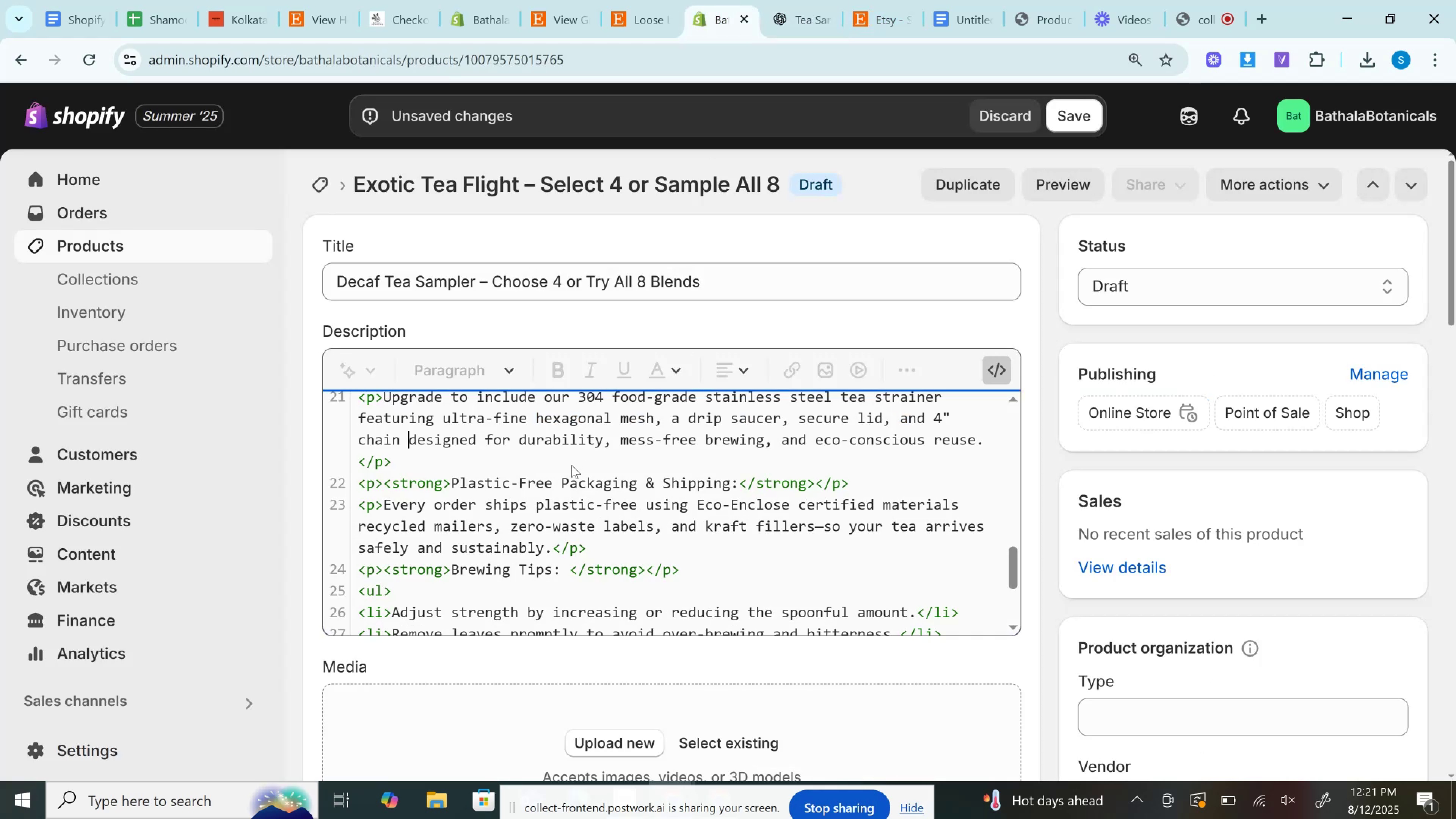 
scroll: coordinate [571, 466], scroll_direction: down, amount: 1.0
 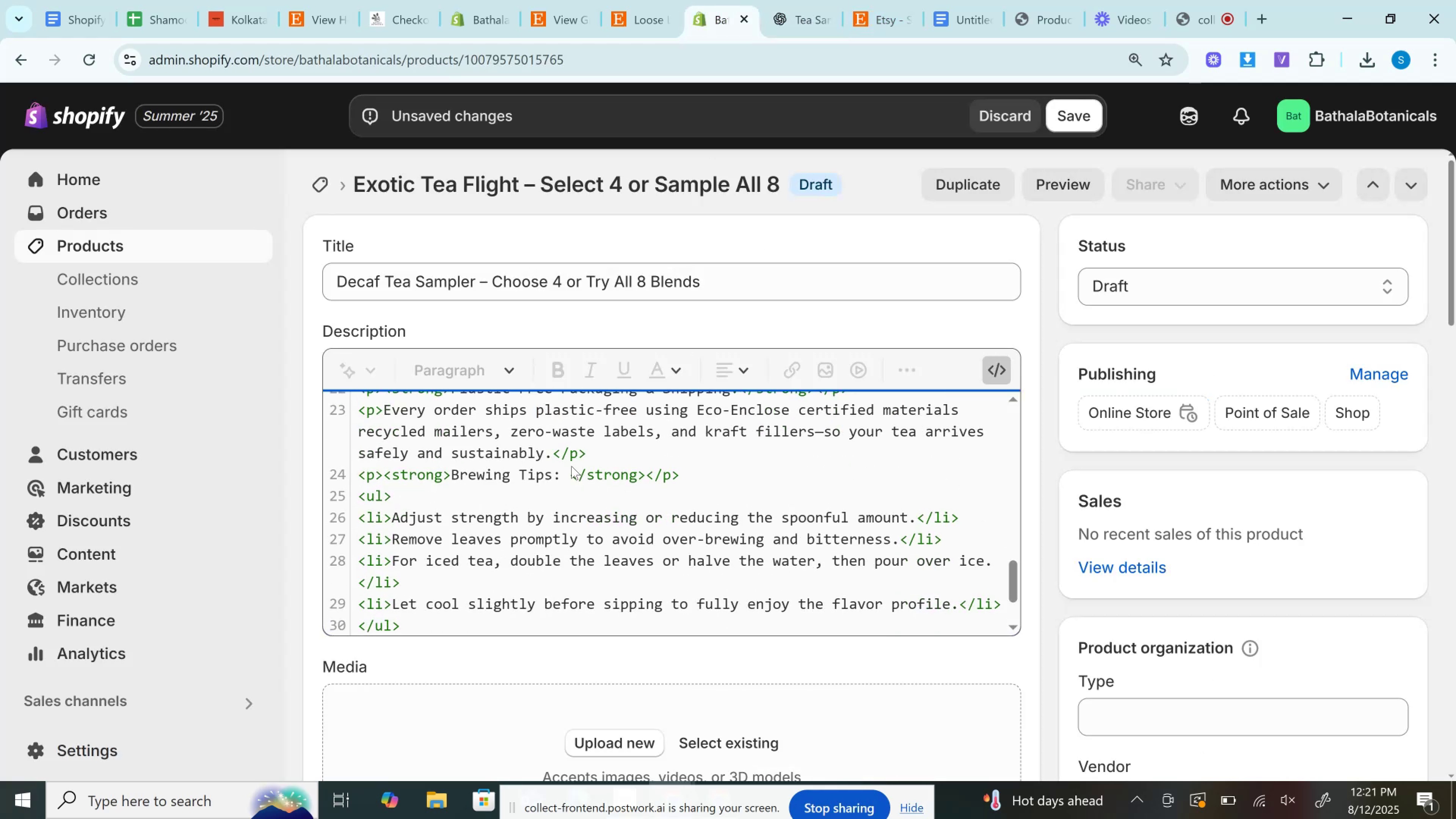 
scroll: coordinate [571, 466], scroll_direction: up, amount: 1.0
 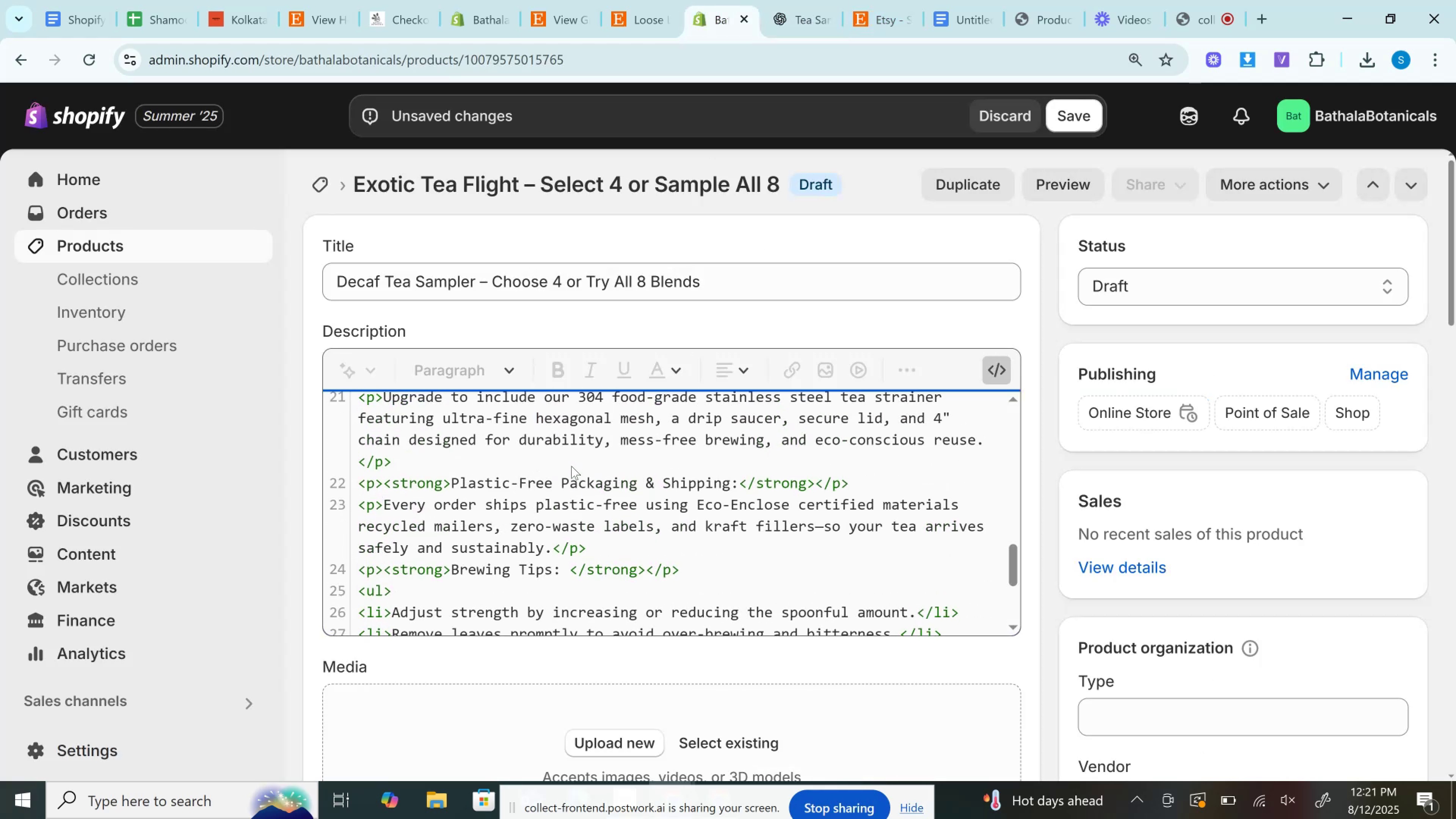 
scroll: coordinate [571, 466], scroll_direction: down, amount: 1.0
 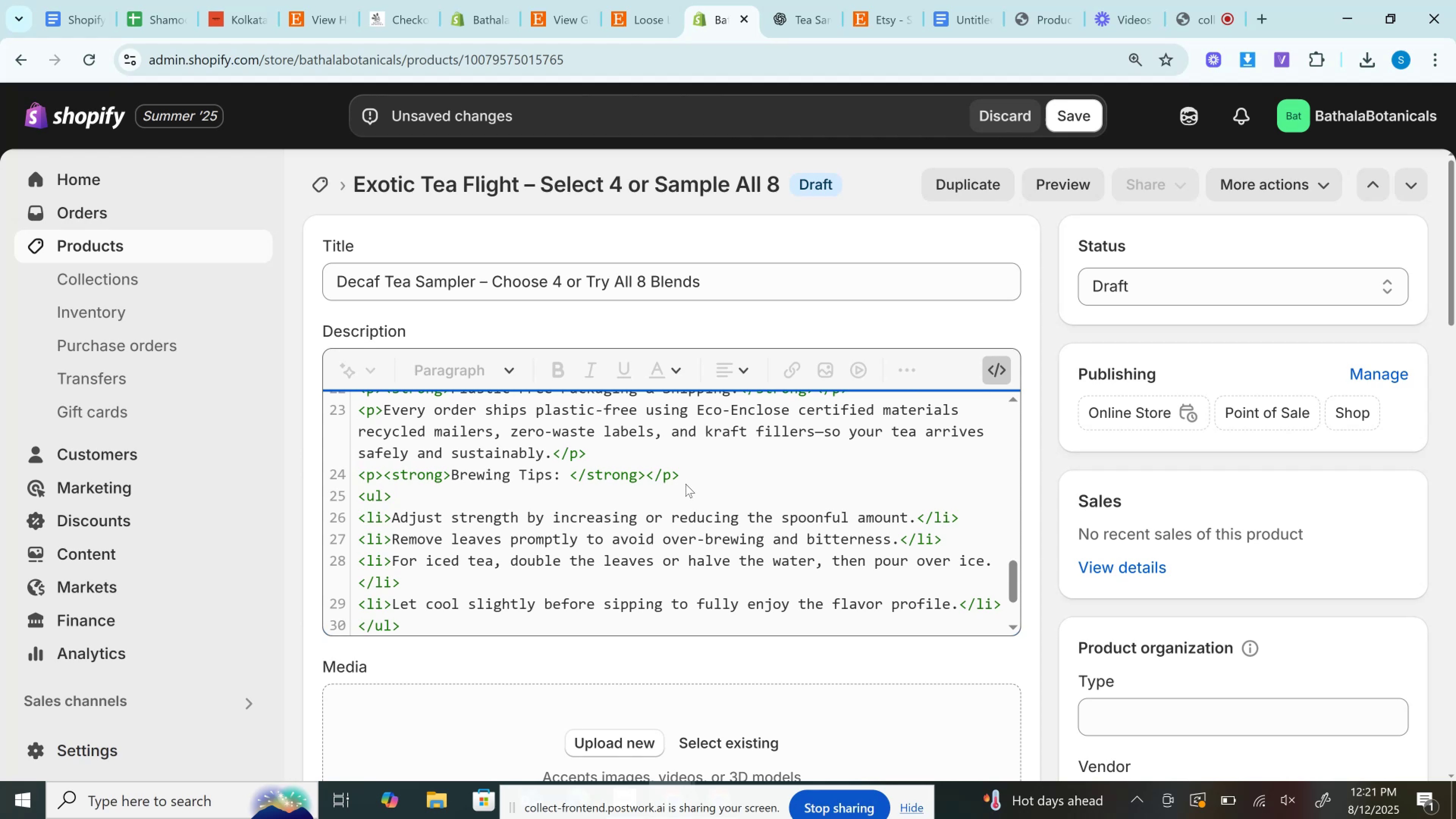 
left_click_drag(start_coordinate=[692, 475], to_coordinate=[314, 473])
 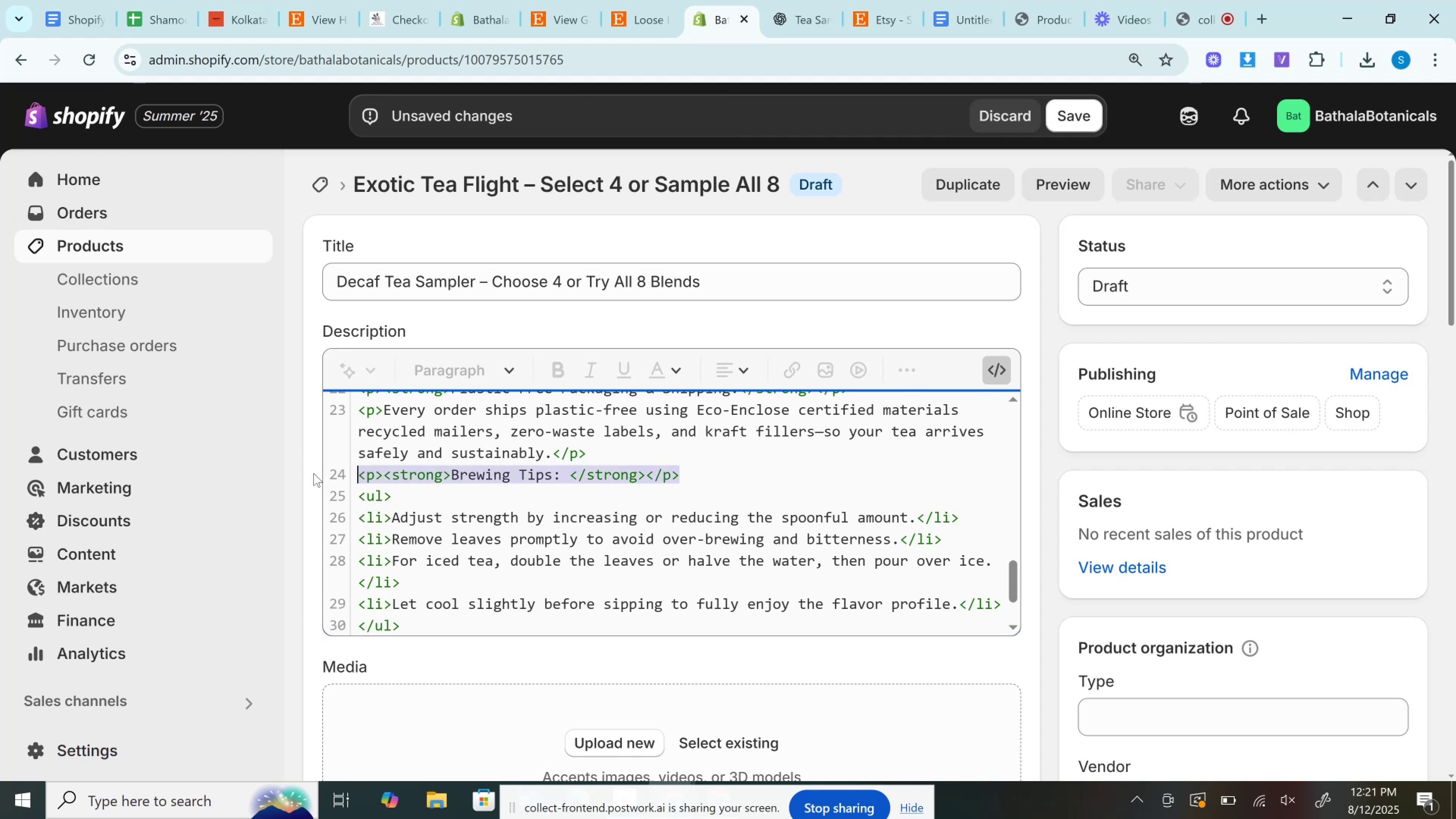 
key(Control+C)
 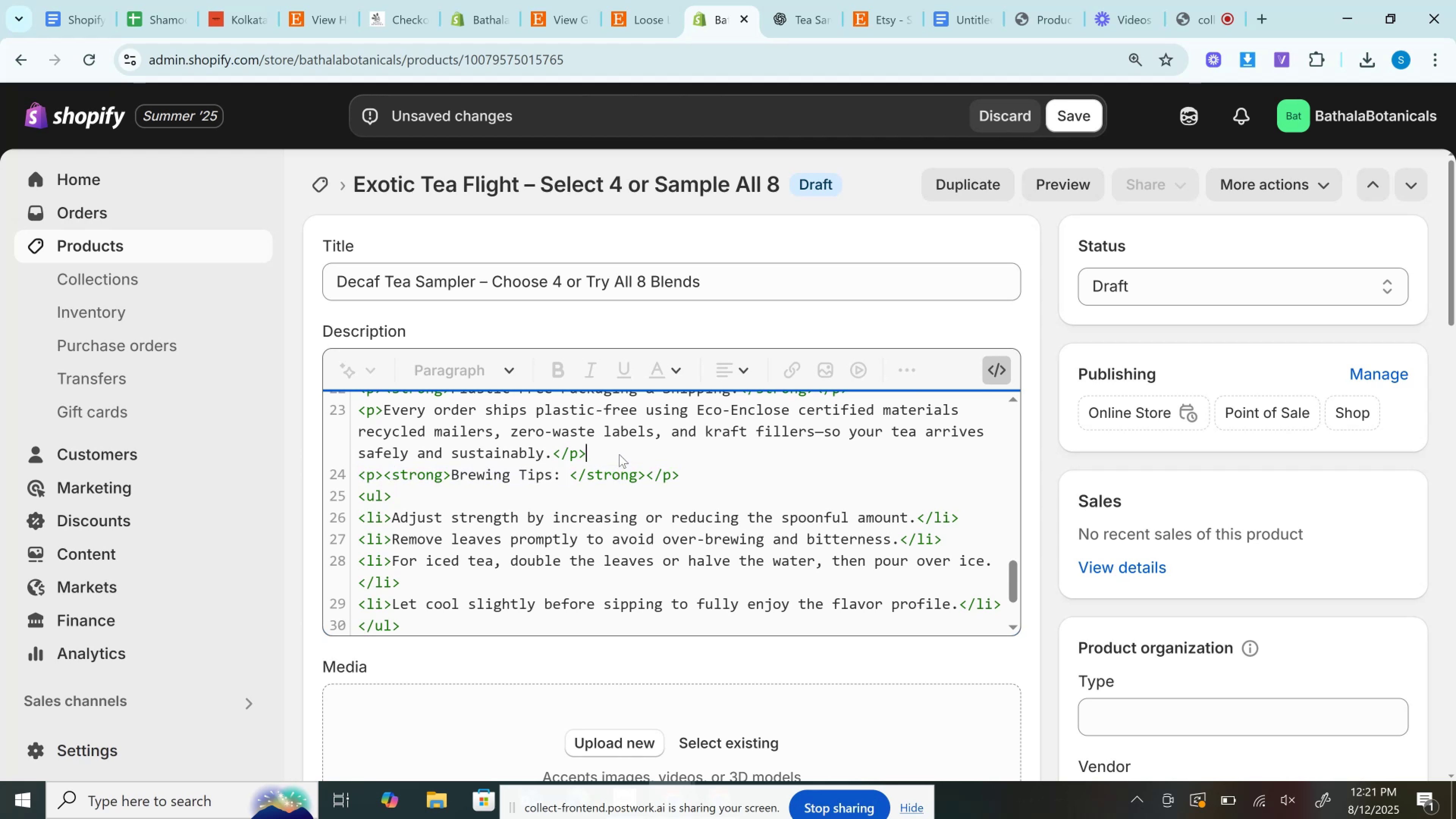 
key(Enter)
 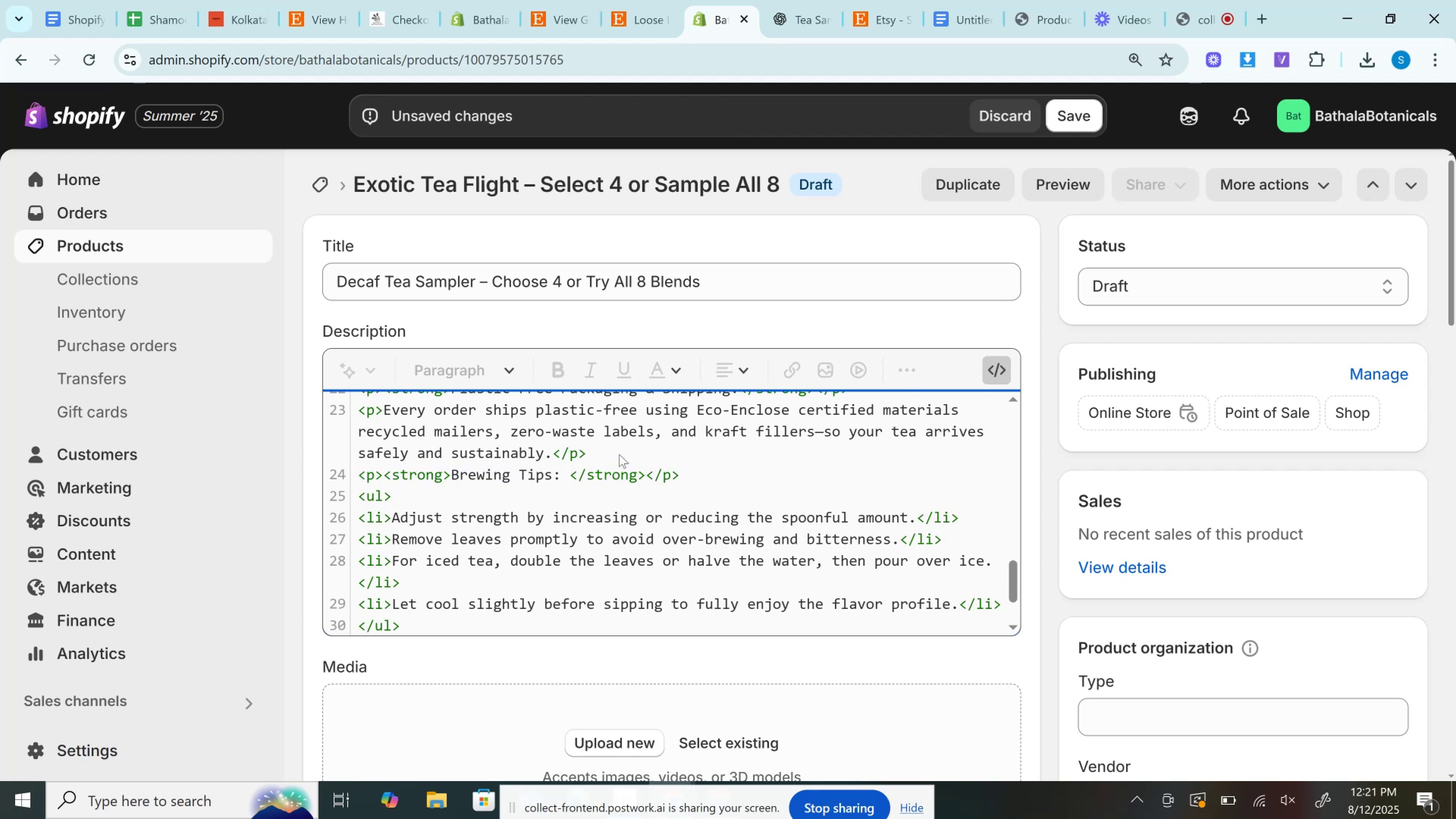 
key(Control+V)
 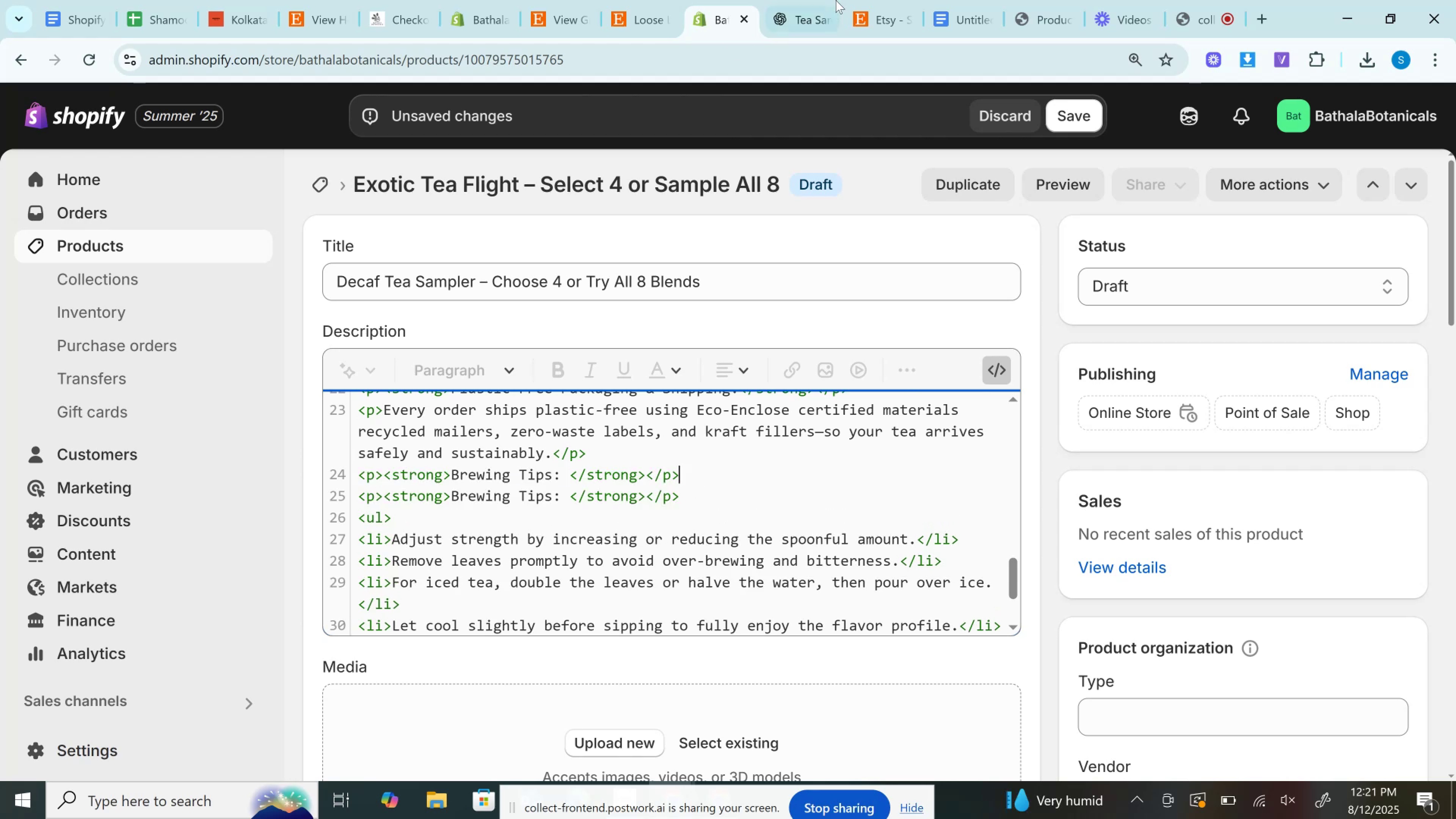 
left_click([837, 0])
 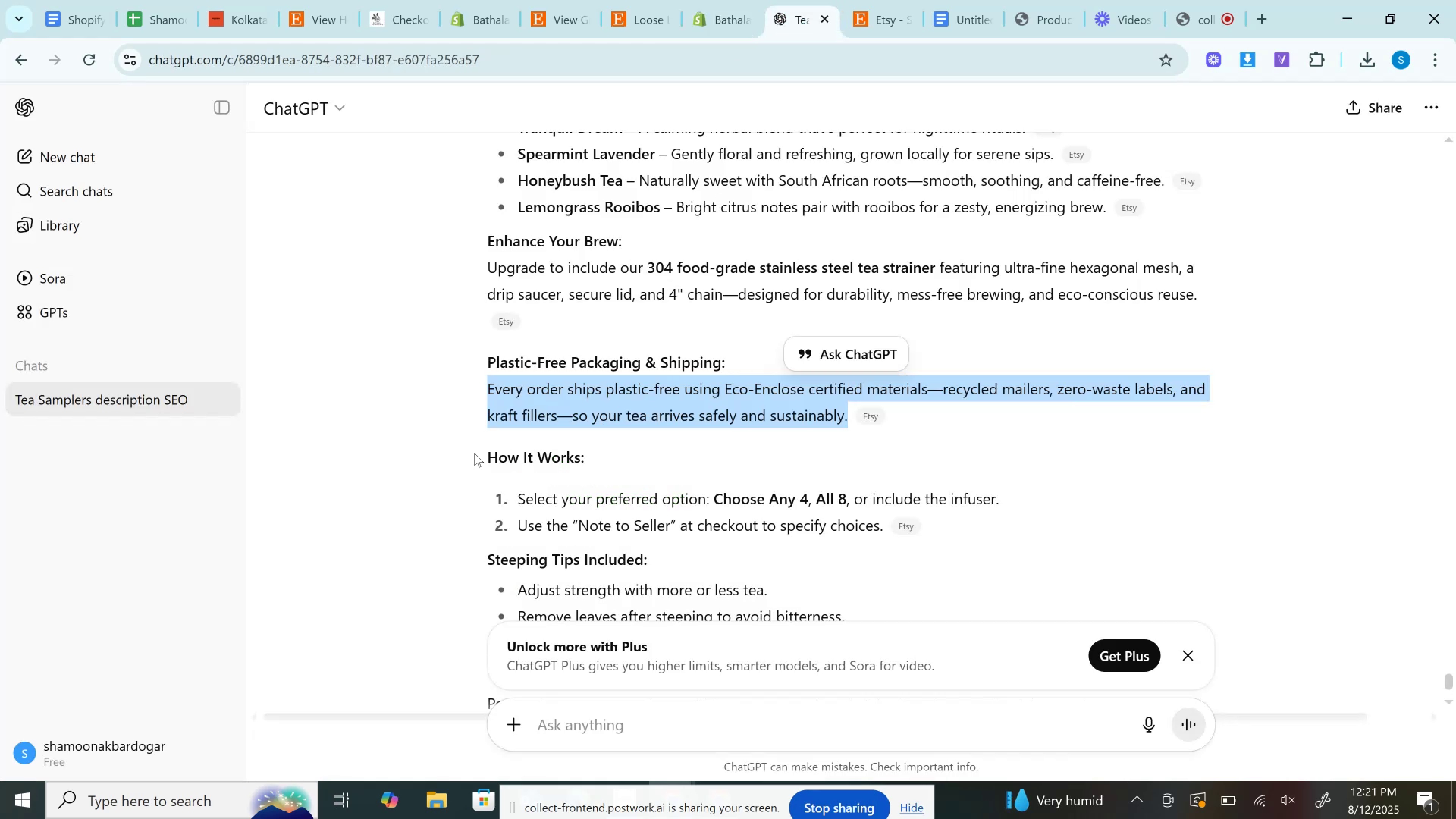 
left_click_drag(start_coordinate=[475, 462], to_coordinate=[612, 461])
 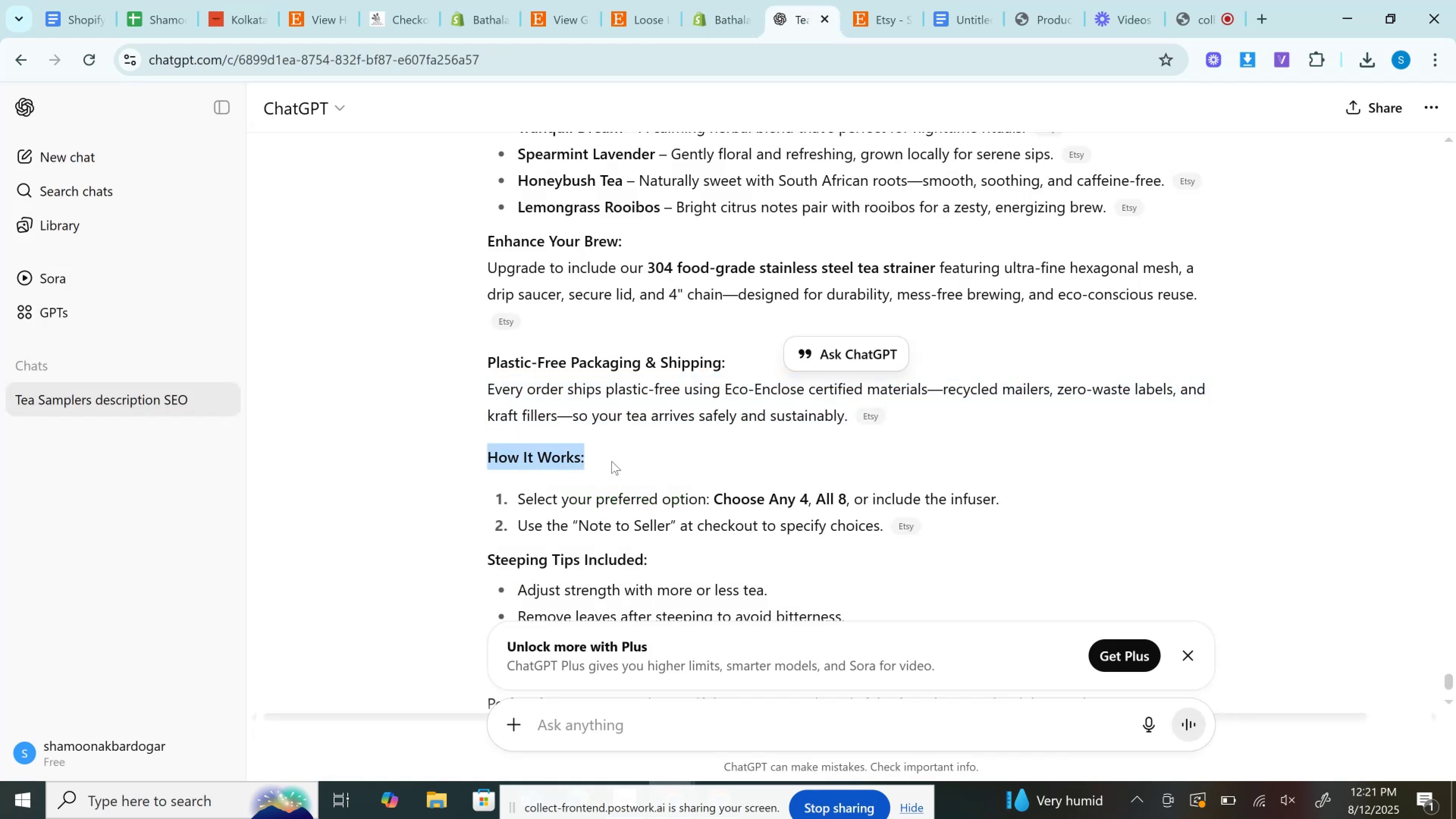 
key(Control+C)
 